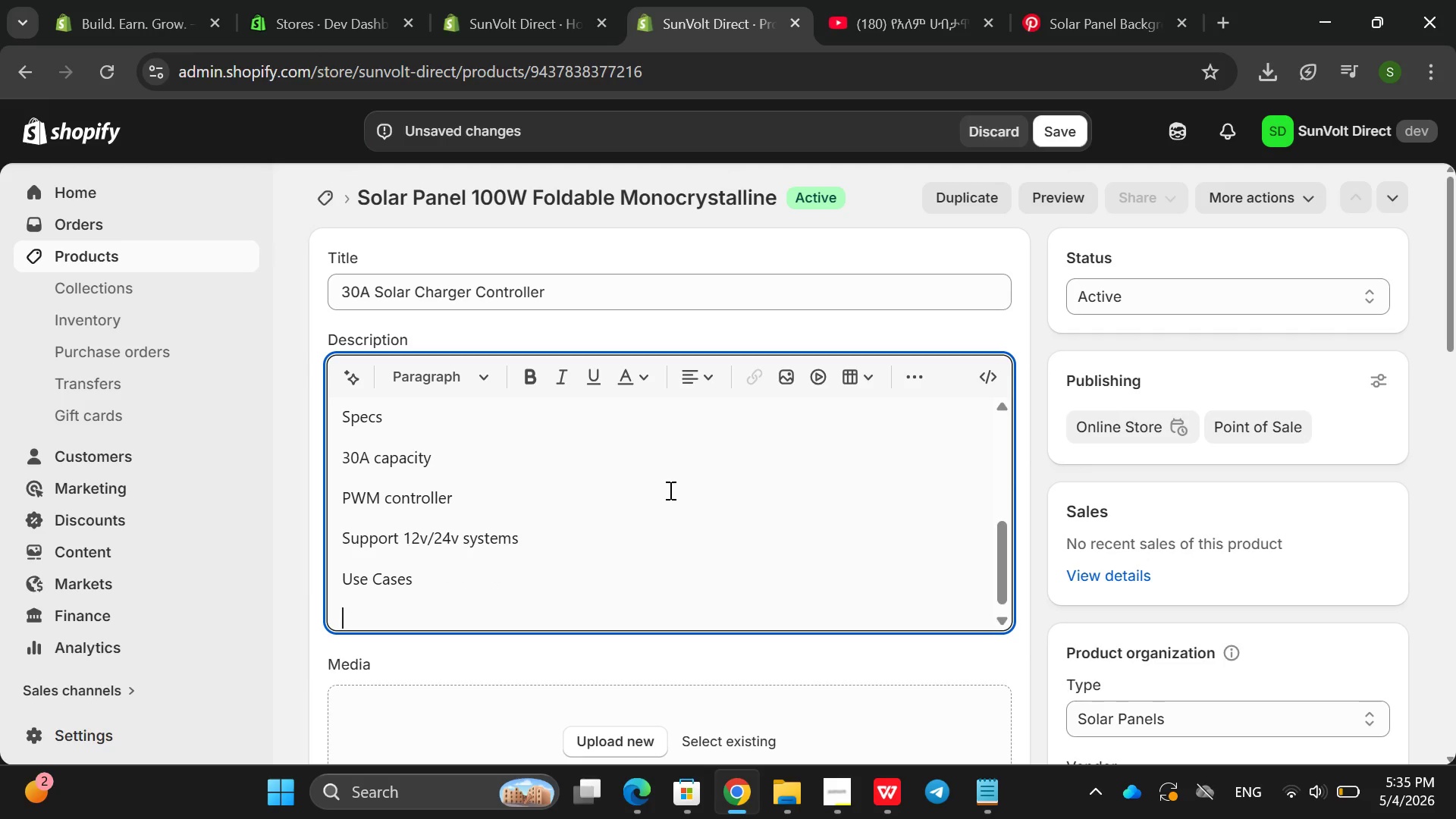 
type(Hoe)
key(Backspace)
type(me S)
key(Backspace)
type(solar systems)
 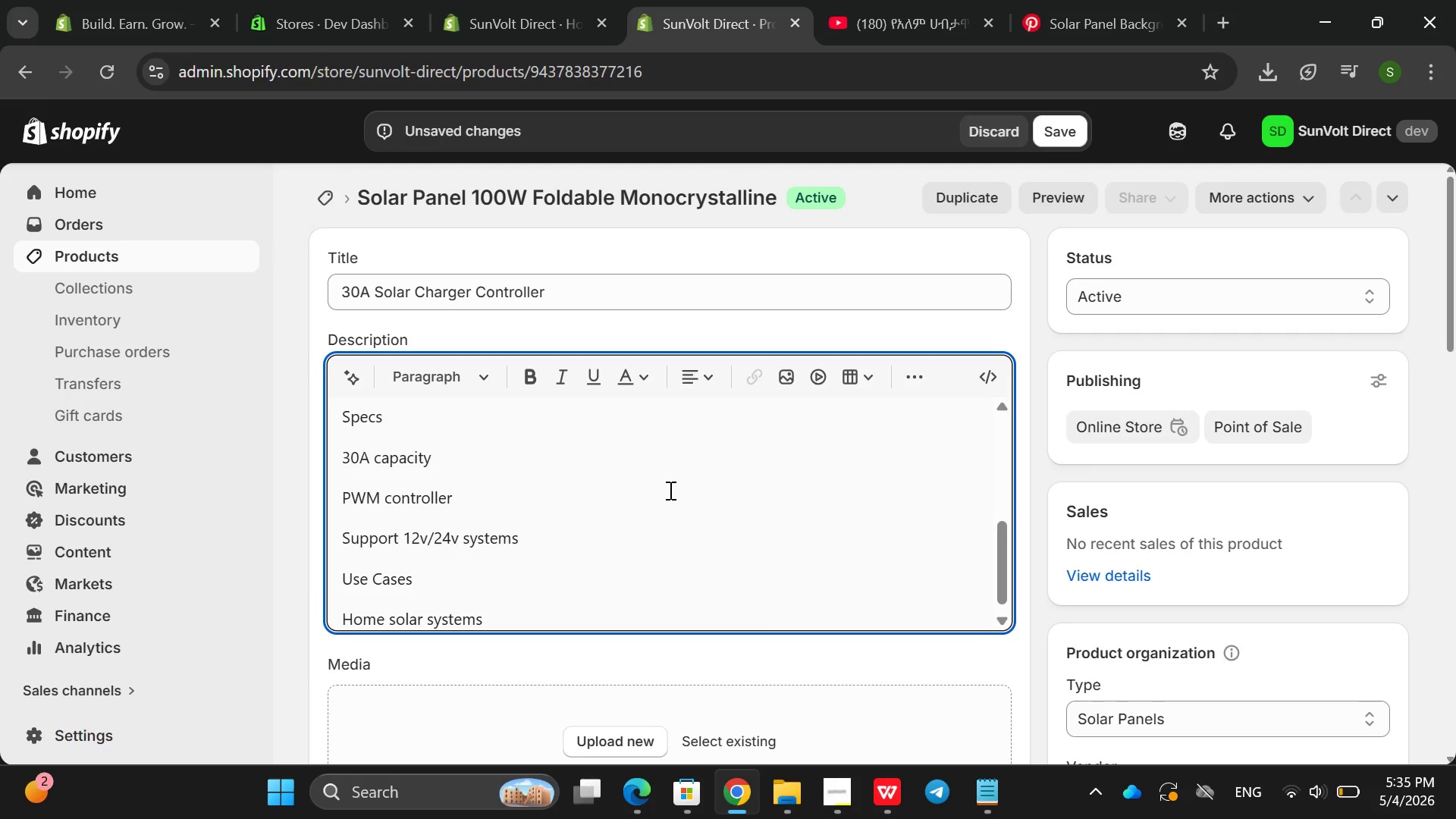 
key(Enter)
 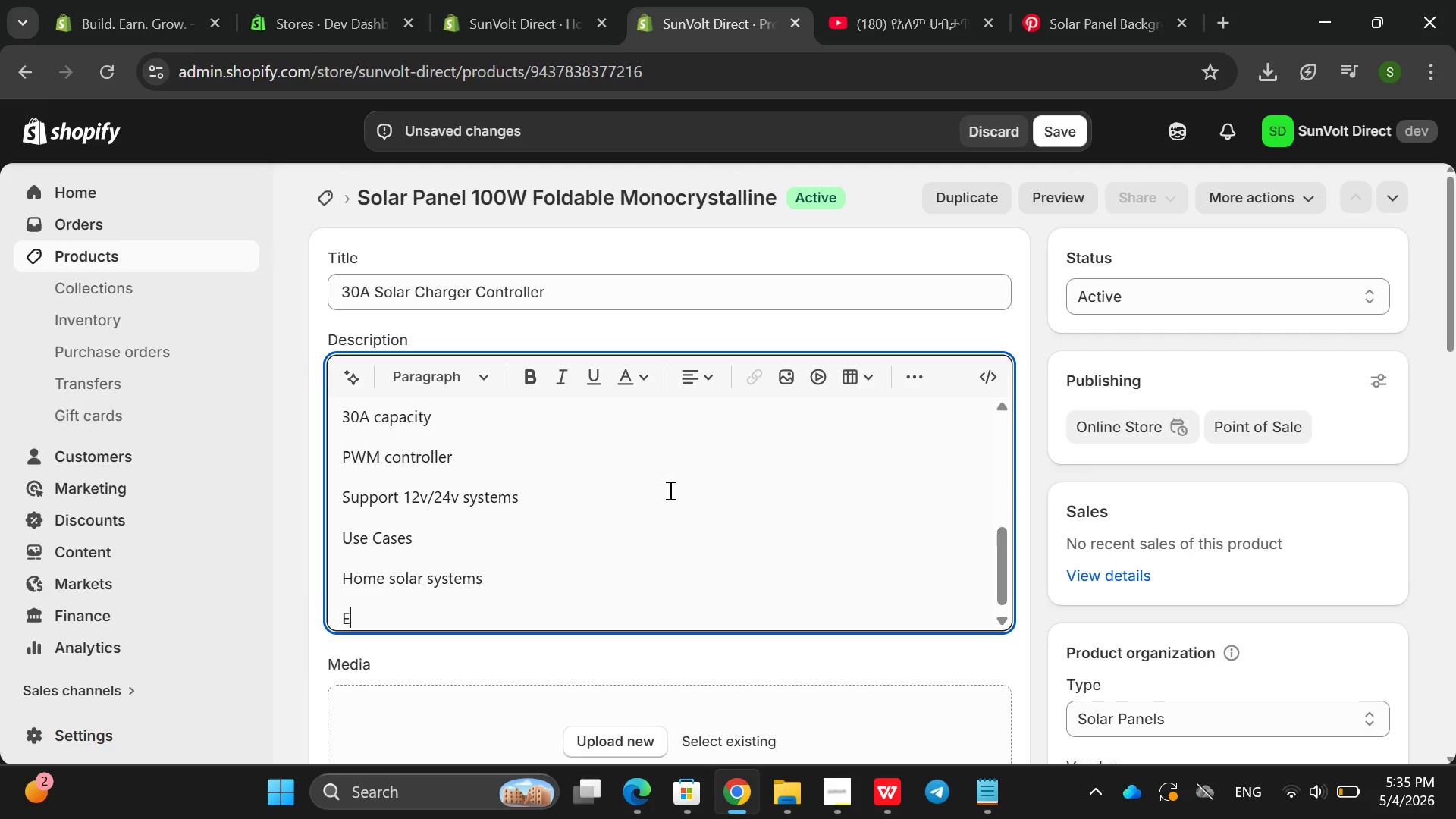 
type(Emergency backuo setups)
 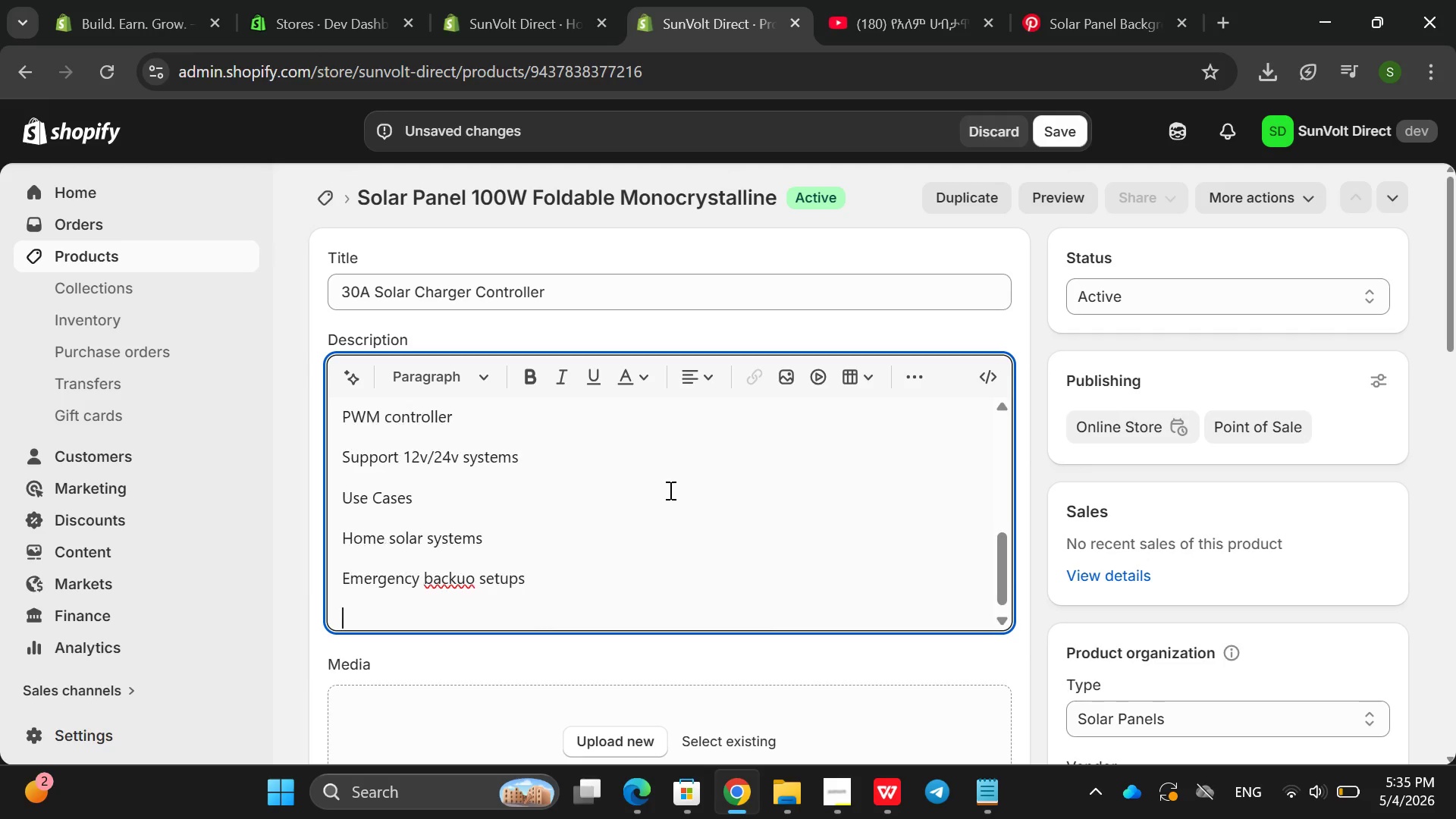 
key(Enter)
 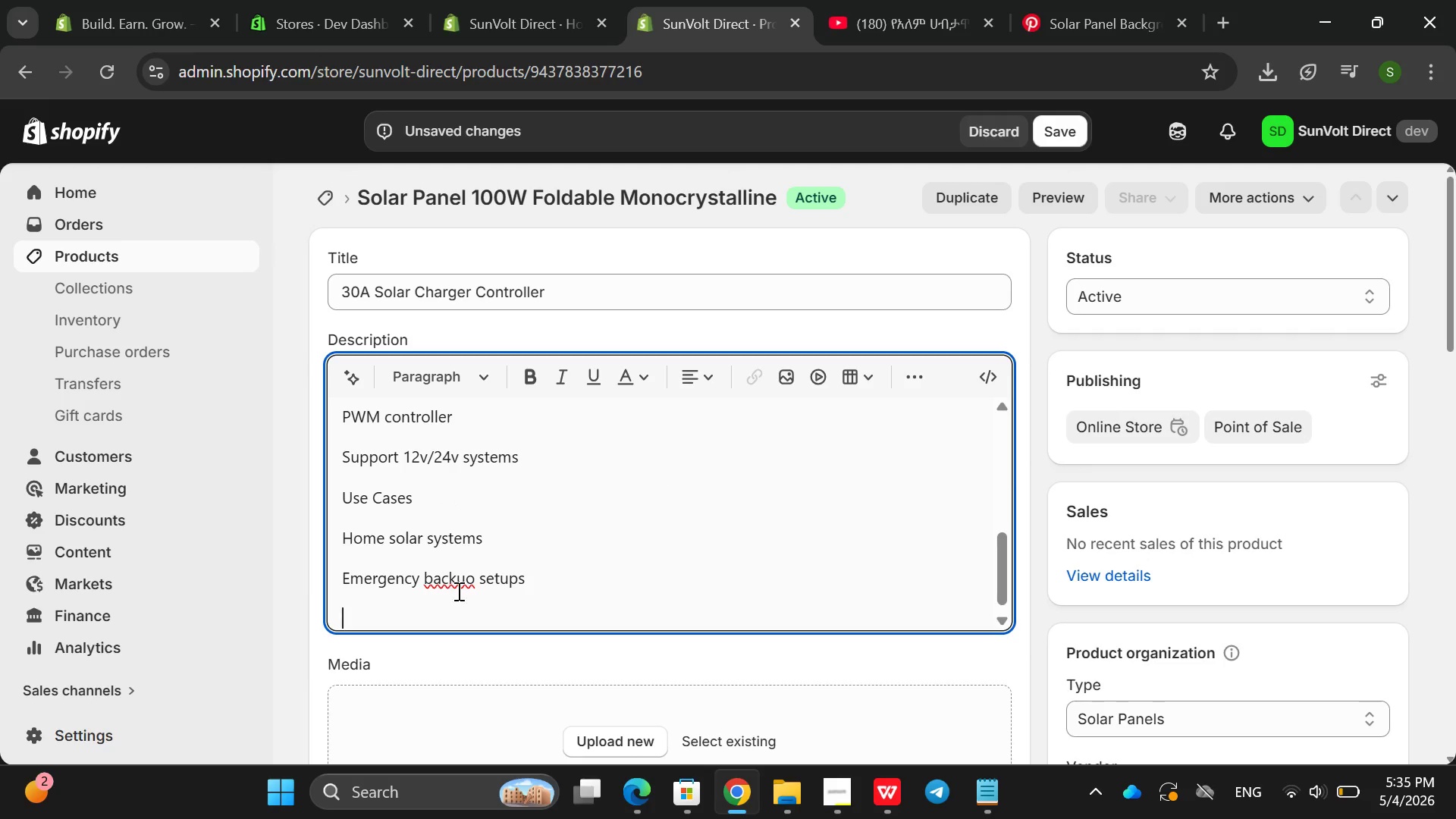 
left_click([463, 591])
 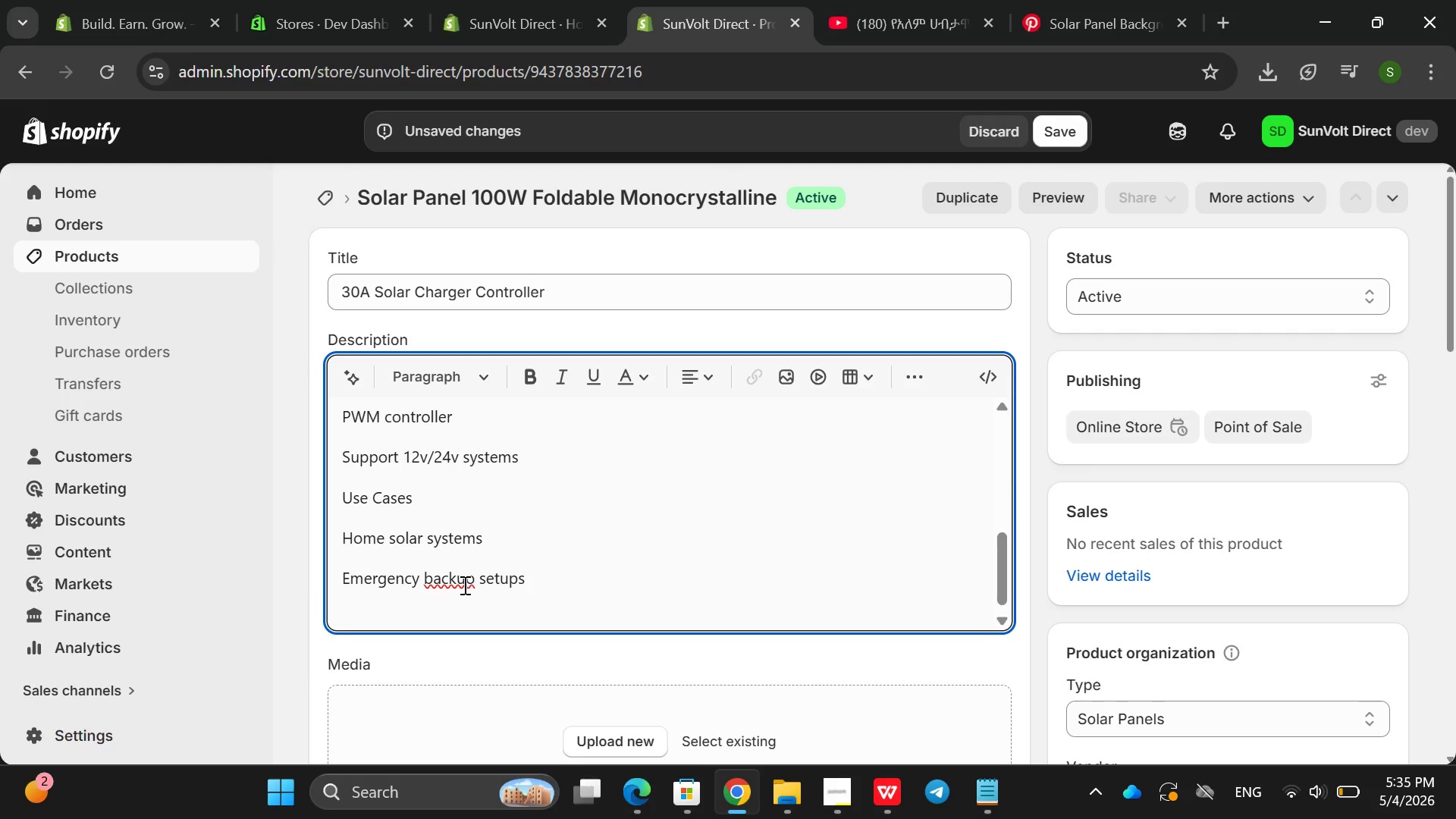 
left_click([463, 585])
 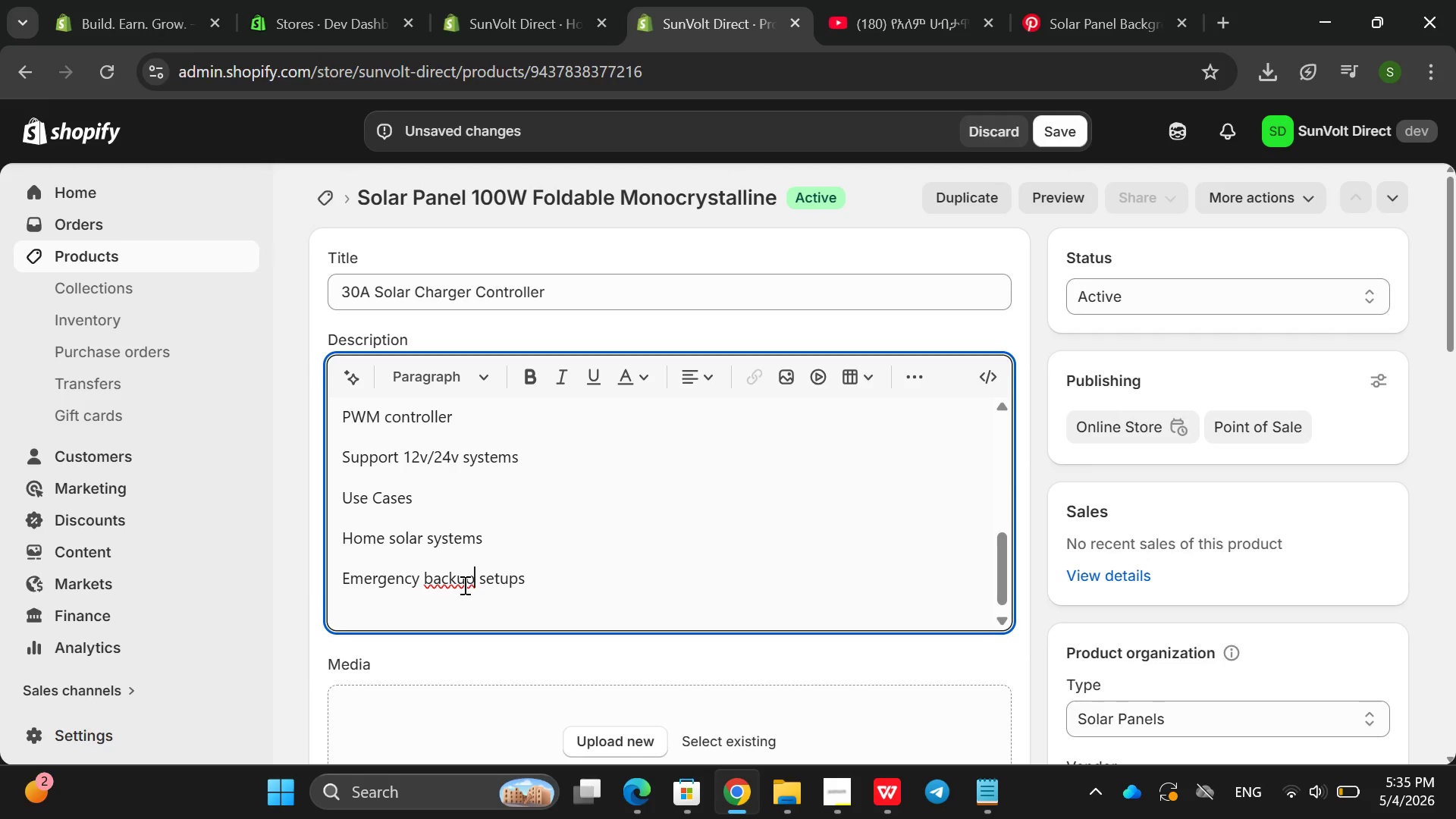 
key(ArrowRight)
 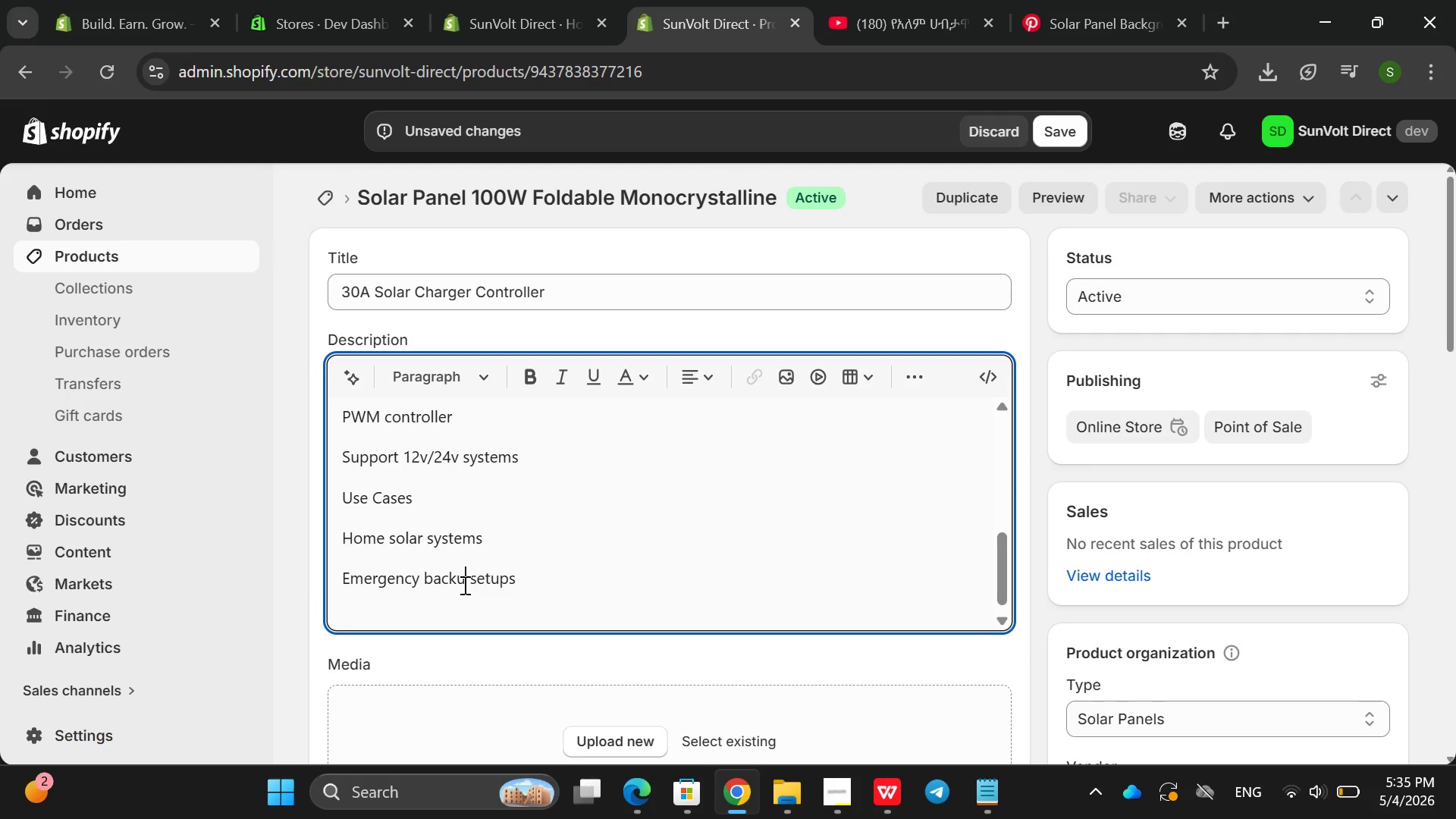 
key(Backspace)
 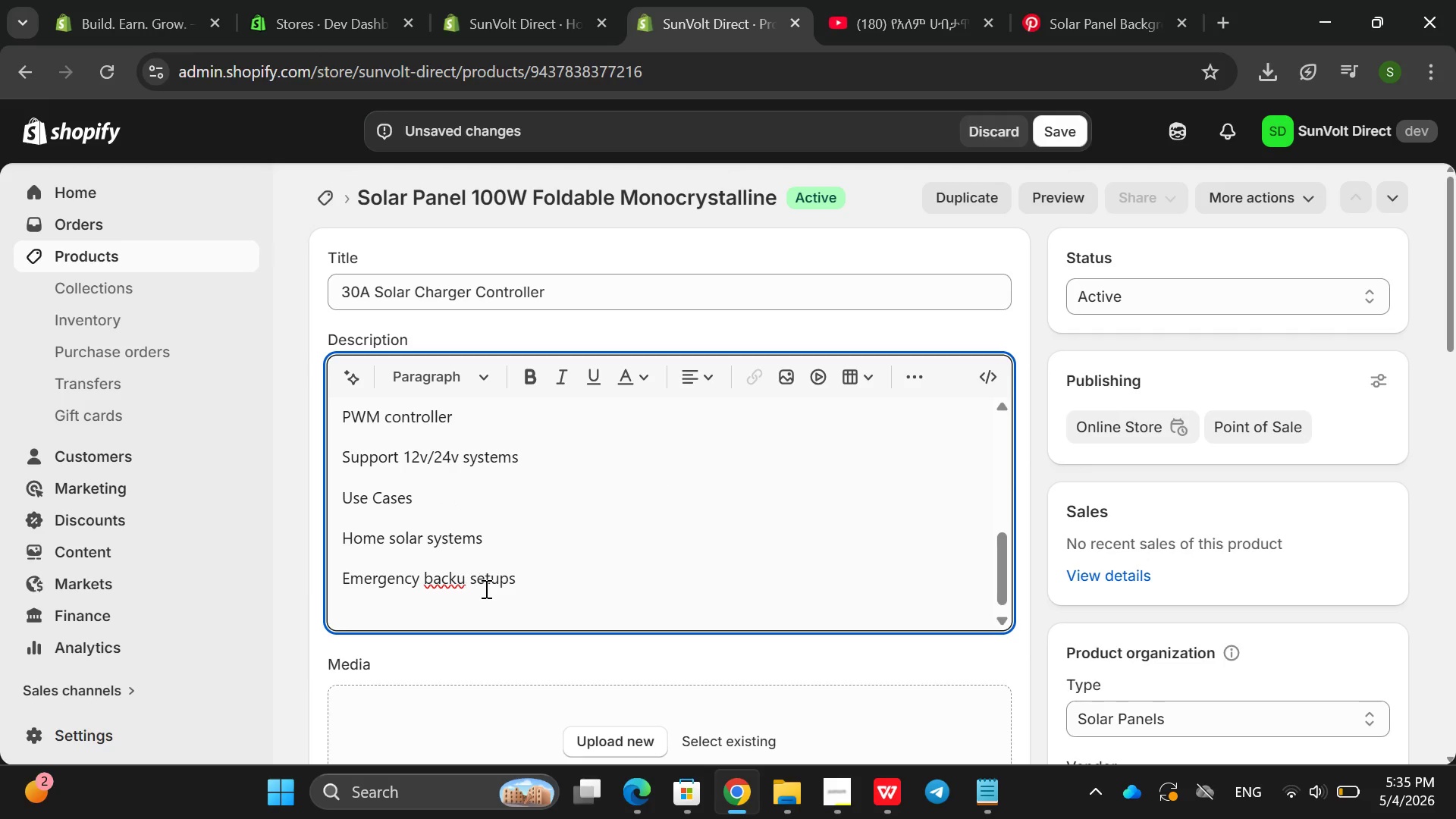 
key(P)
 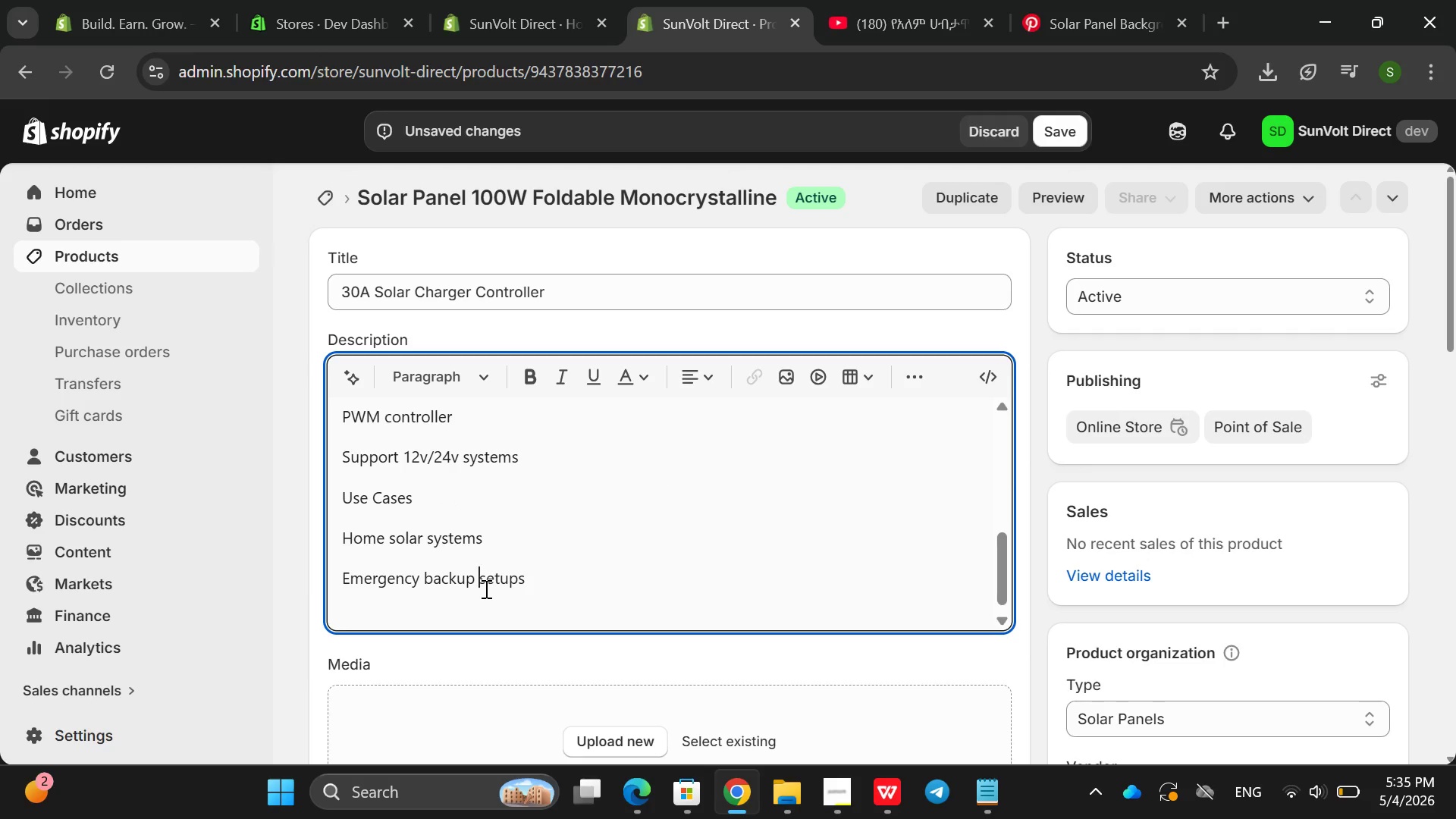 
hold_key(key=ArrowRight, duration=0.73)
 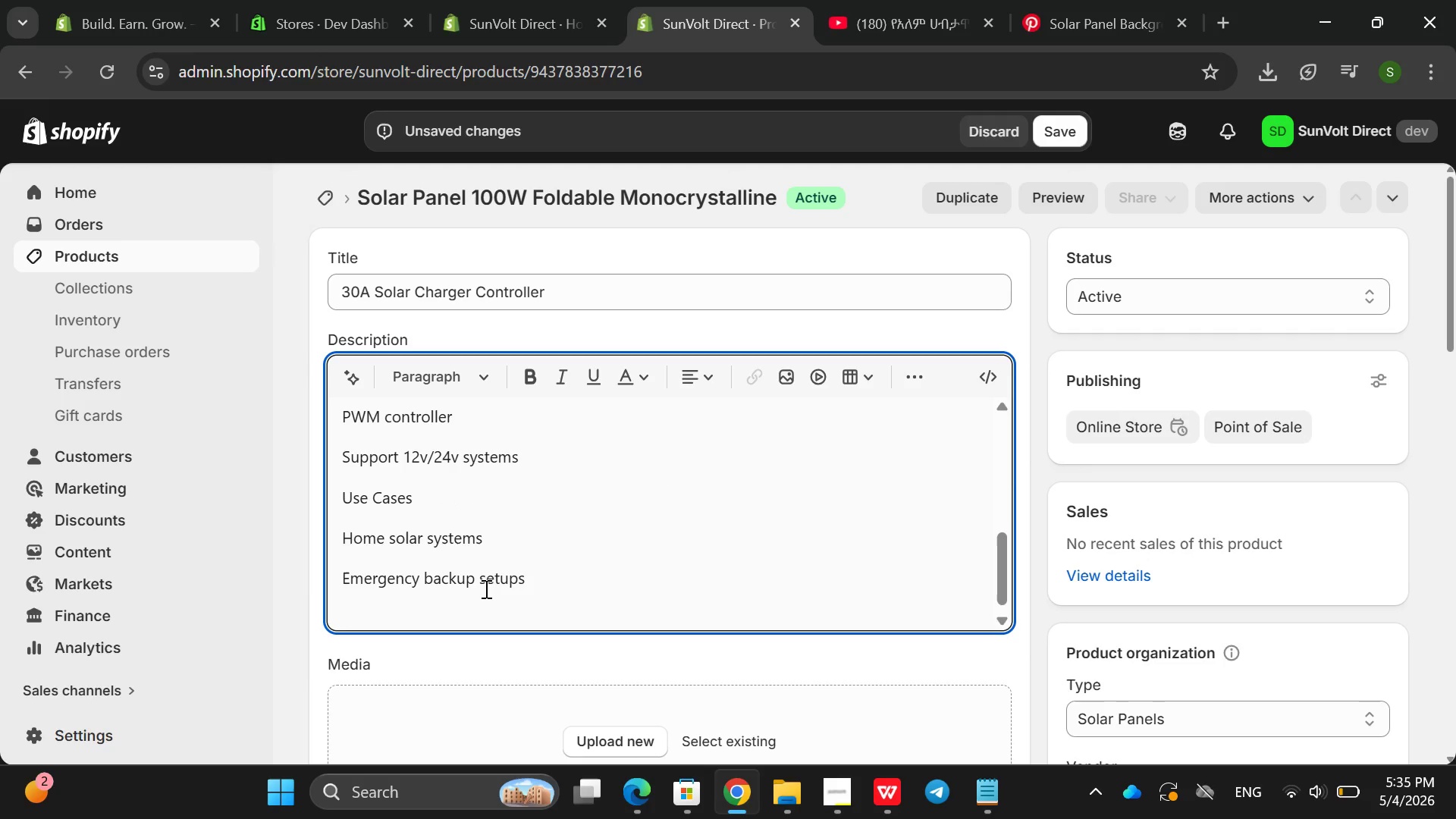 
type(s)
key(Backspace)
type(Small off-grid systems)
 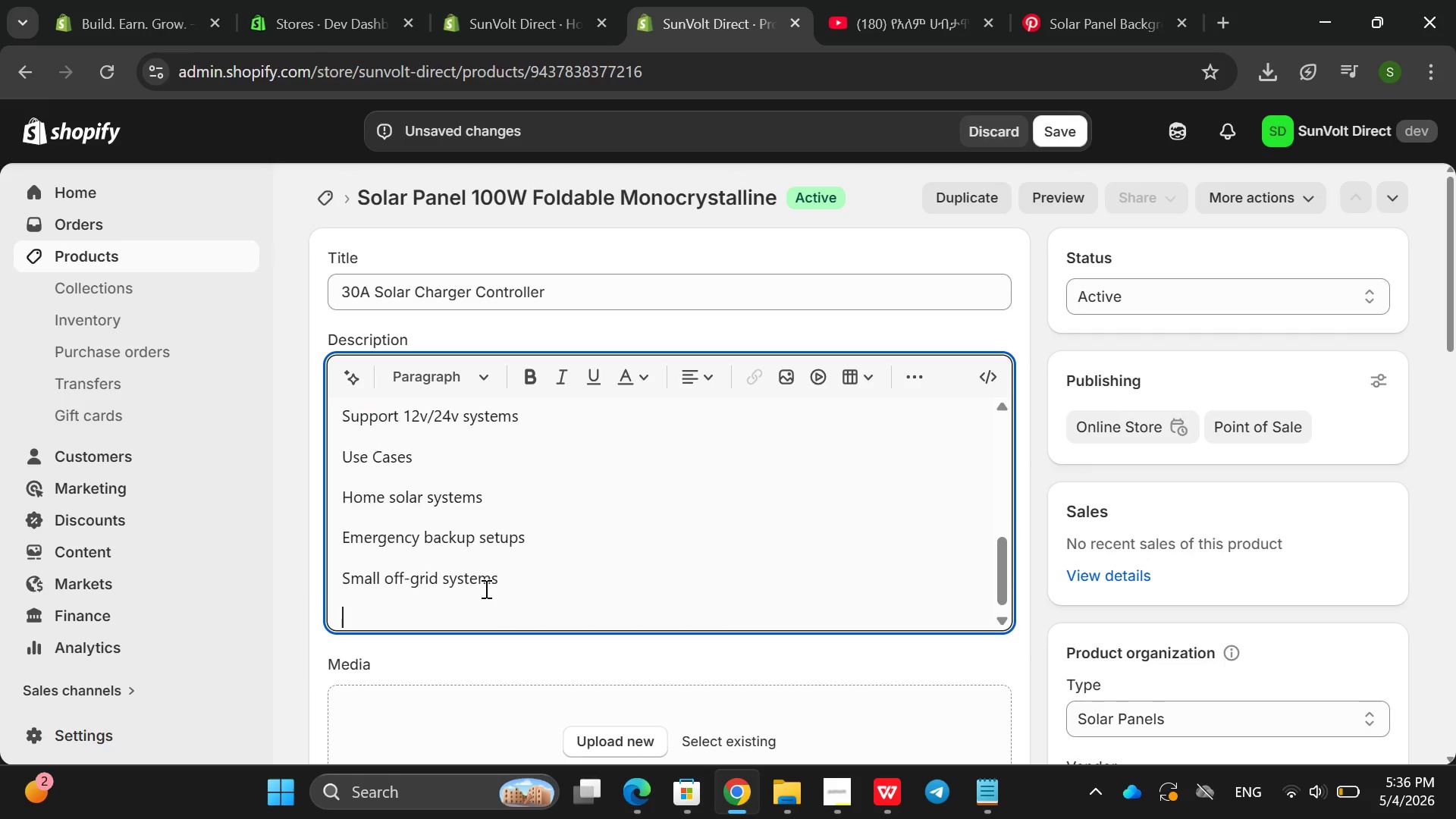 
key(Enter)
 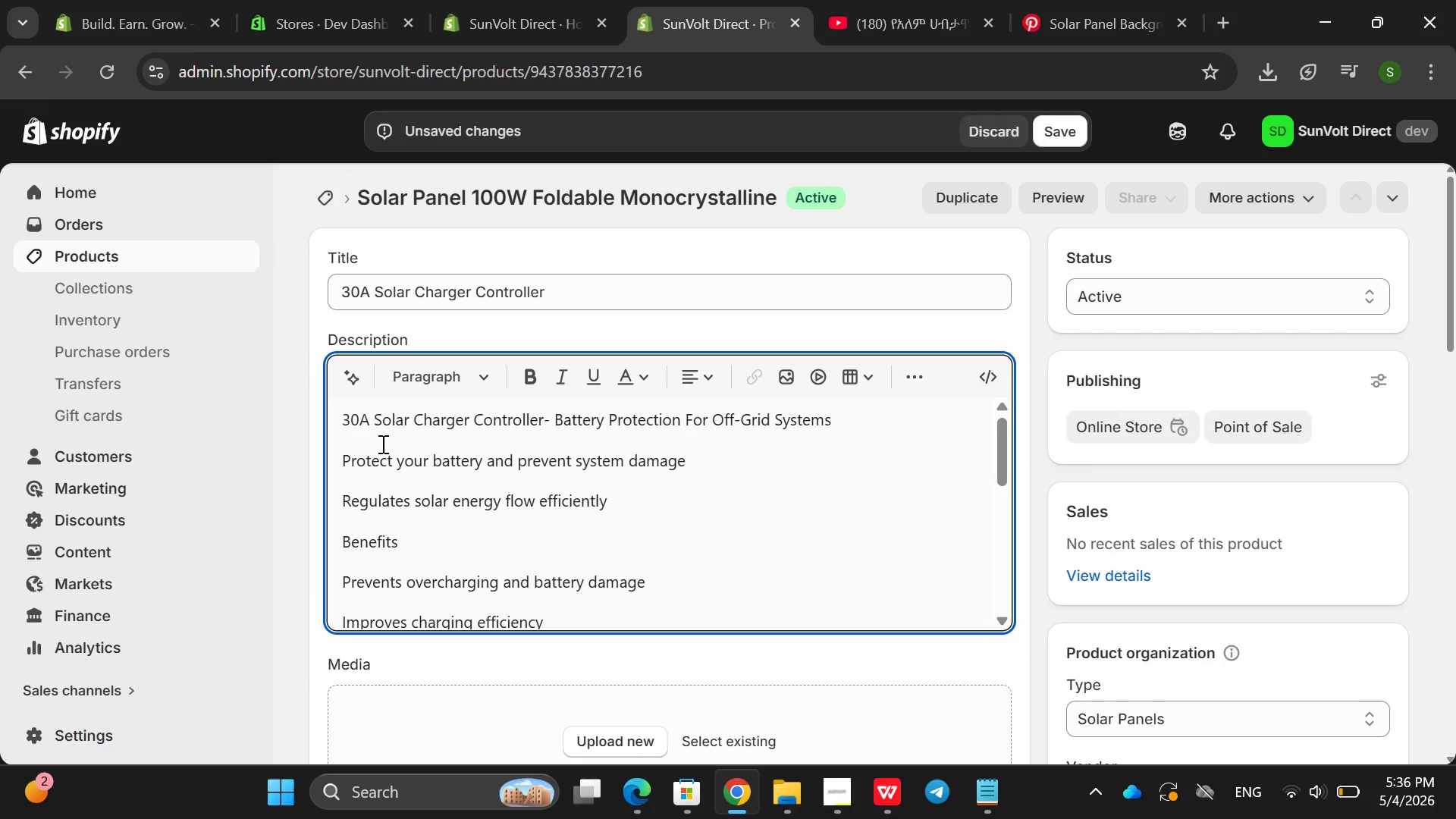 
wait(5.16)
 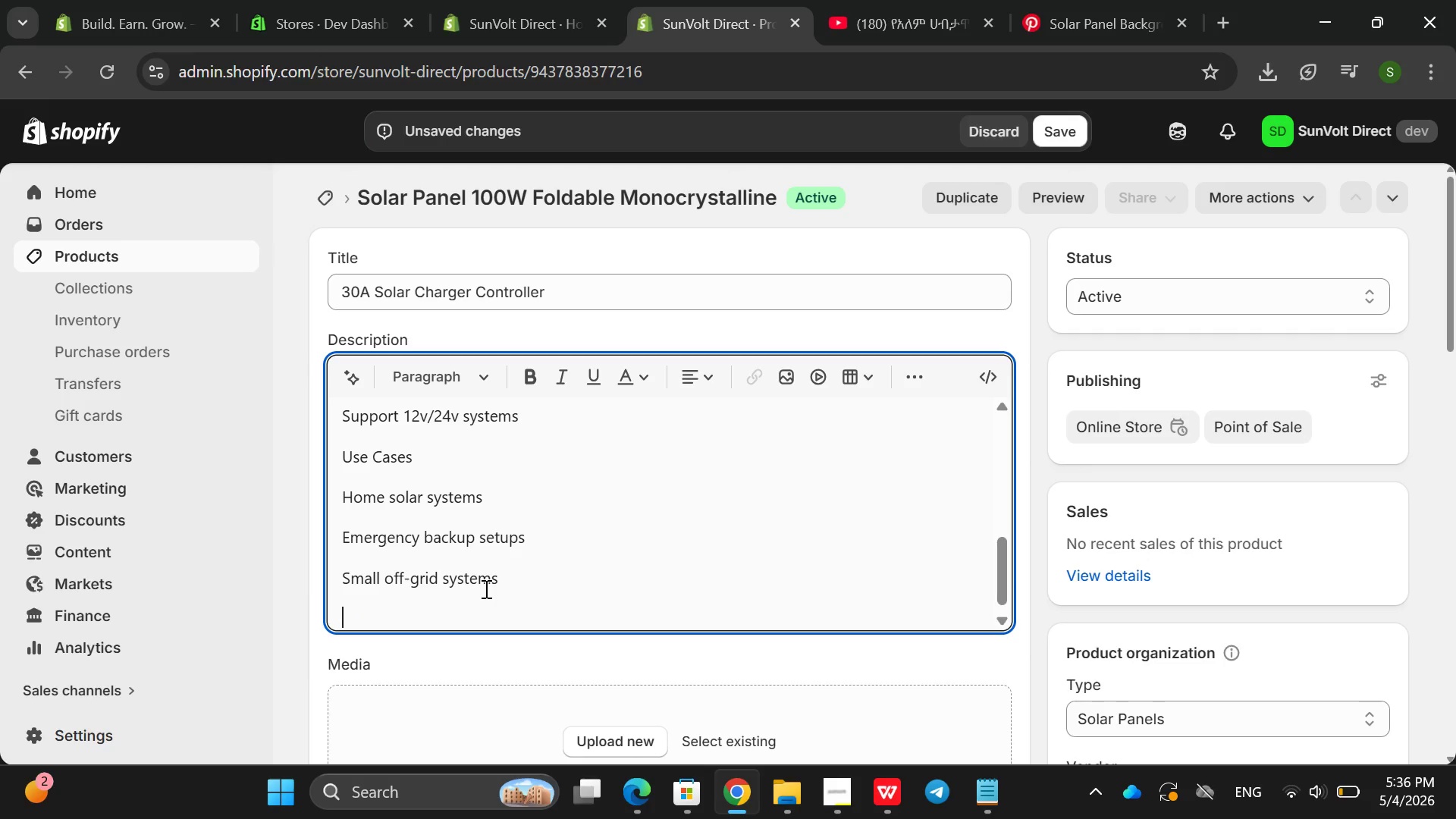 
double_click([476, 427])
 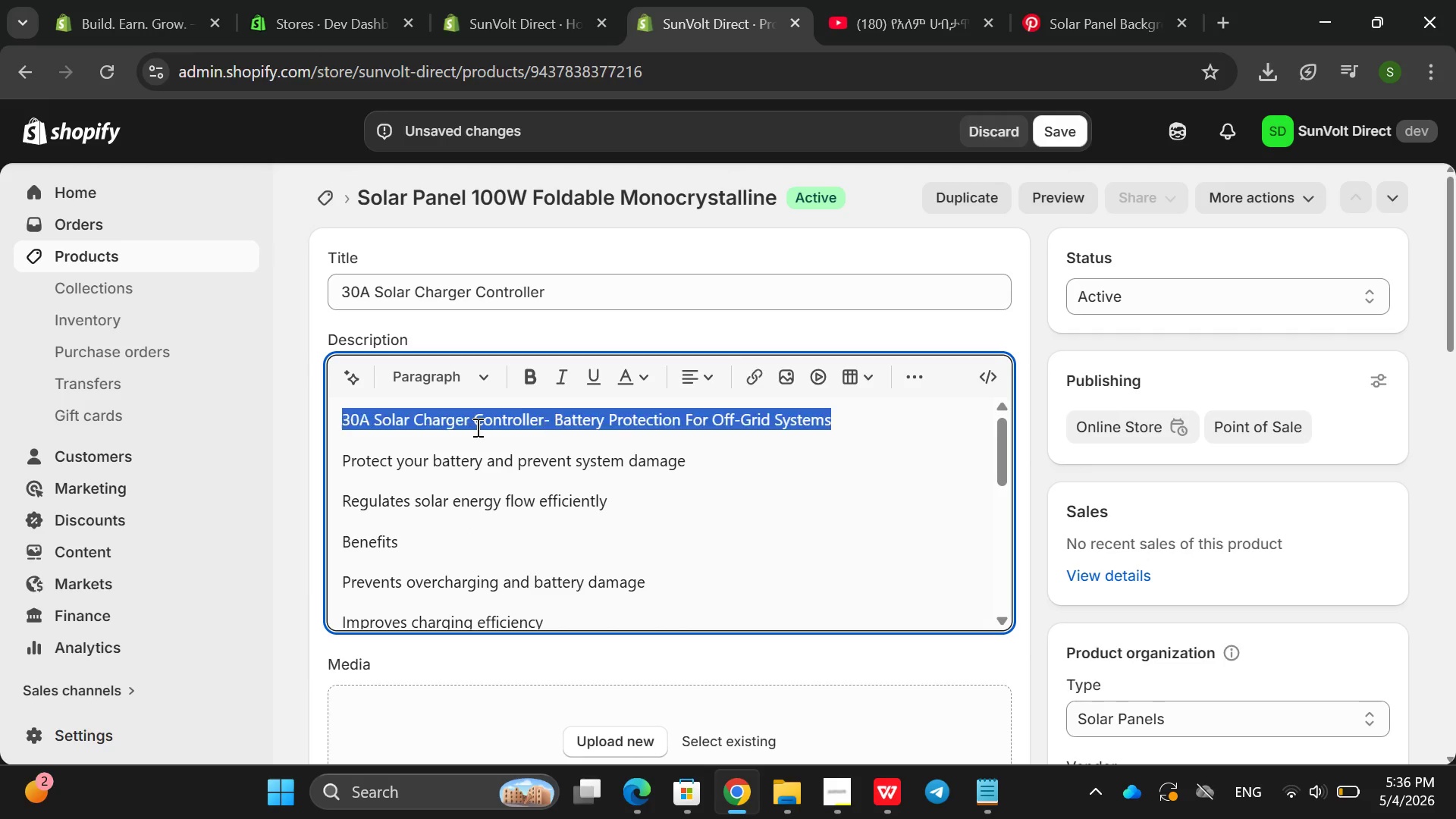 
triple_click([476, 427])
 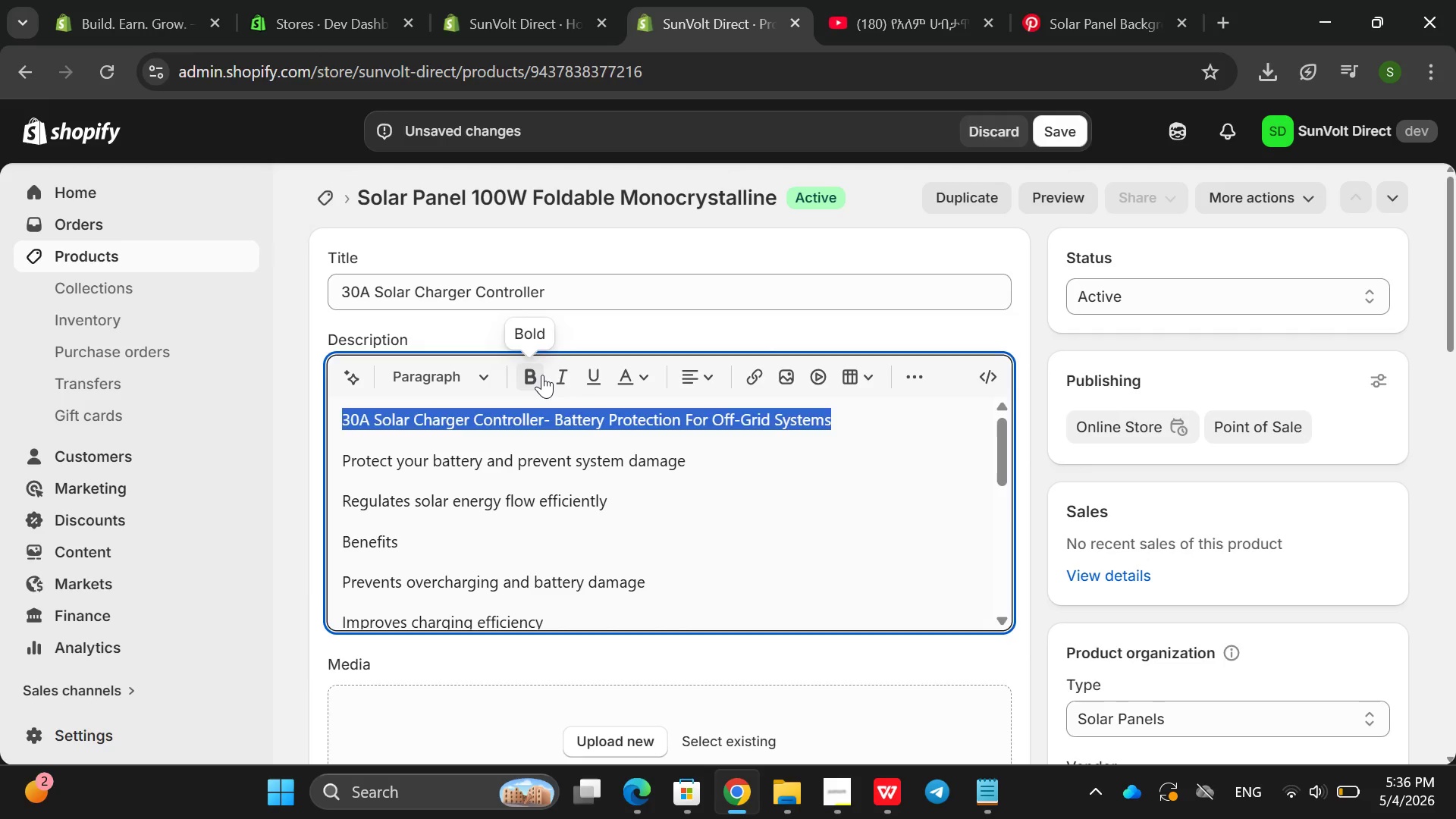 
left_click([542, 375])
 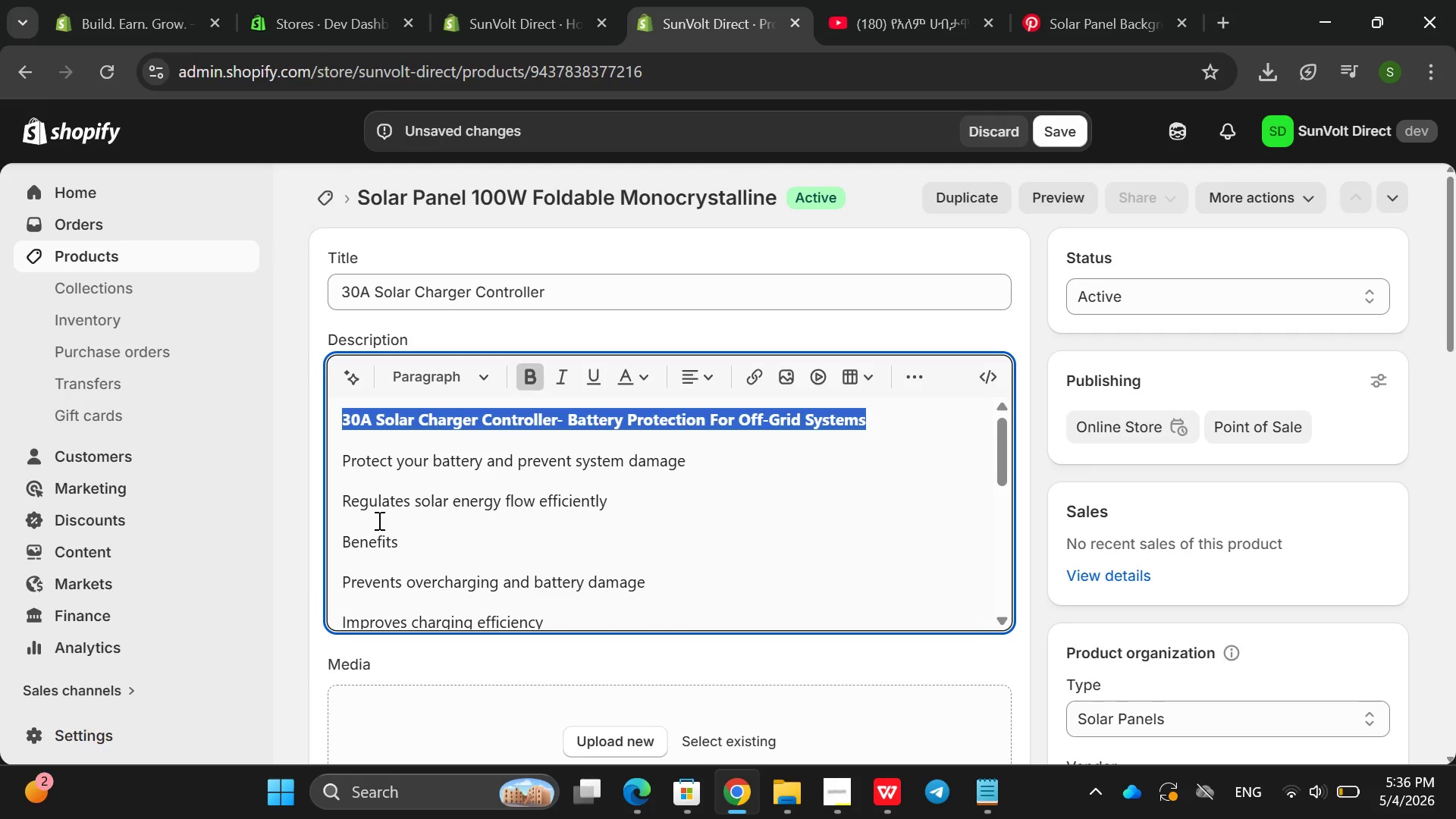 
left_click([378, 520])
 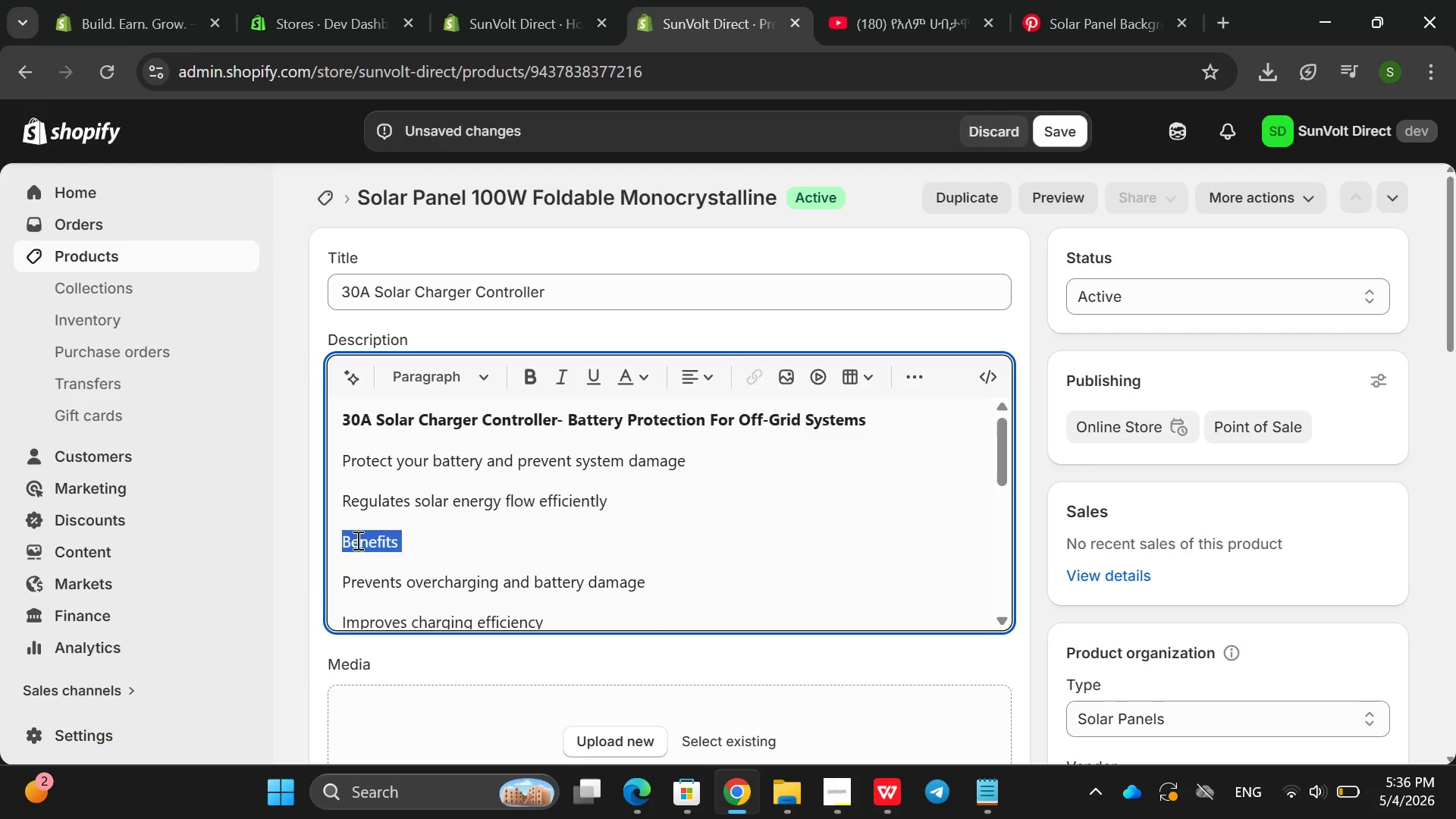 
double_click([356, 540])
 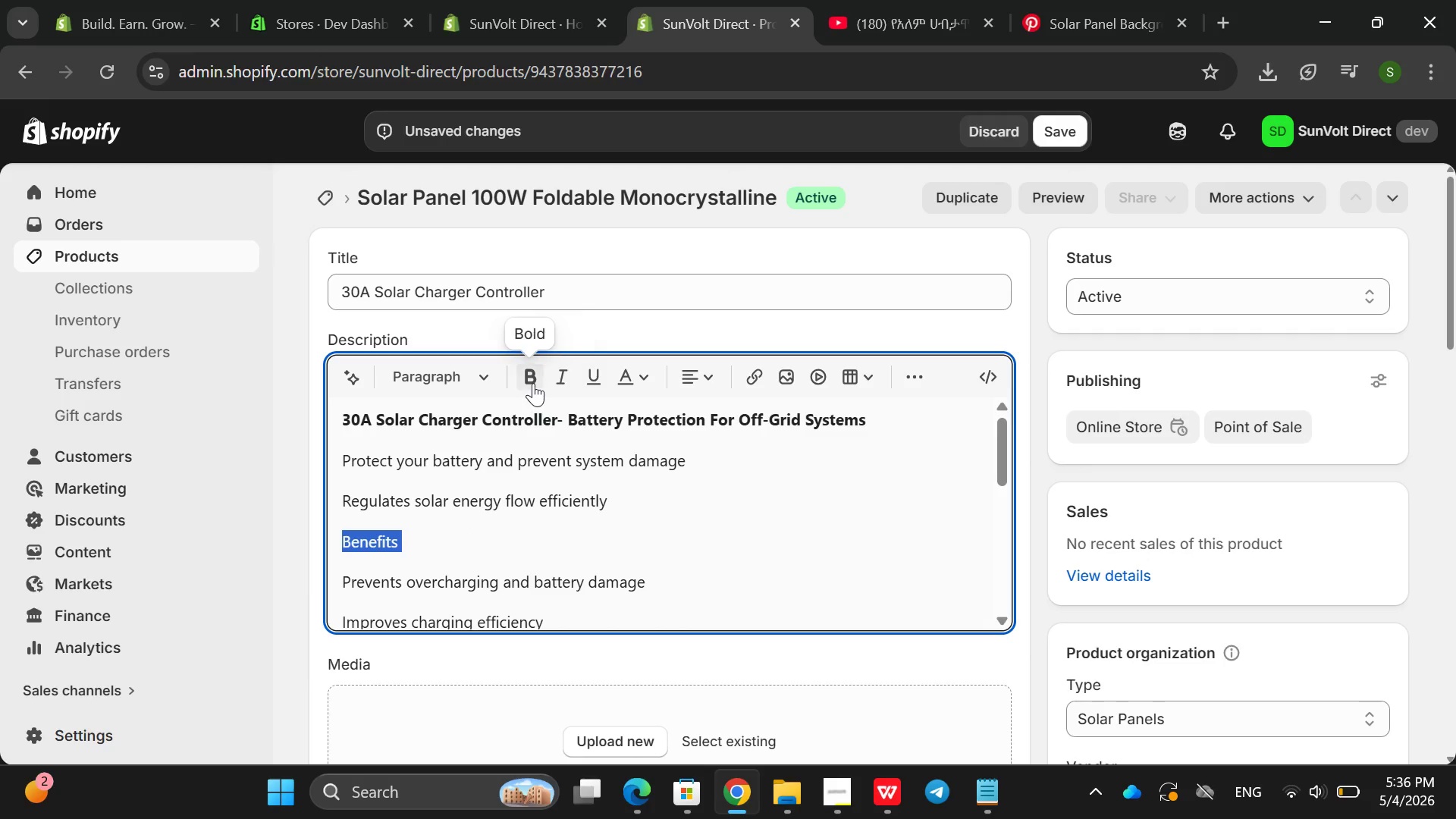 
left_click([533, 383])
 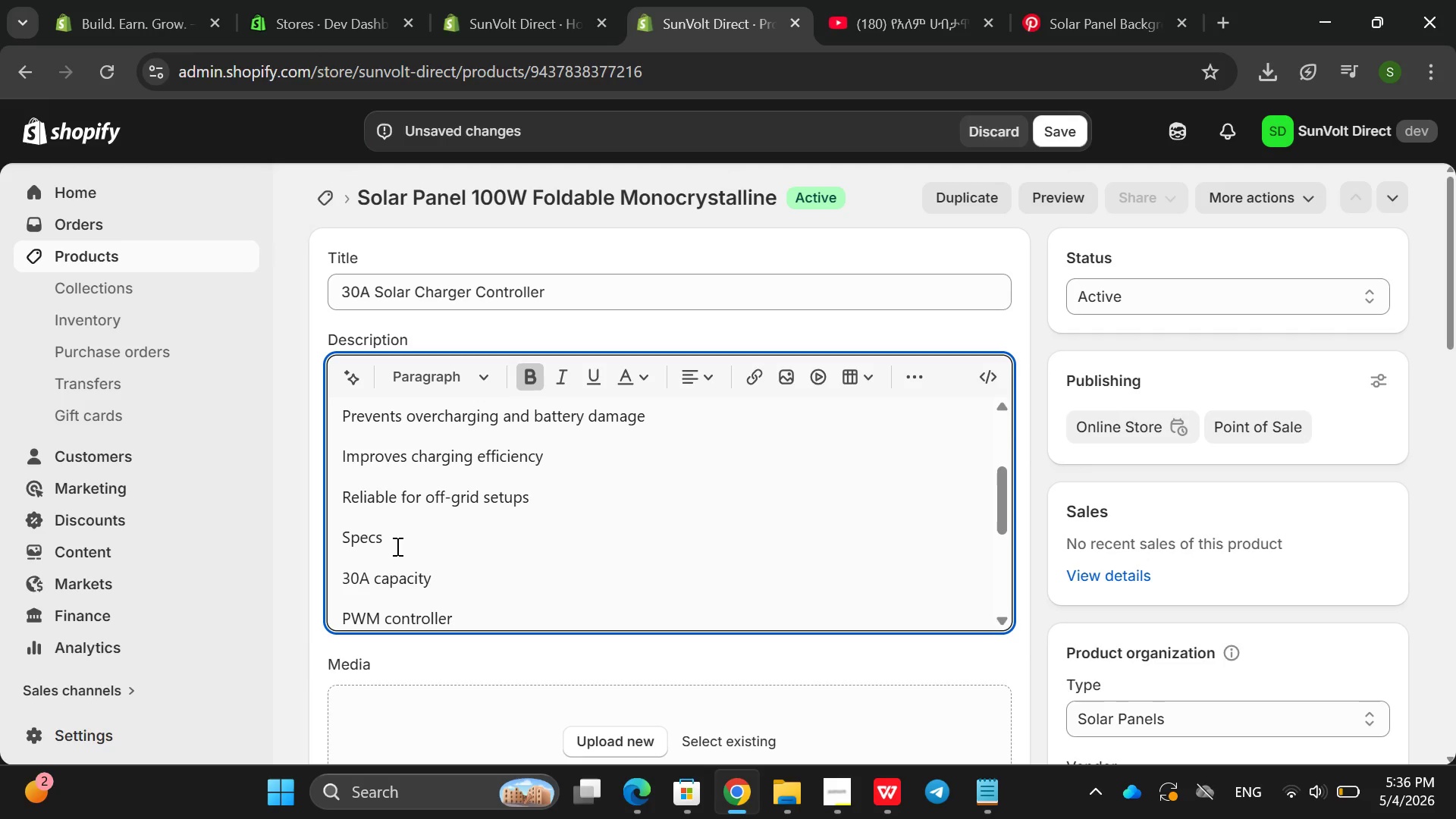 
double_click([364, 530])
 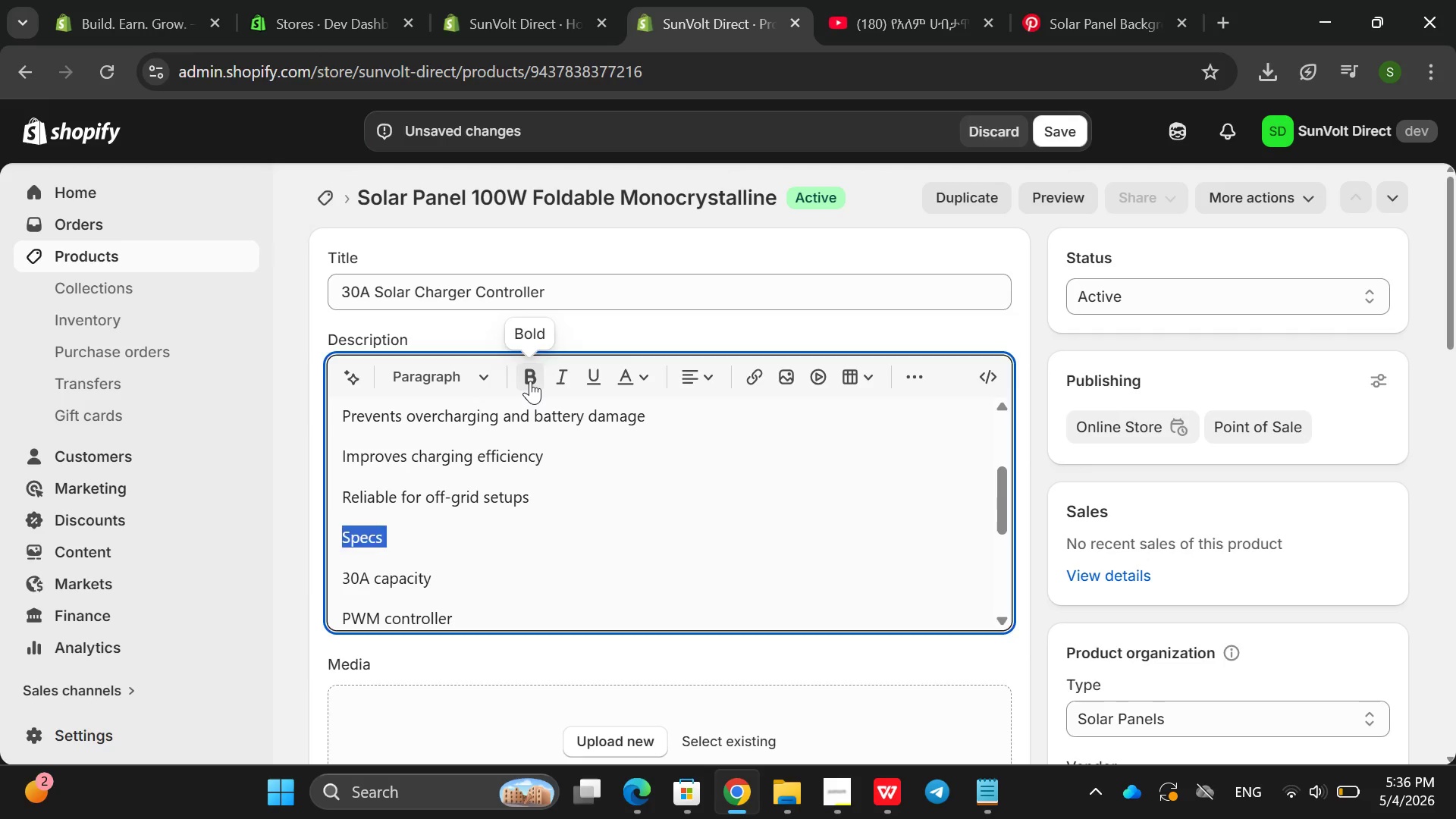 
left_click([530, 381])
 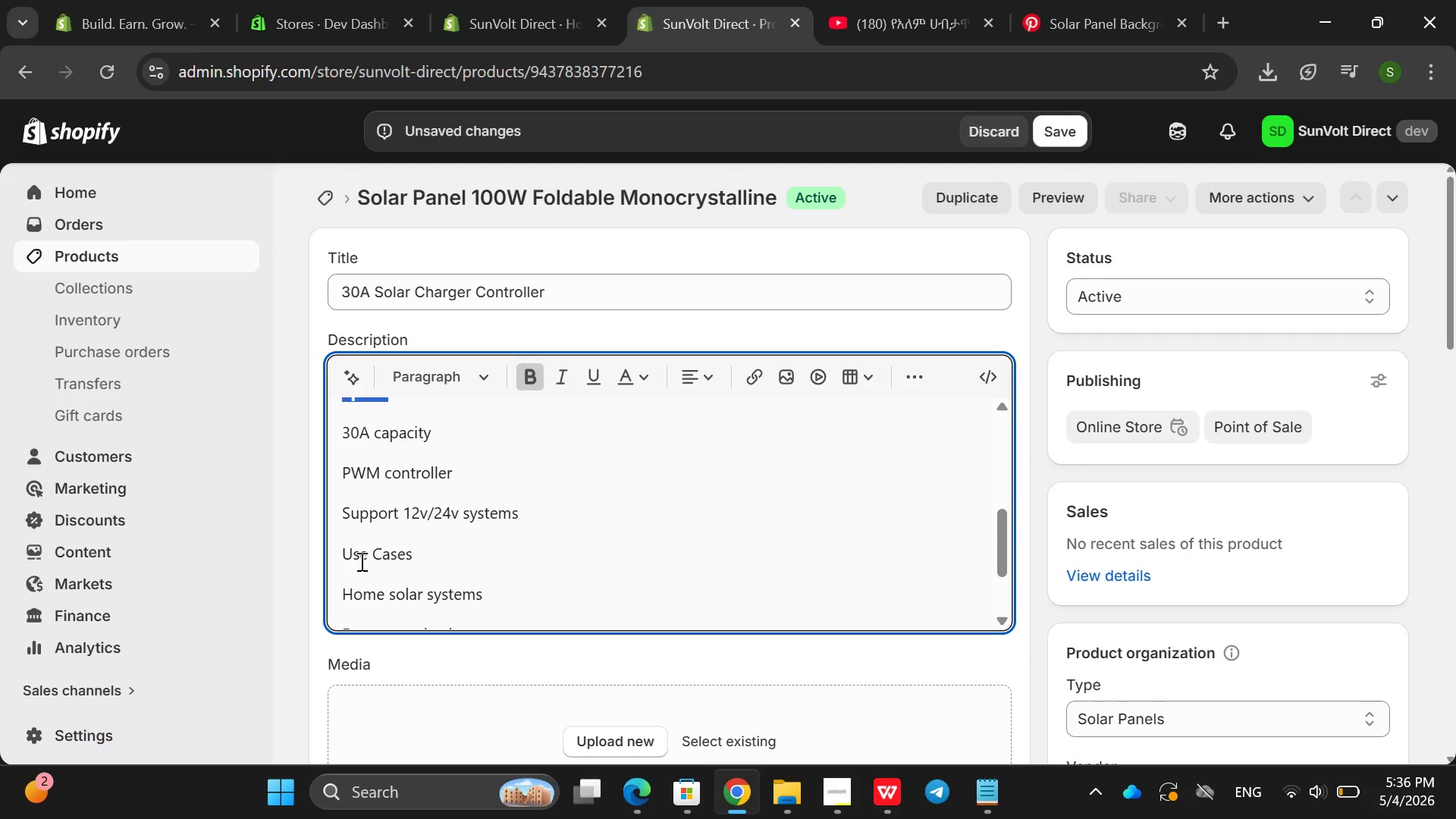 
double_click([360, 561])
 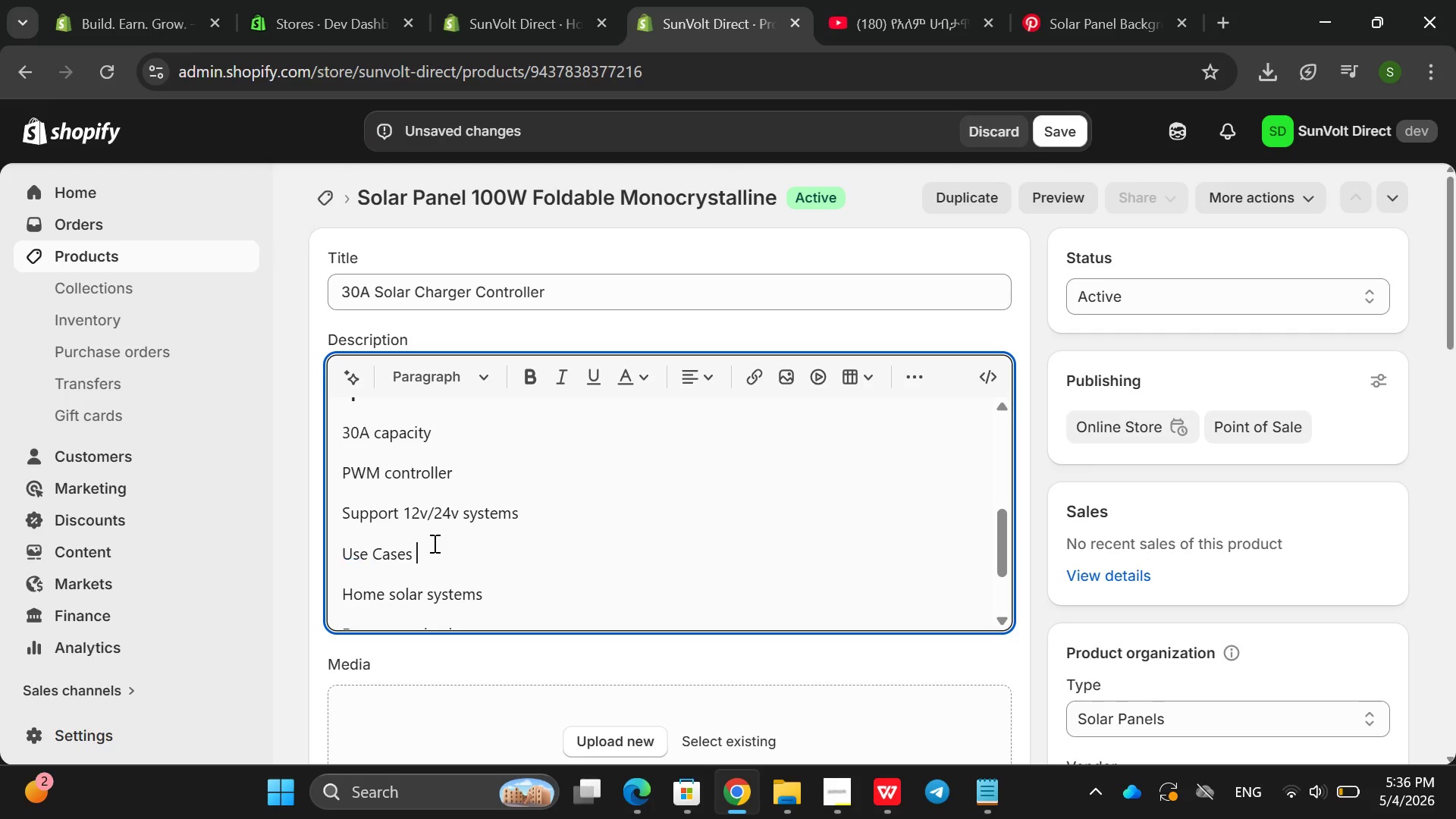 
double_click([433, 543])
 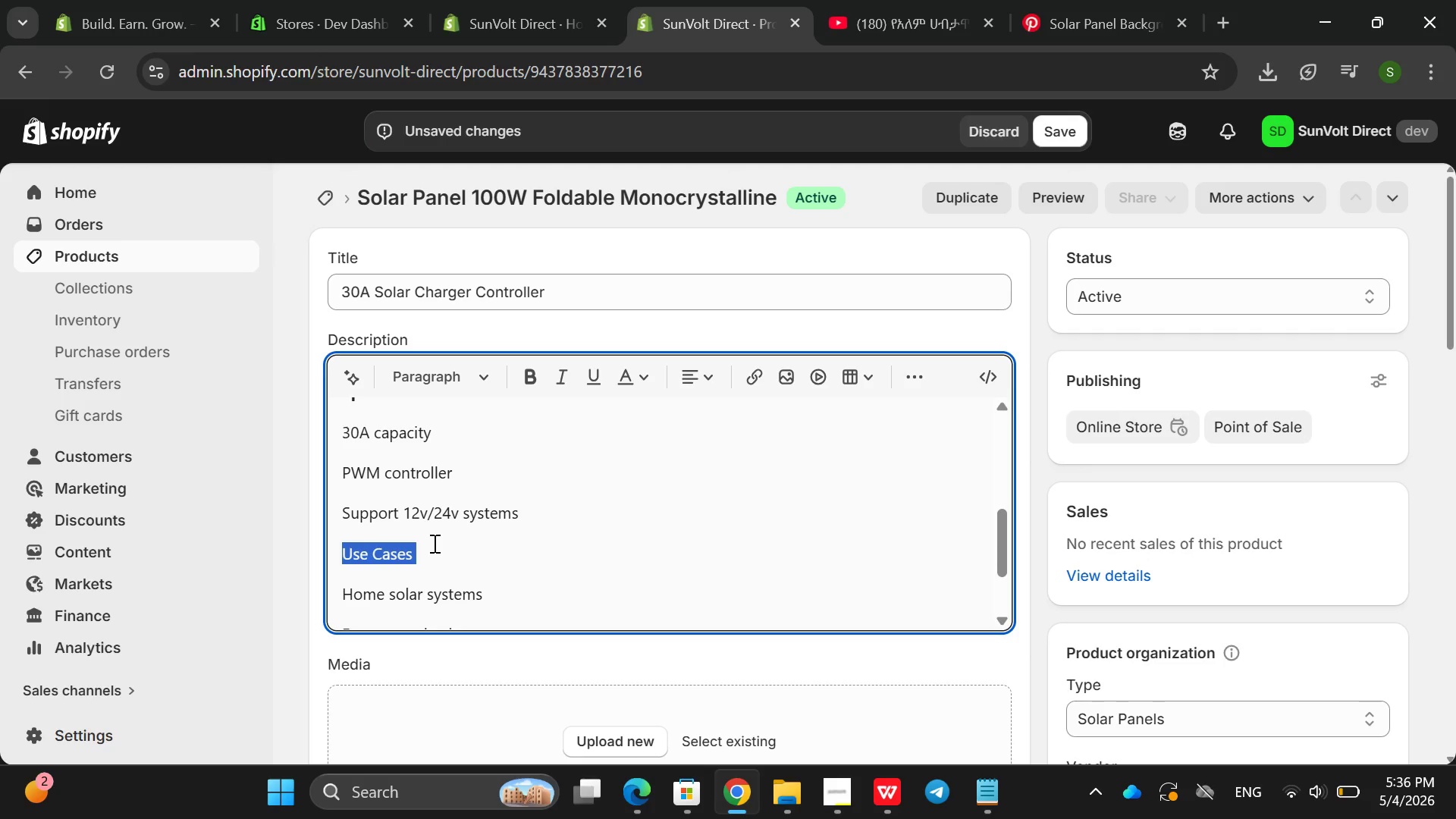 
triple_click([433, 543])
 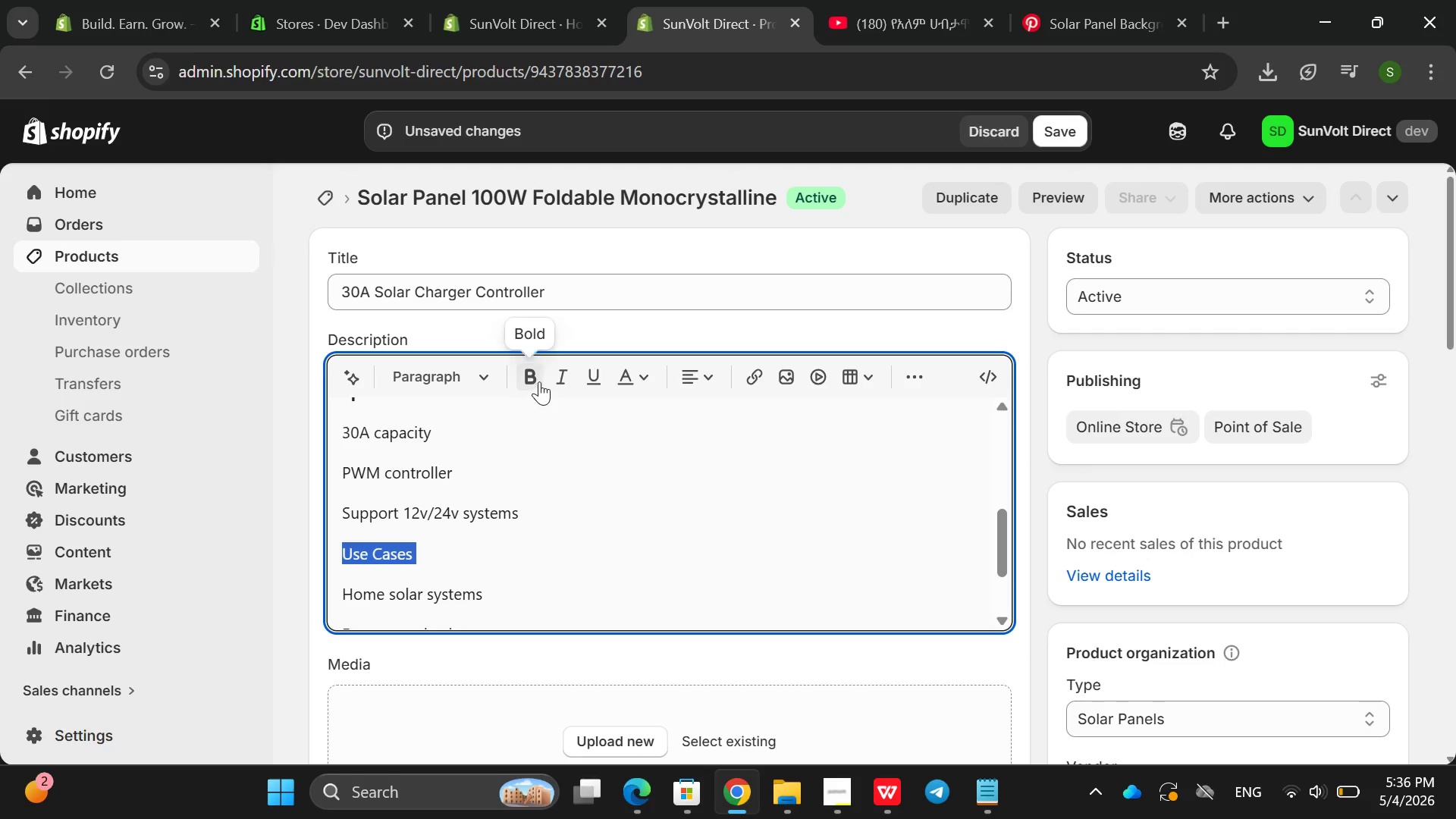 
left_click([539, 381])
 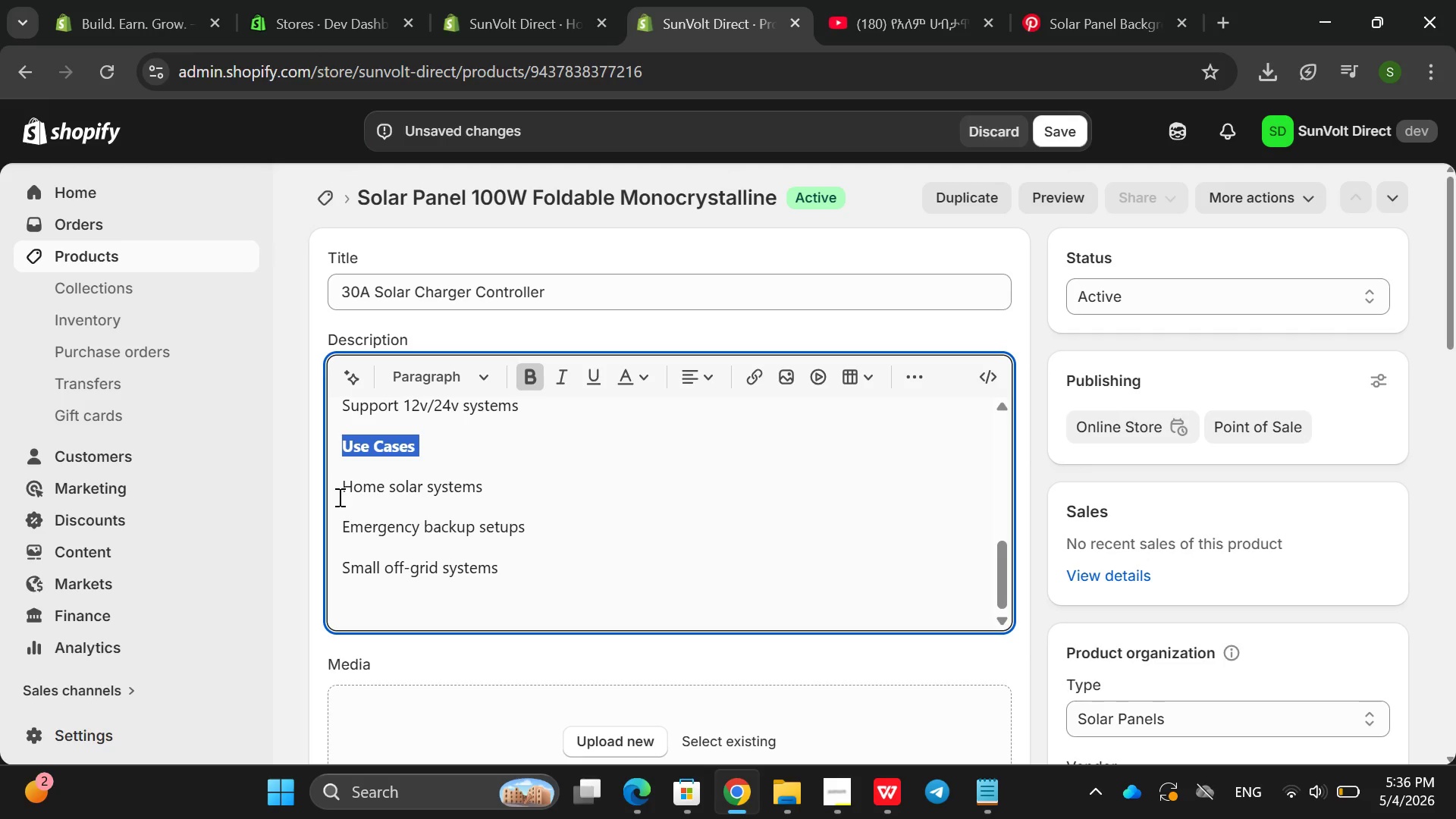 
left_click_drag(start_coordinate=[338, 490], to_coordinate=[558, 589])
 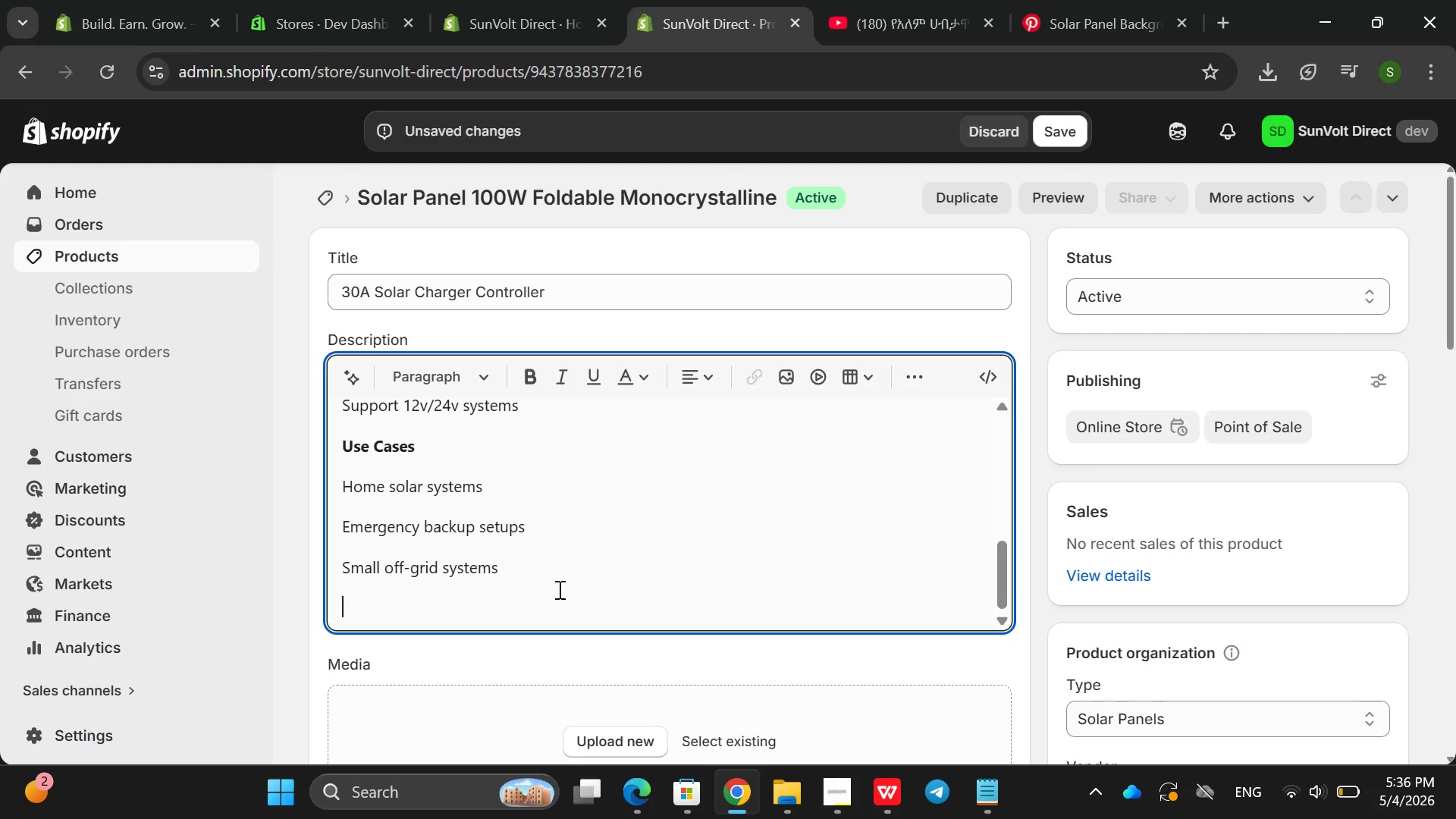 
left_click([558, 589])
 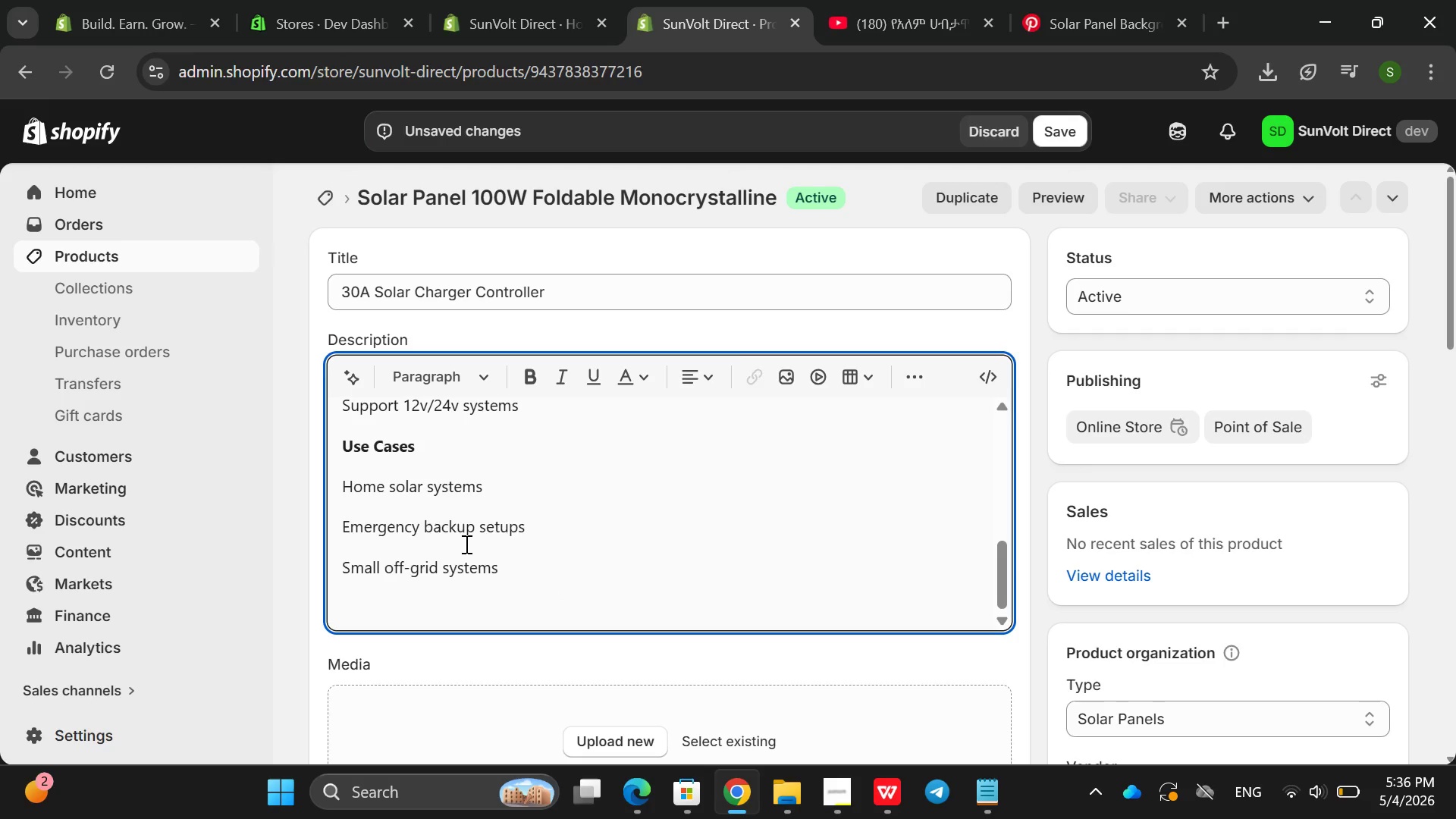 
left_click_drag(start_coordinate=[558, 589], to_coordinate=[333, 485])
 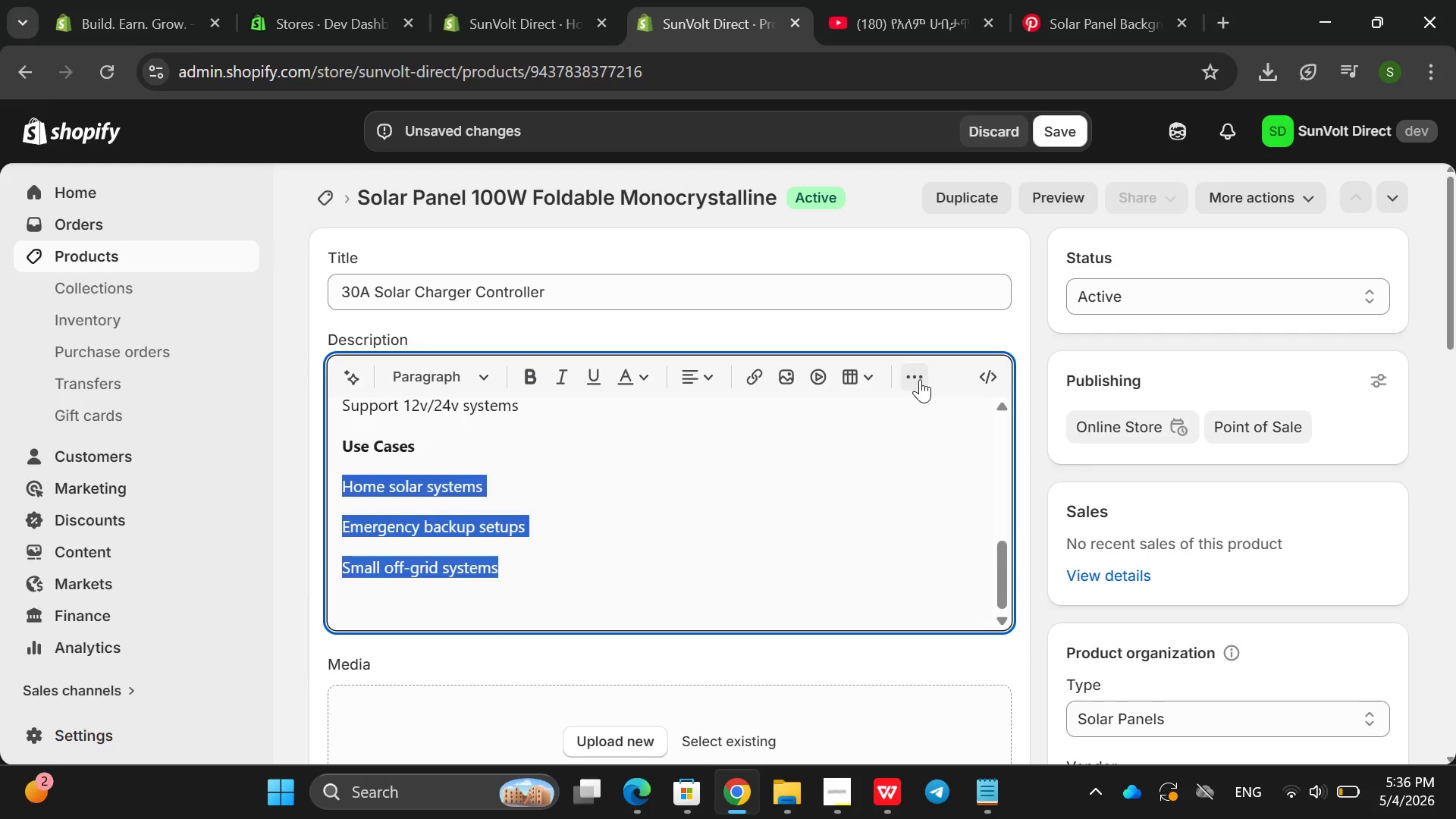 
left_click([920, 379])
 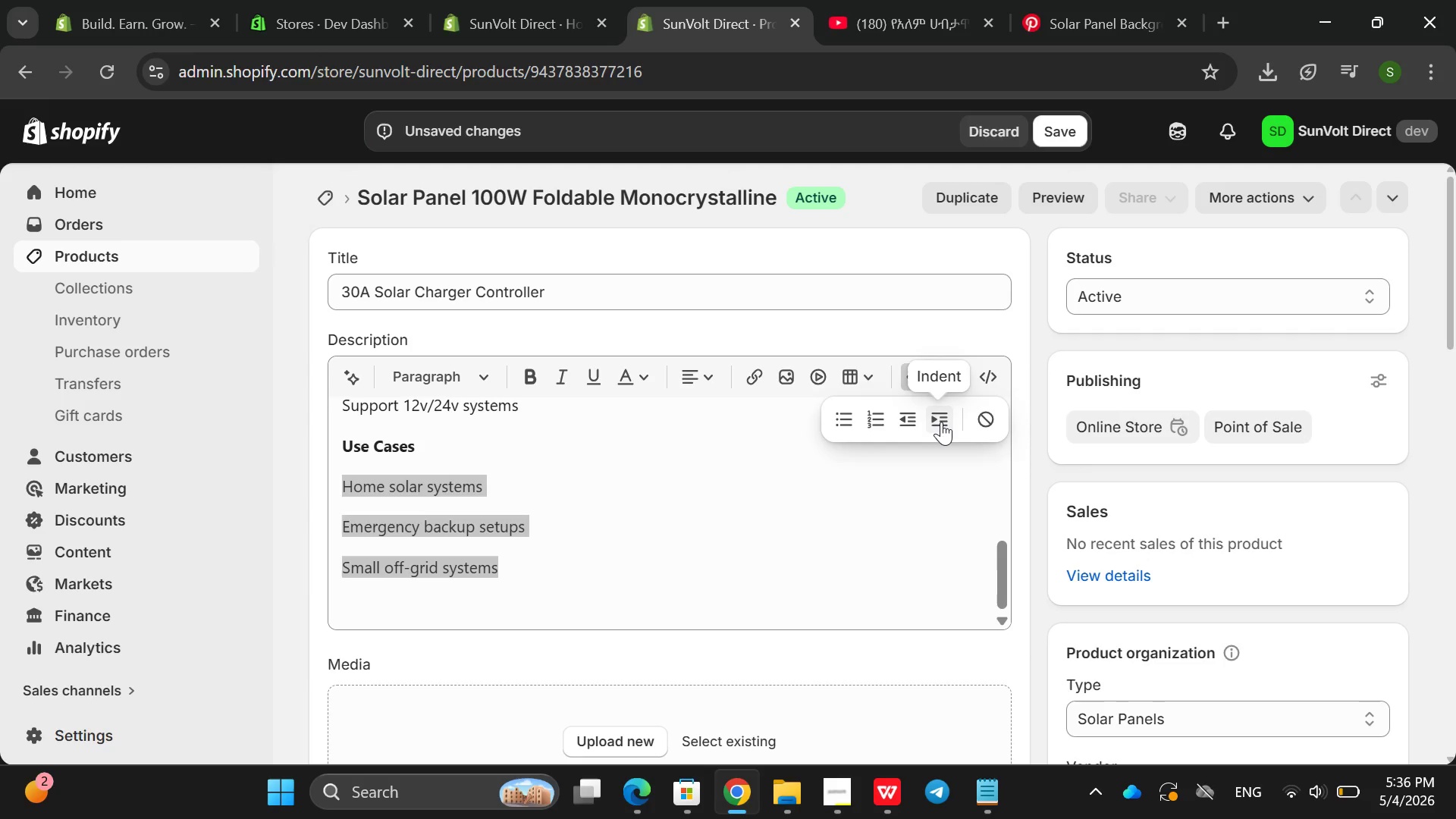 
left_click([941, 422])
 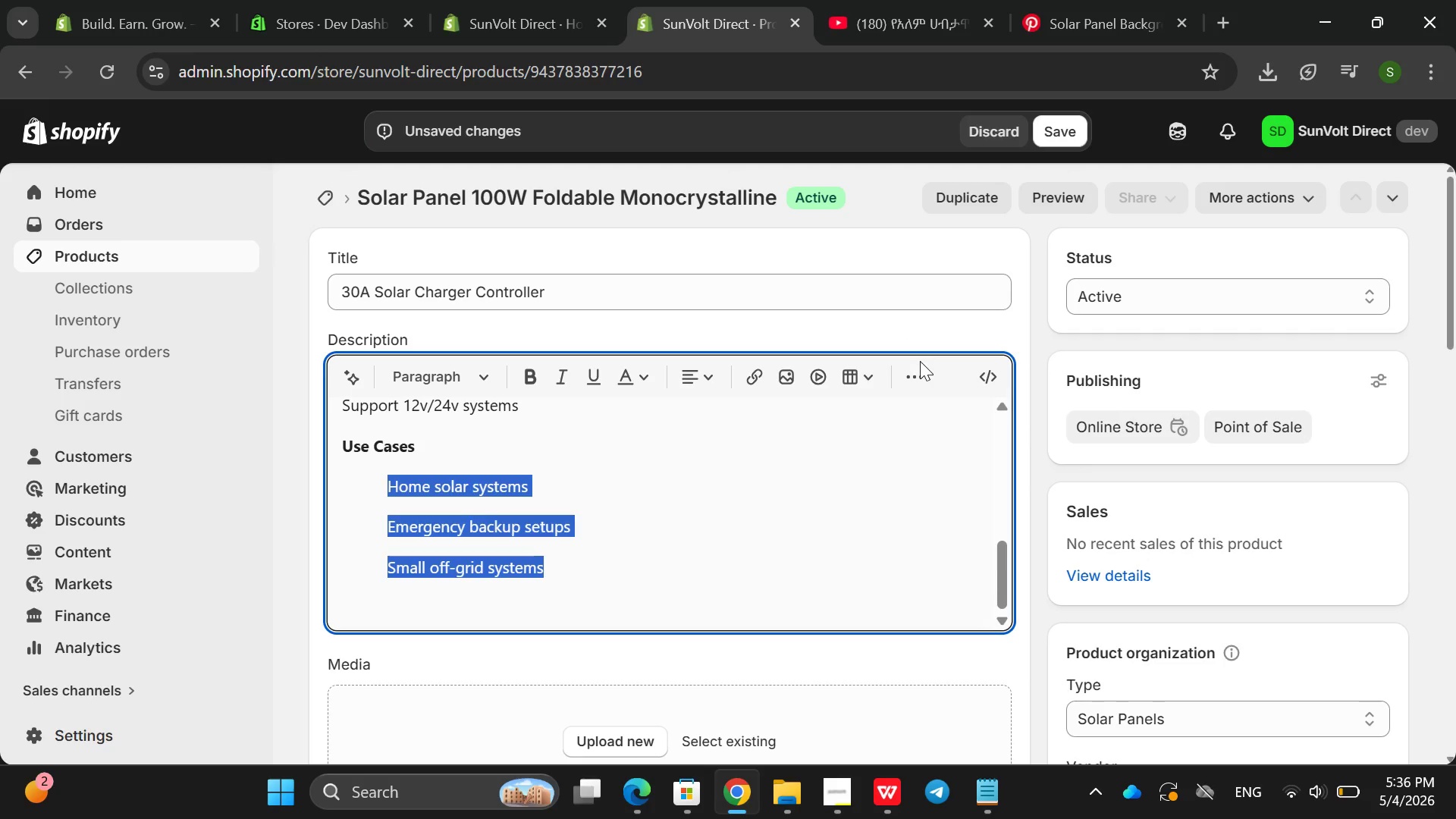 
left_click([919, 366])
 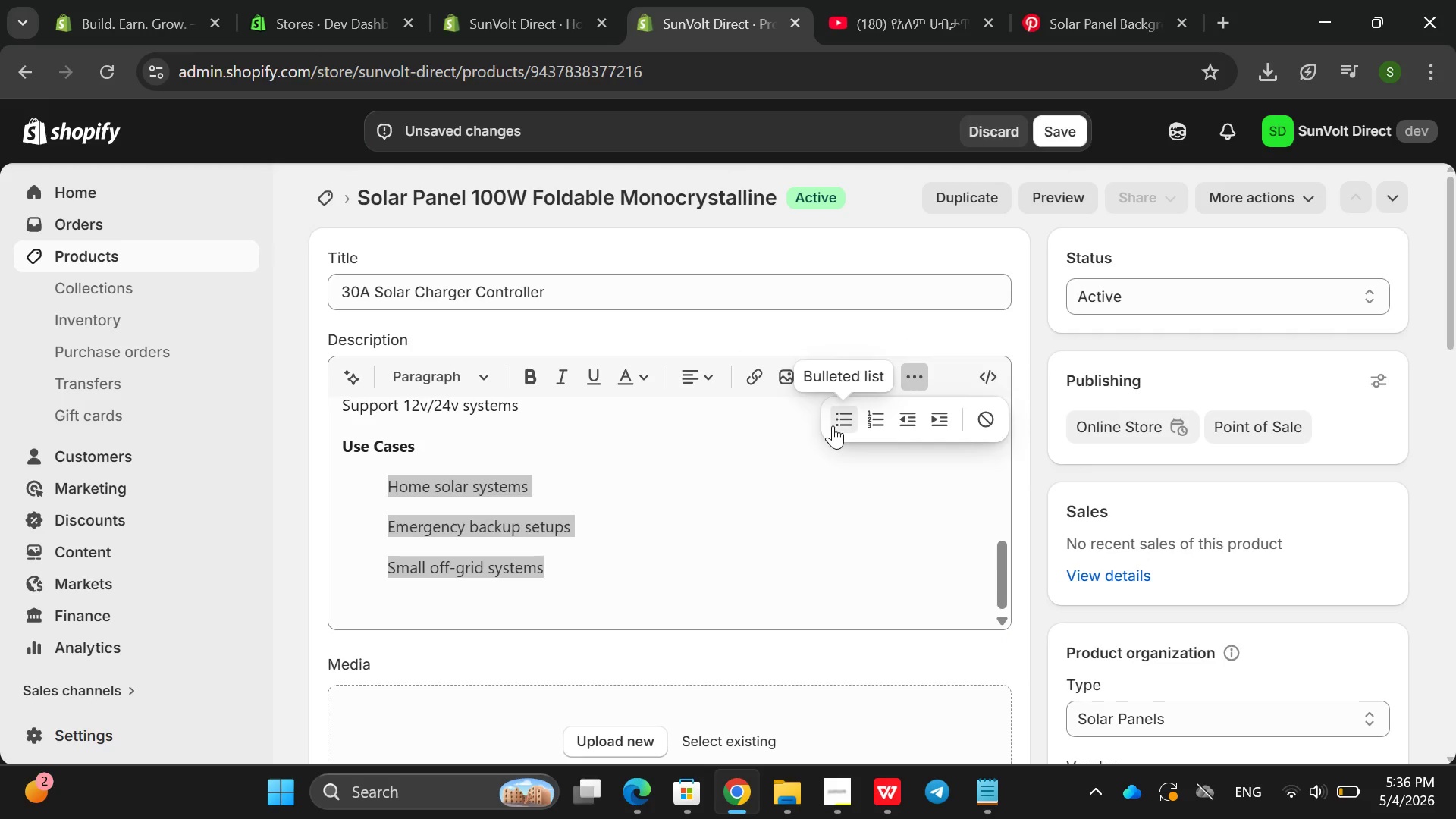 
left_click([833, 425])
 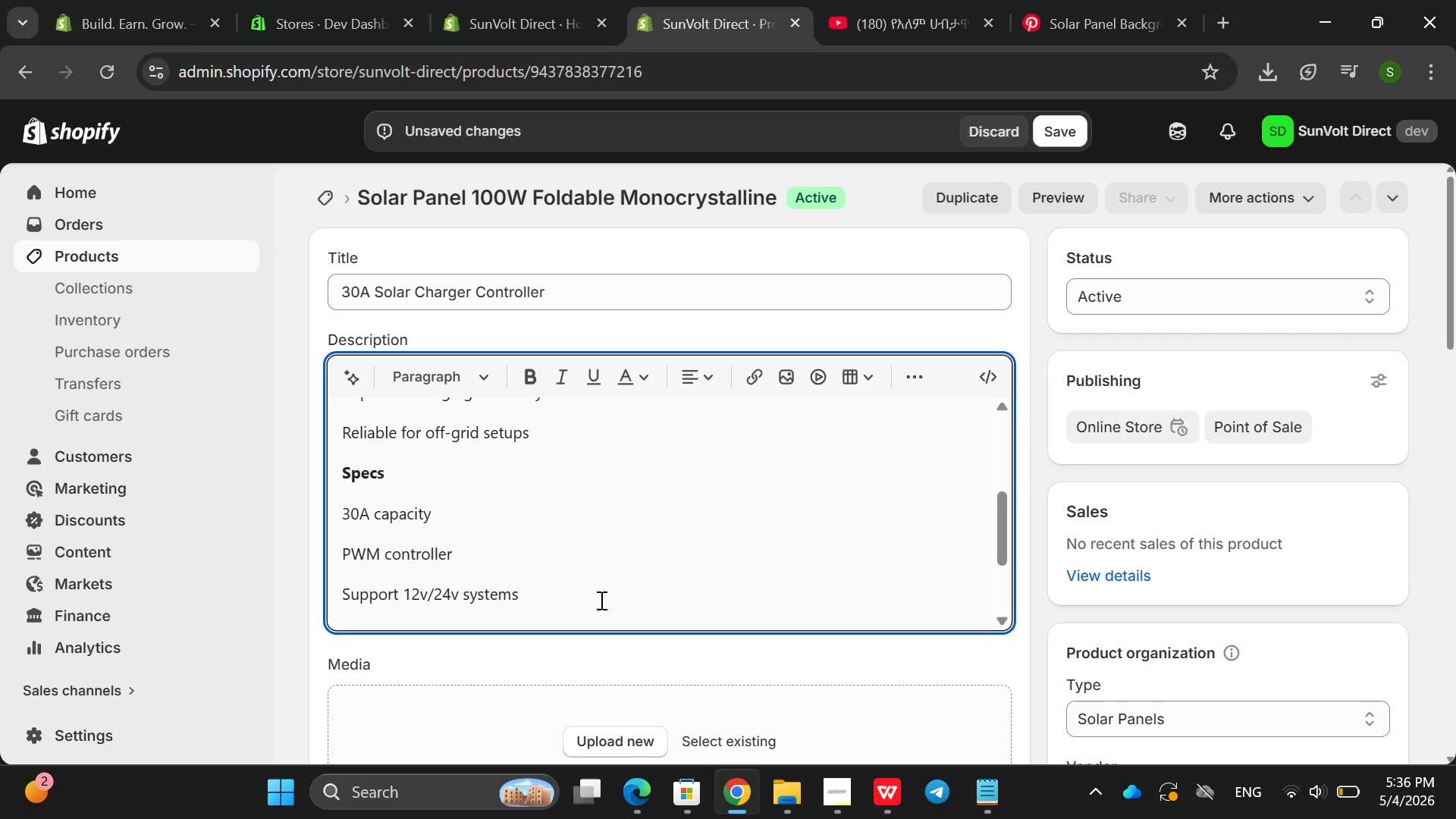 
left_click_drag(start_coordinate=[601, 601], to_coordinate=[322, 498])
 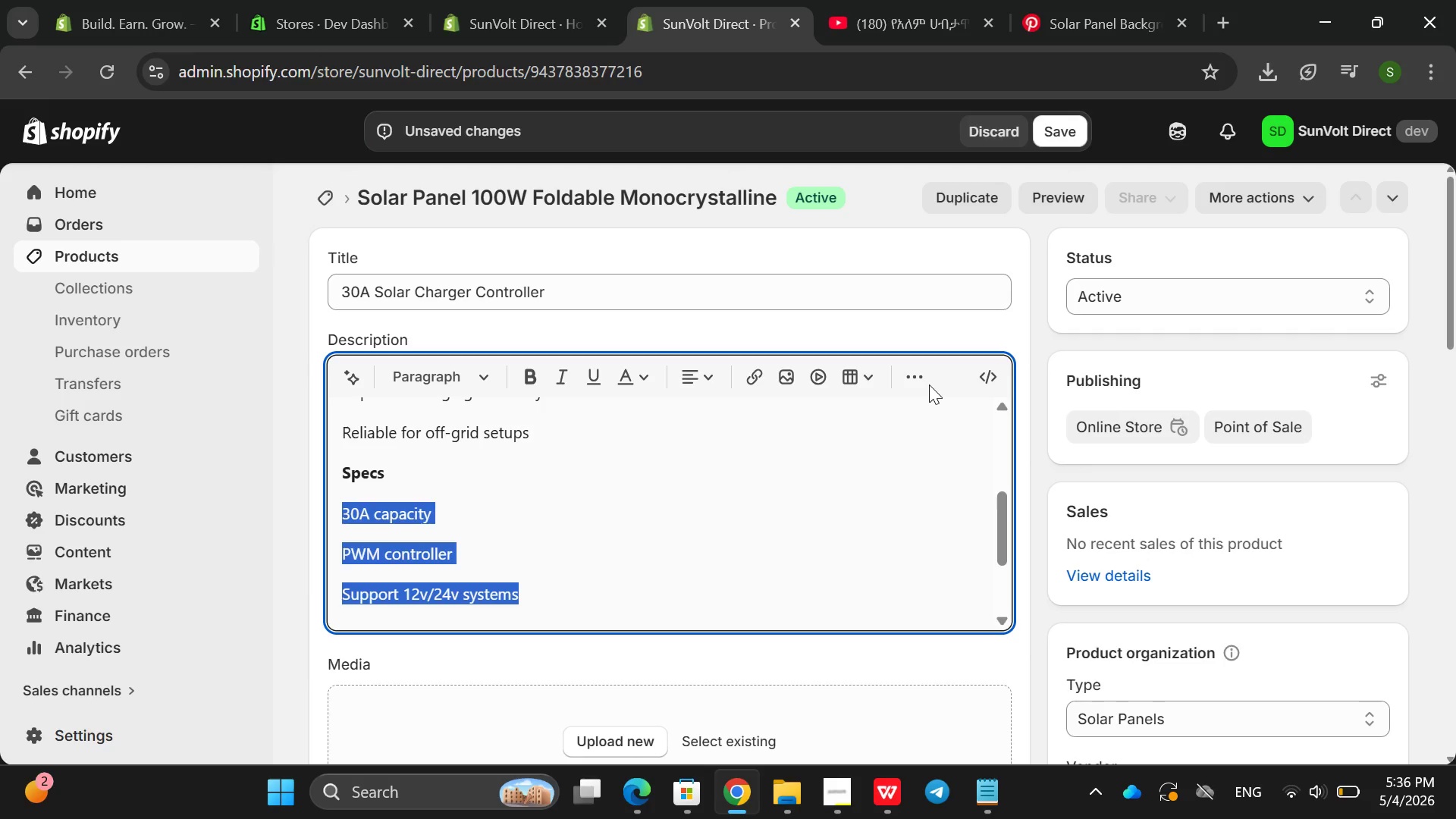 
left_click_drag(start_coordinate=[929, 384], to_coordinate=[908, 375])
 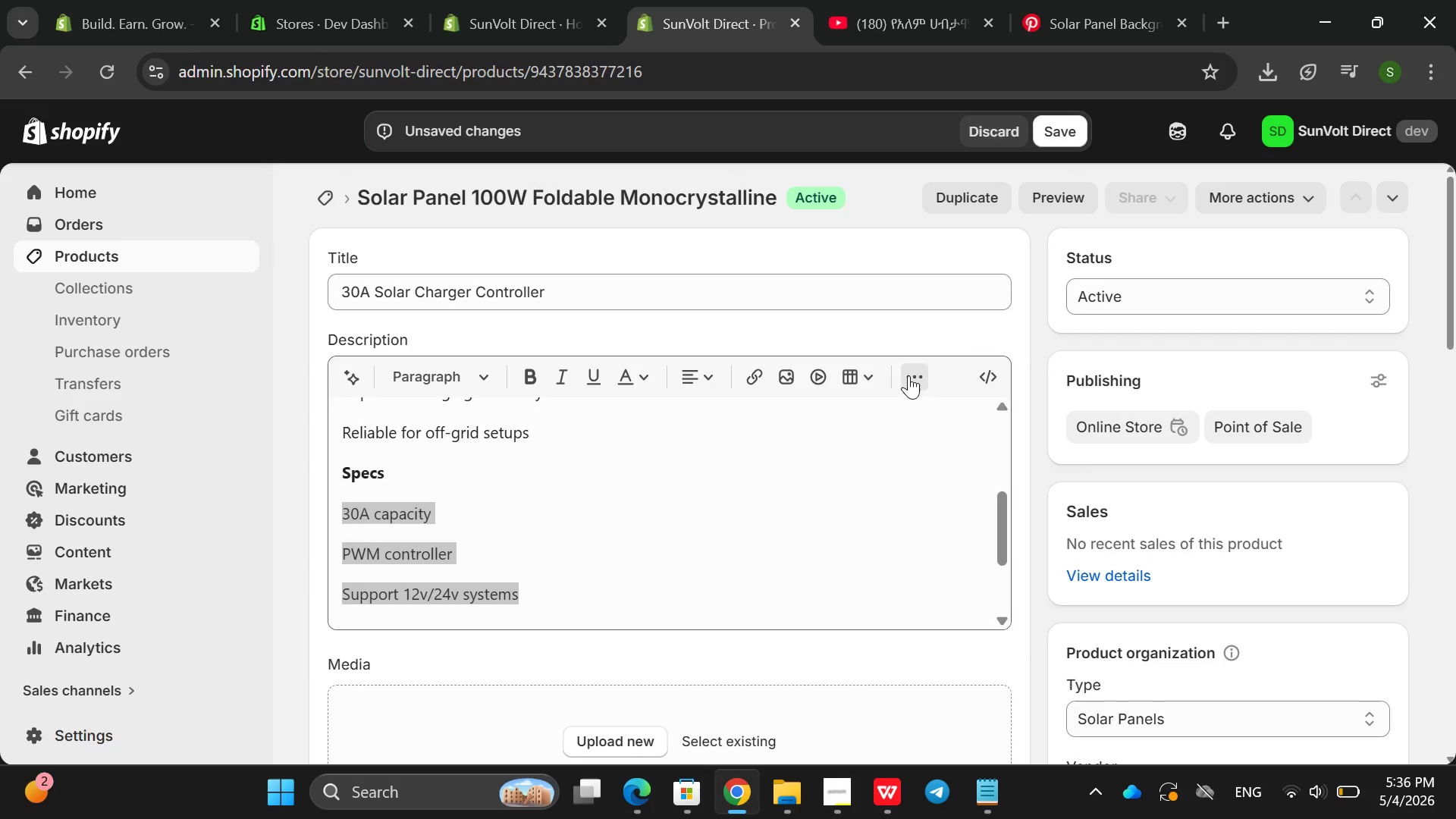 
left_click([908, 375])
 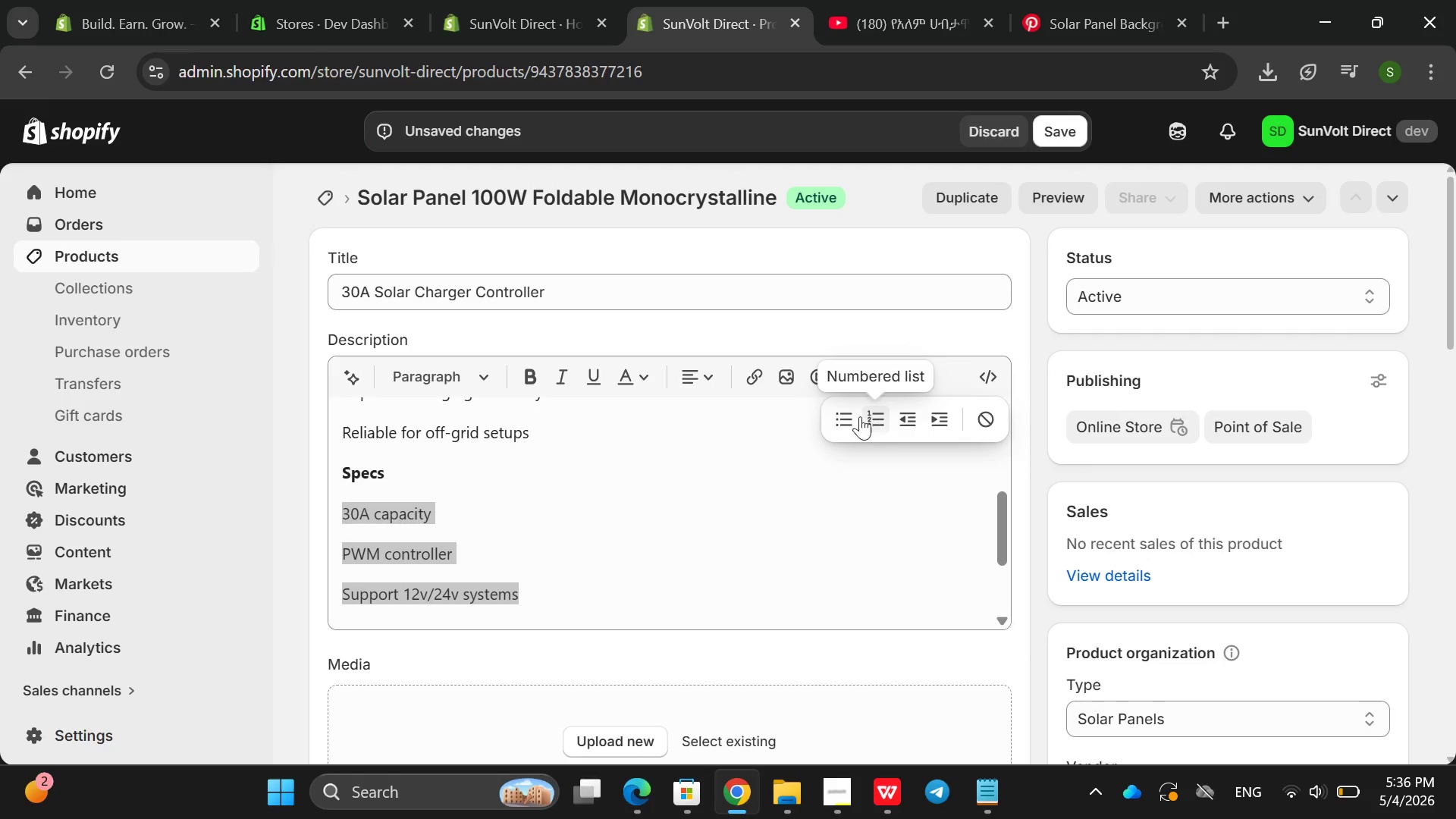 
left_click([846, 414])
 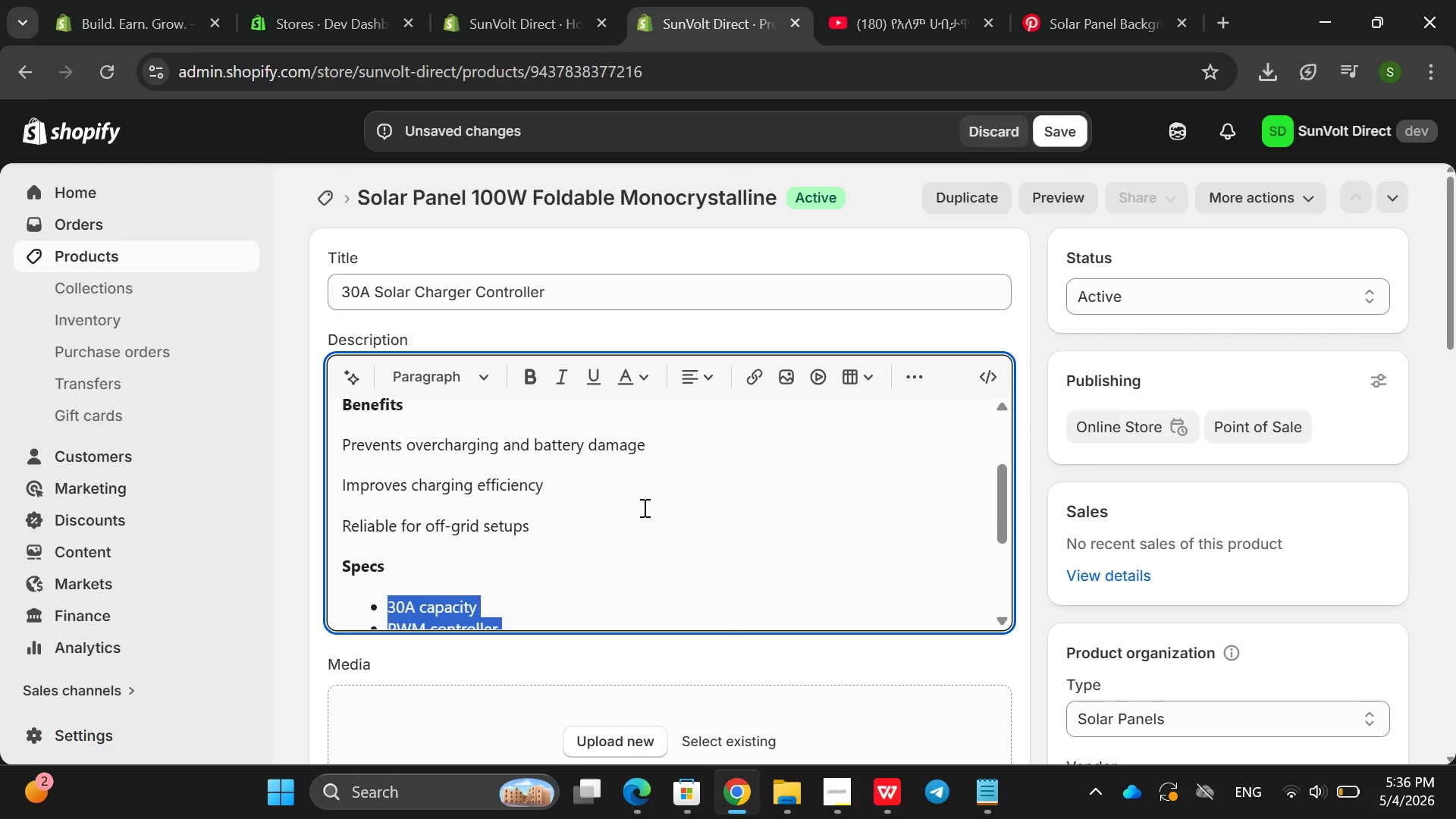 
left_click_drag(start_coordinate=[622, 516], to_coordinate=[296, 425])
 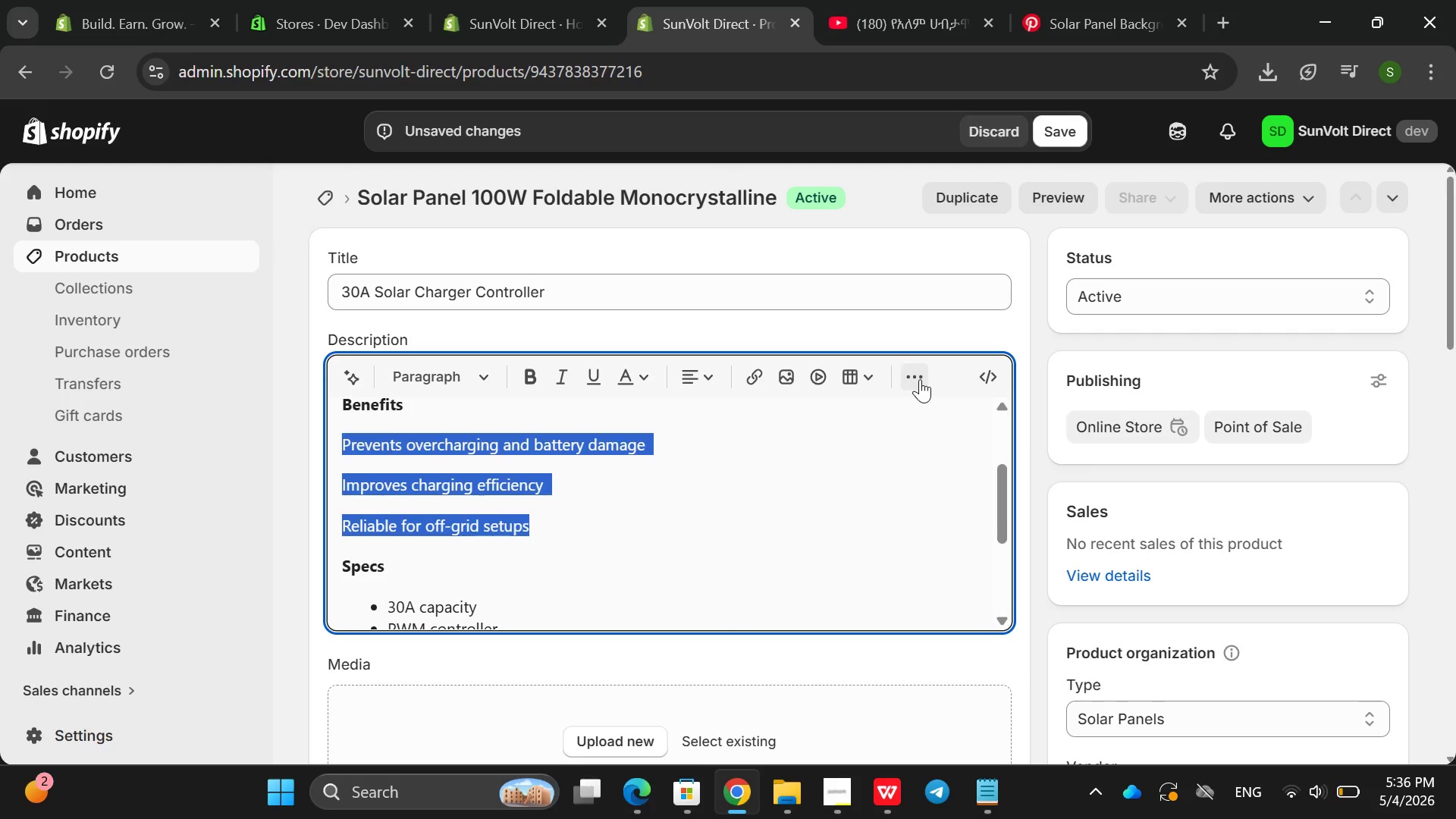 
left_click([920, 379])
 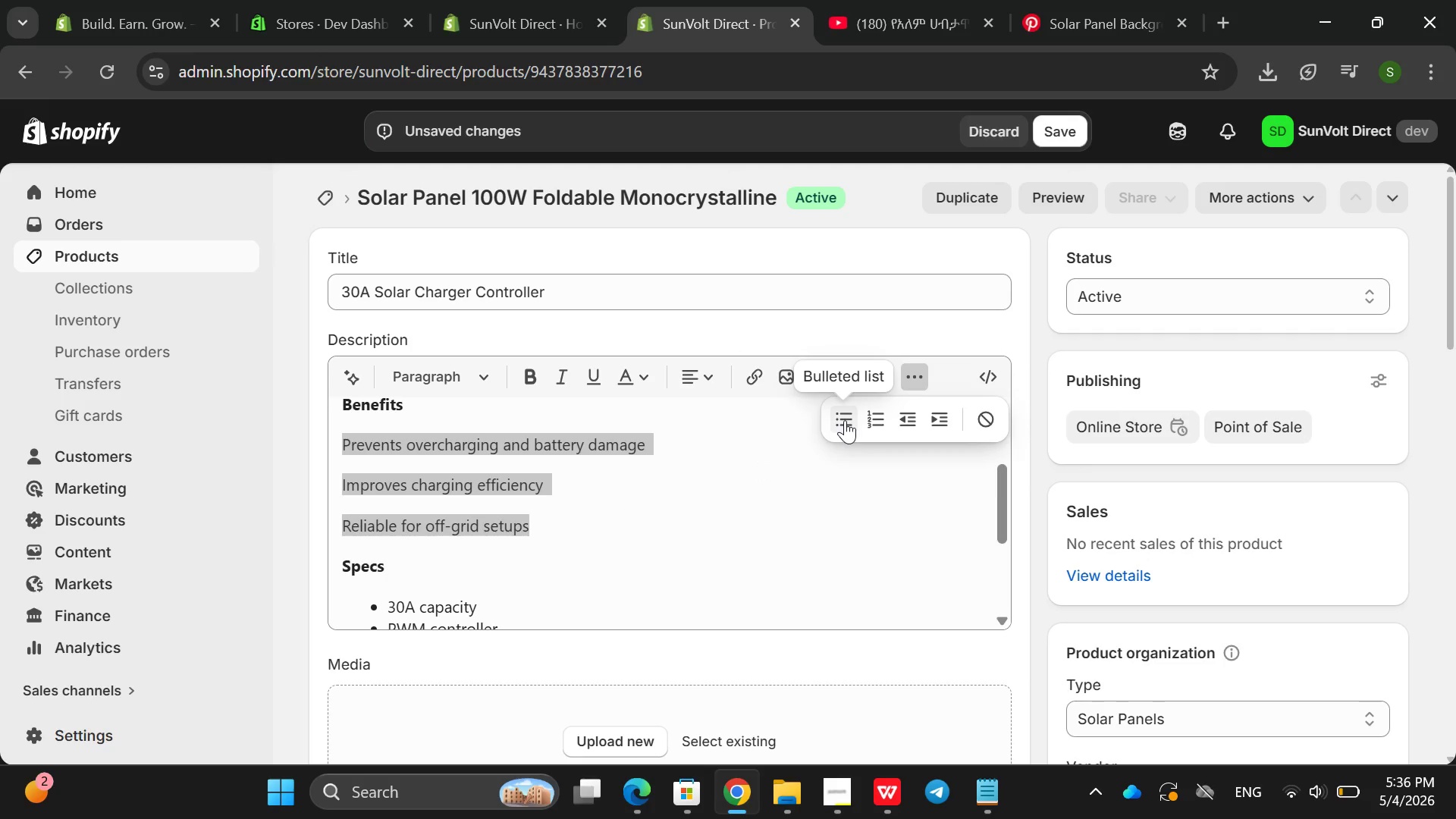 
left_click([845, 420])
 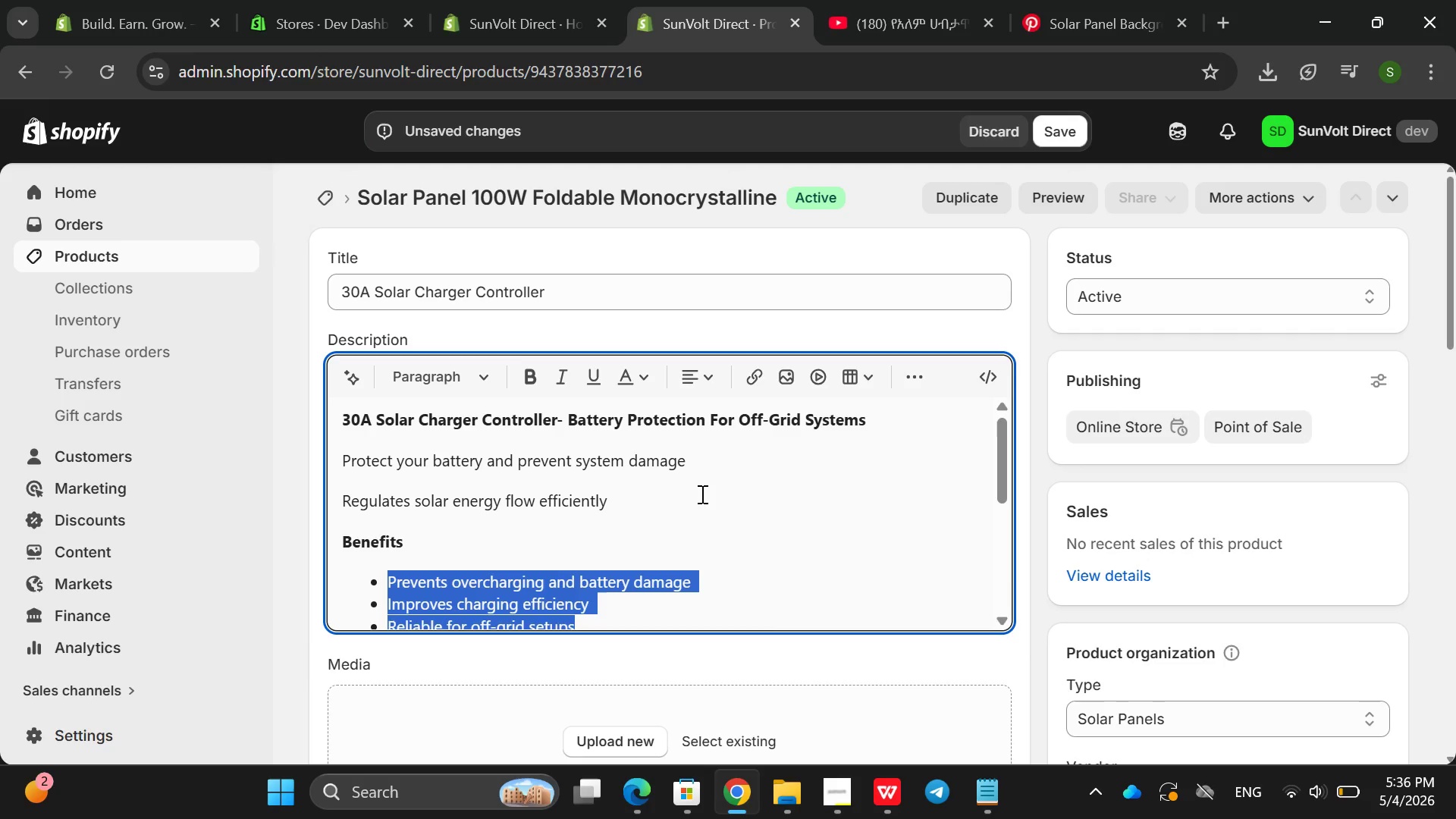 
left_click_drag(start_coordinate=[701, 492], to_coordinate=[331, 462])
 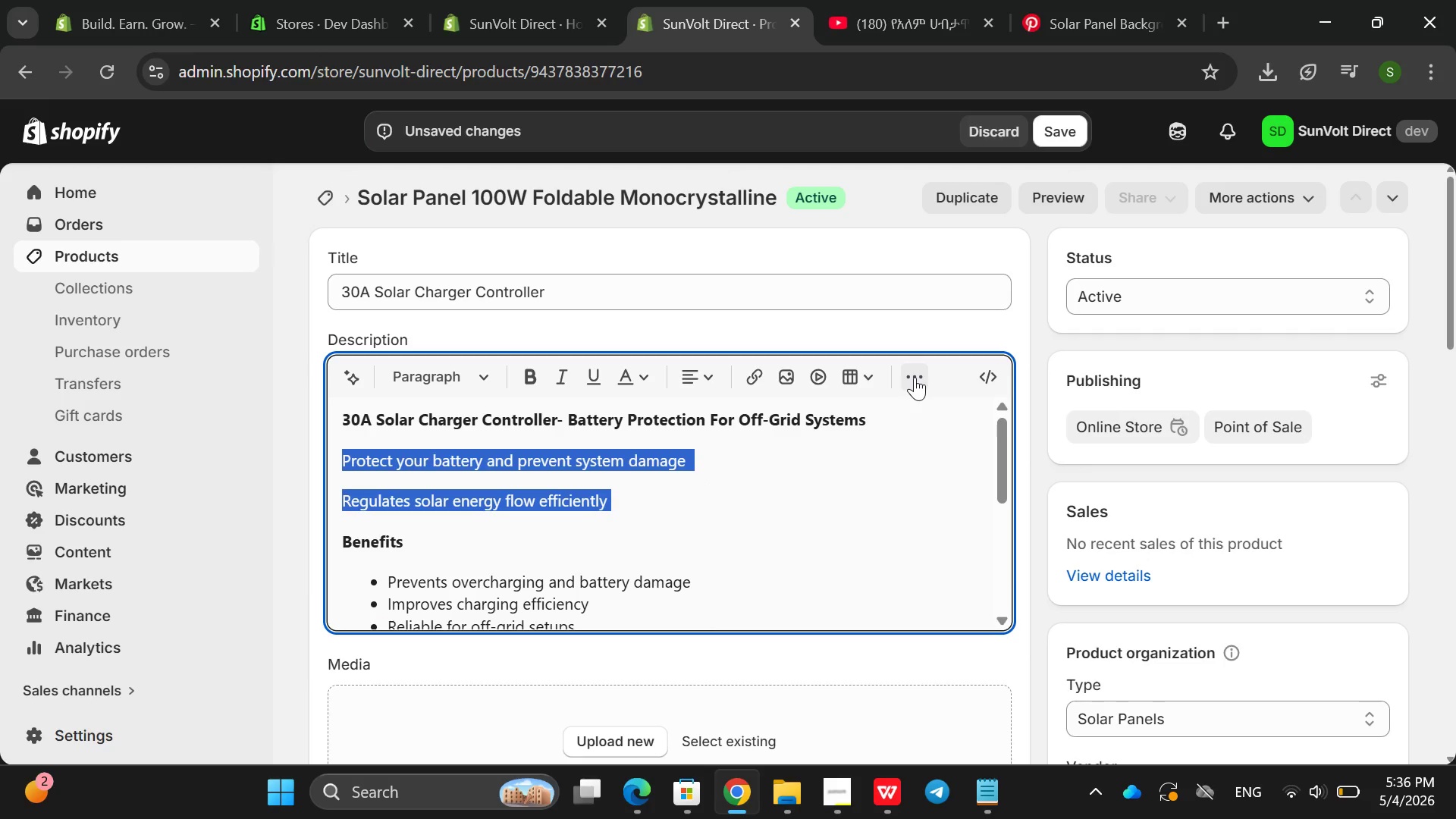 
left_click([915, 377])
 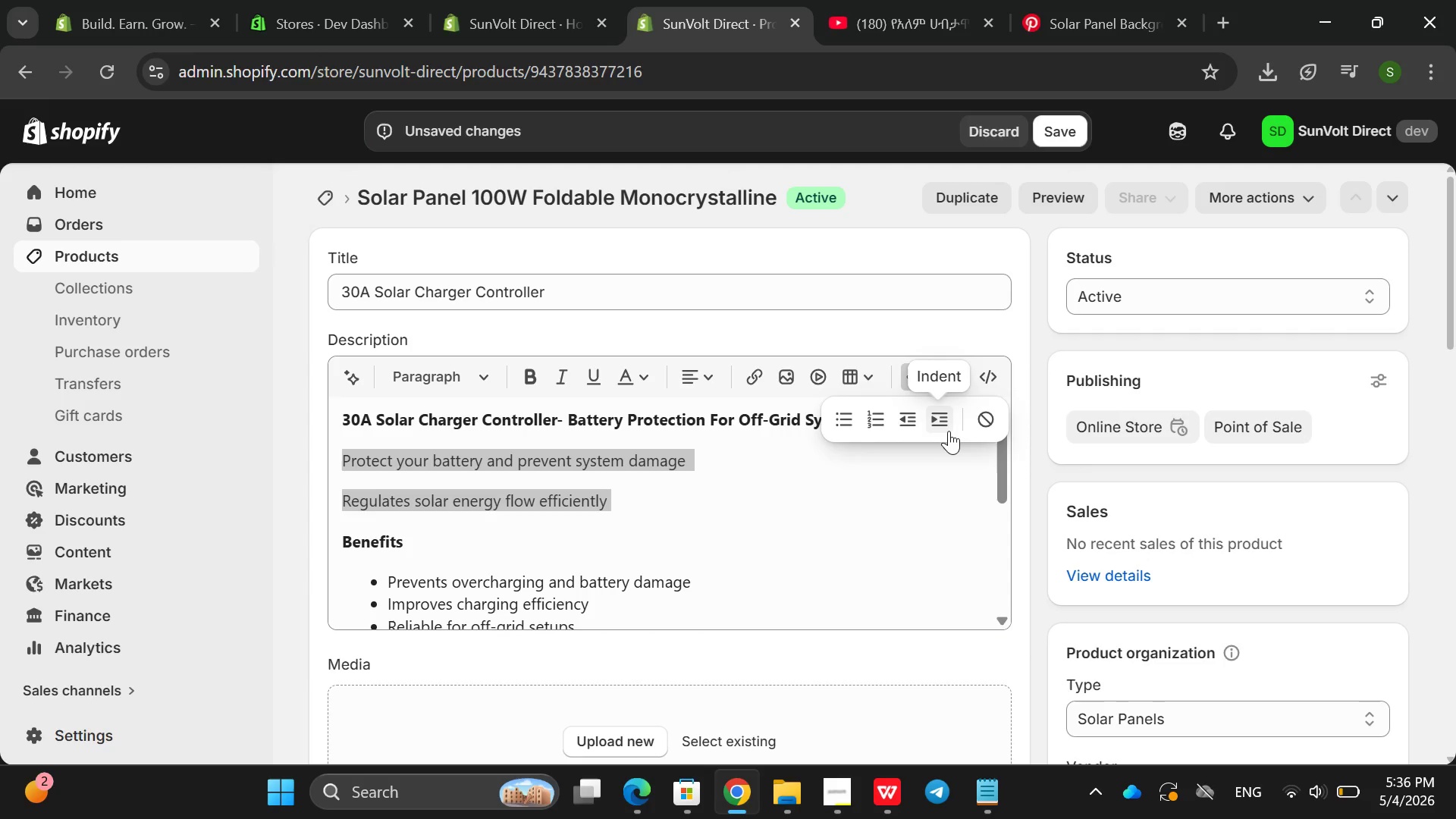 
left_click([949, 431])
 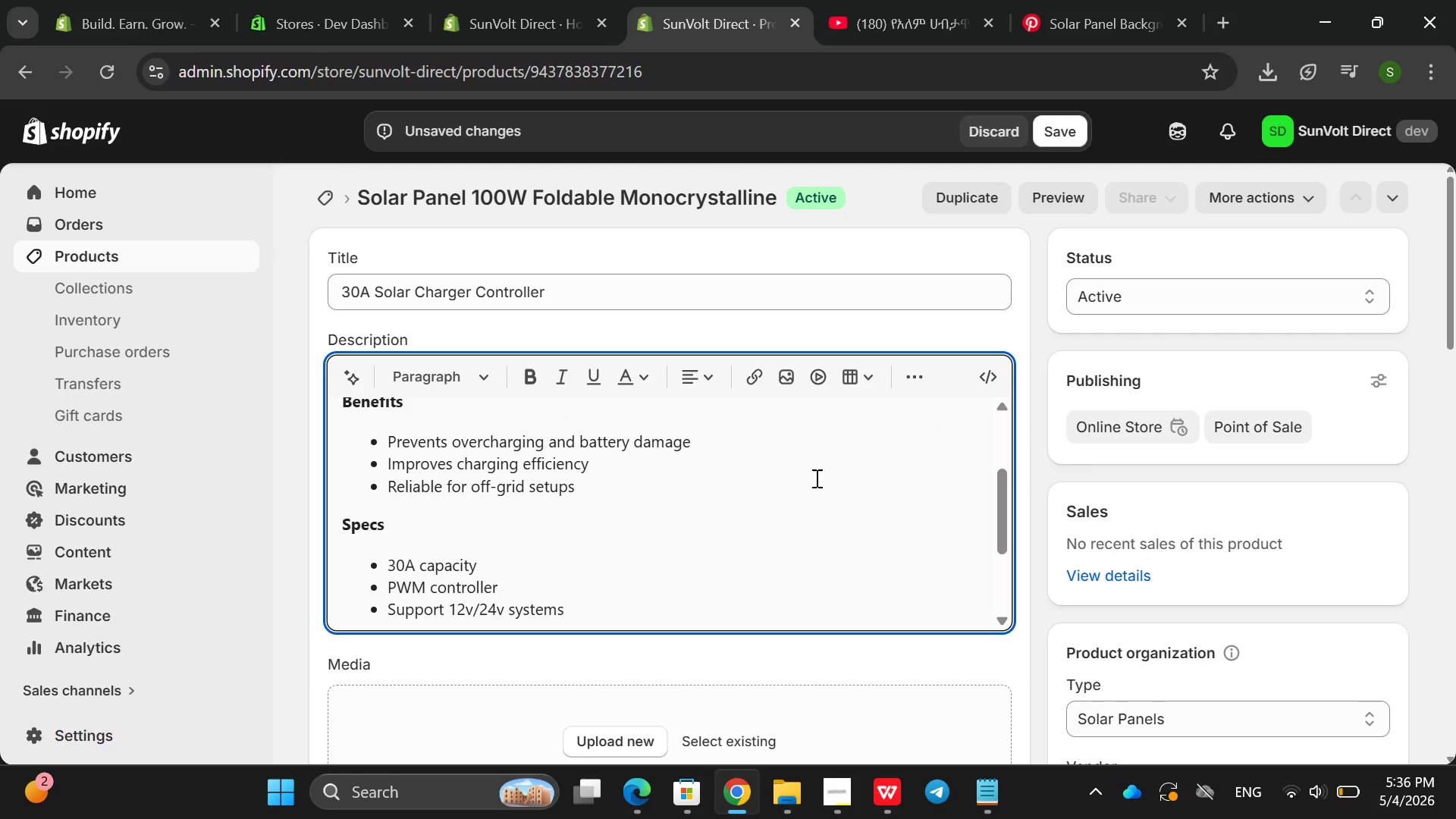 
left_click([815, 478])
 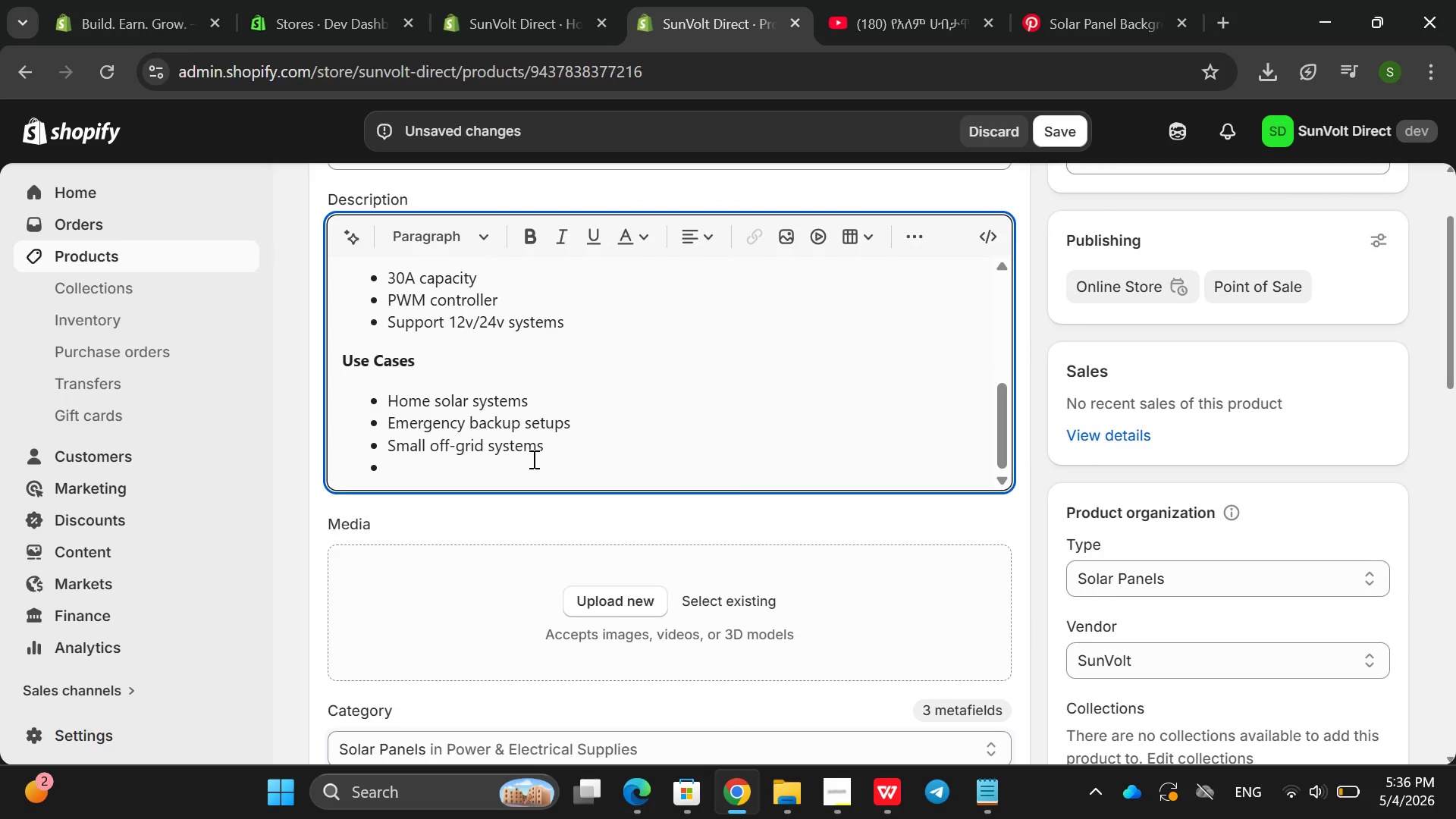 
left_click([531, 457])
 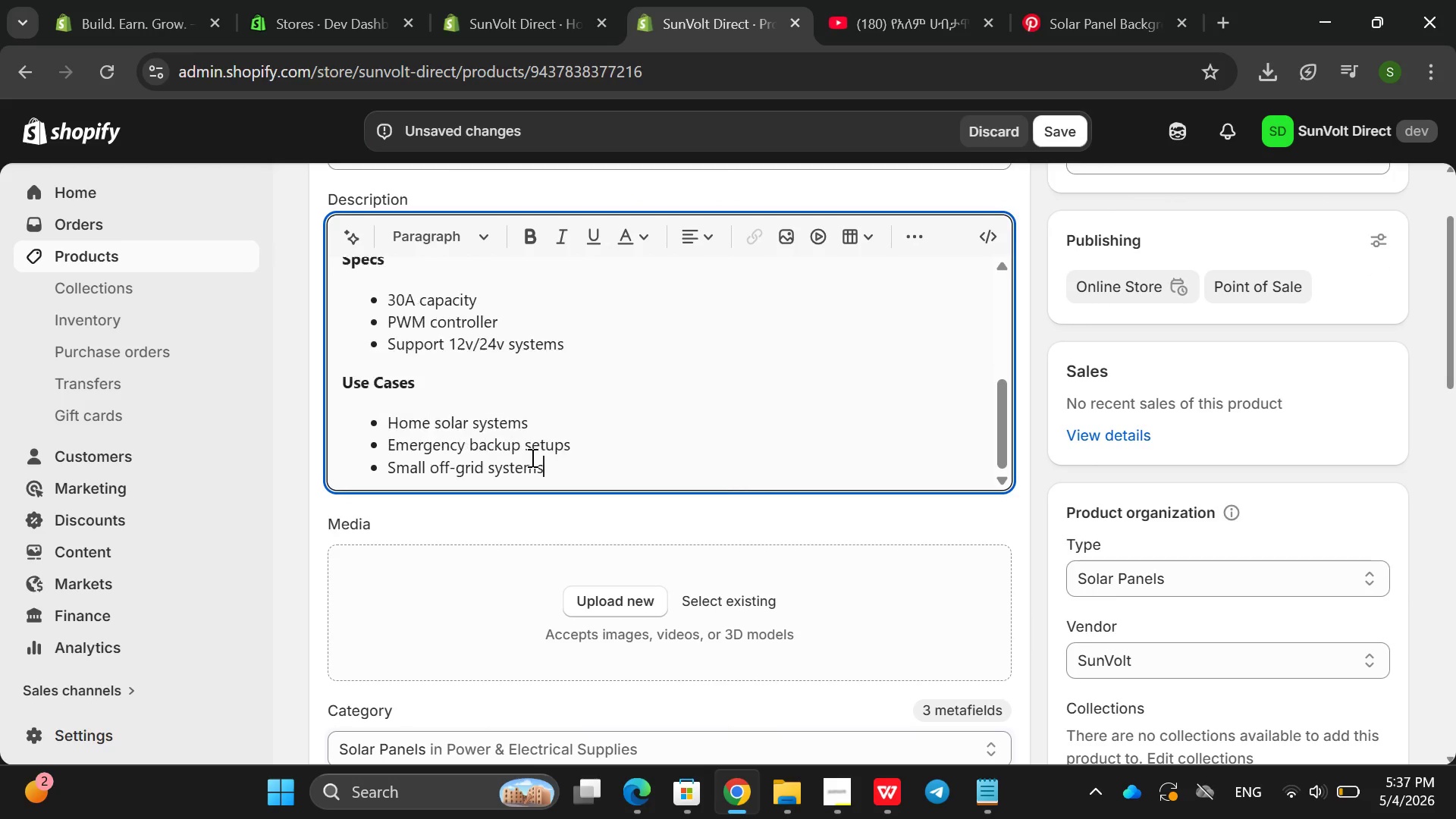 
key(Backspace)
 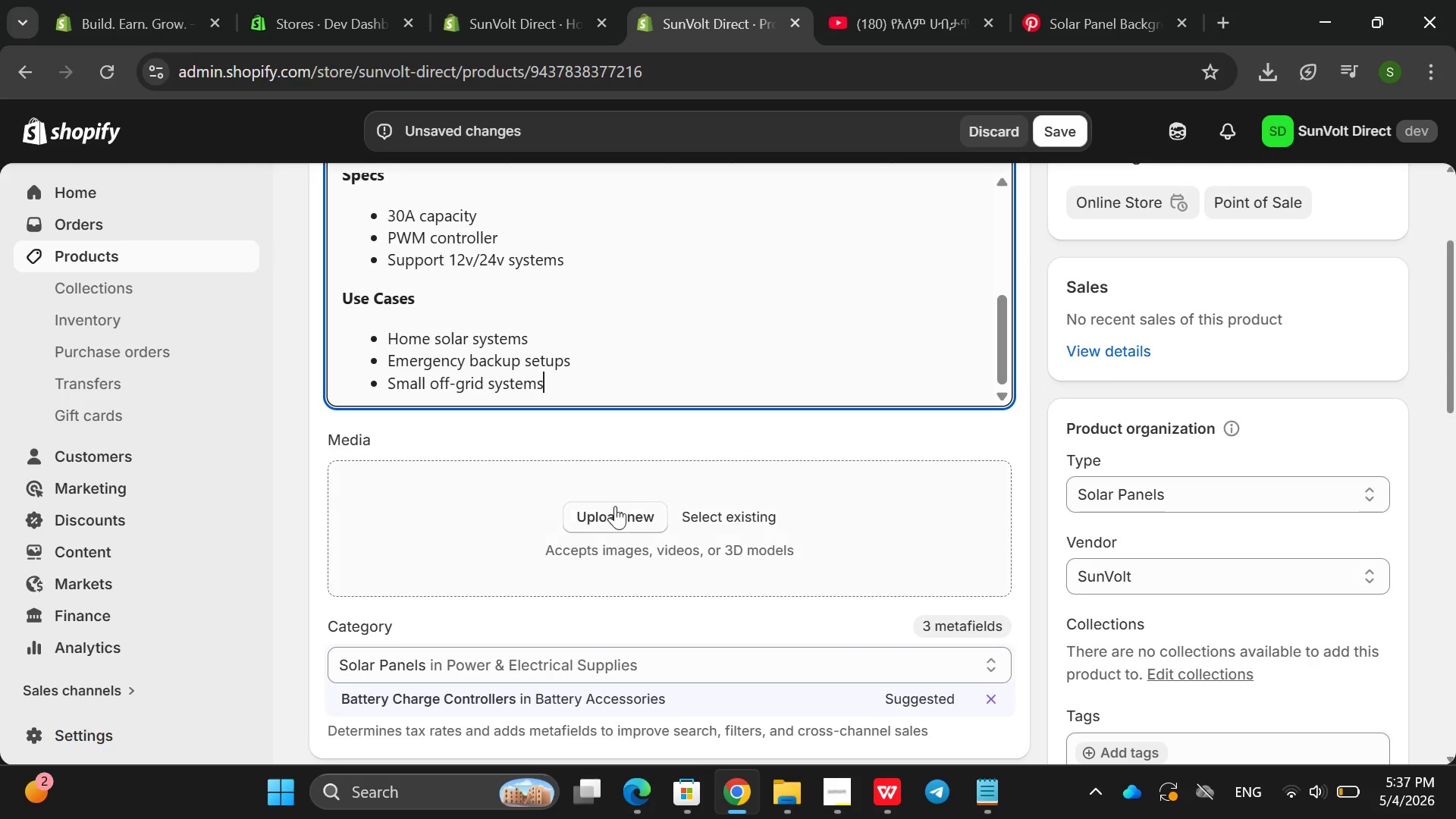 
left_click([615, 506])
 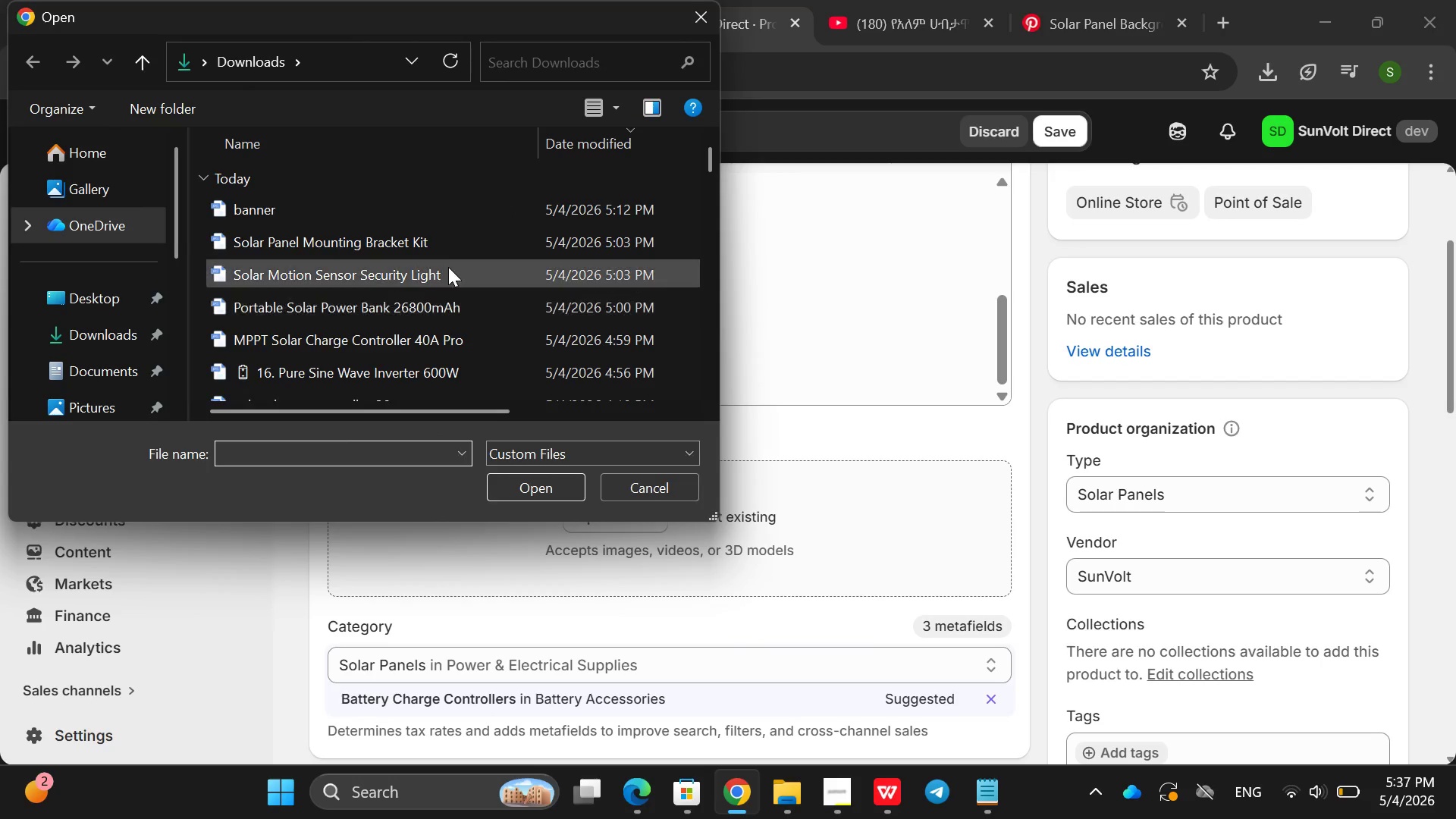 
scroll: coordinate [464, 322], scroll_direction: down, amount: 8.0
 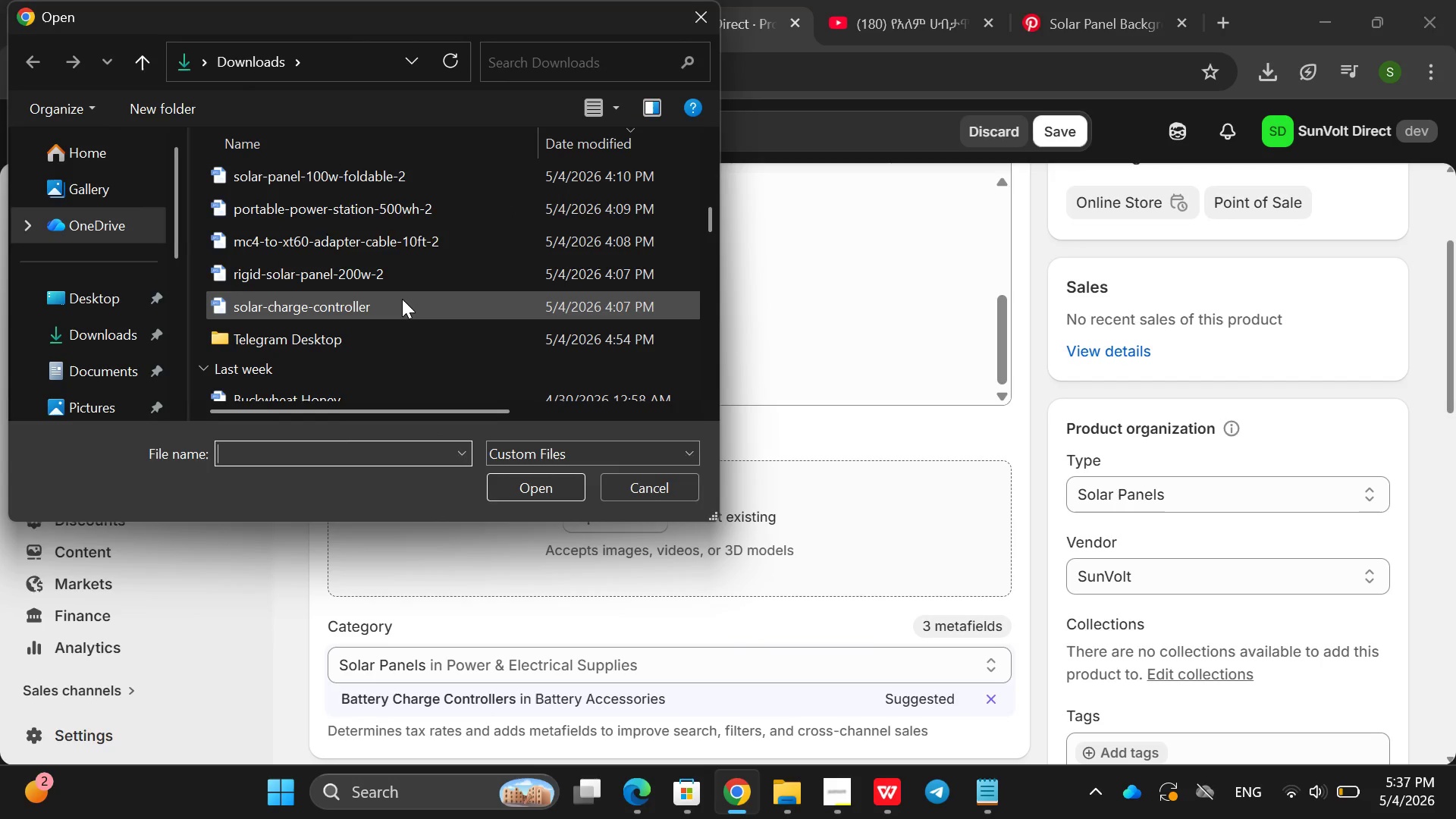 
double_click([402, 299])
 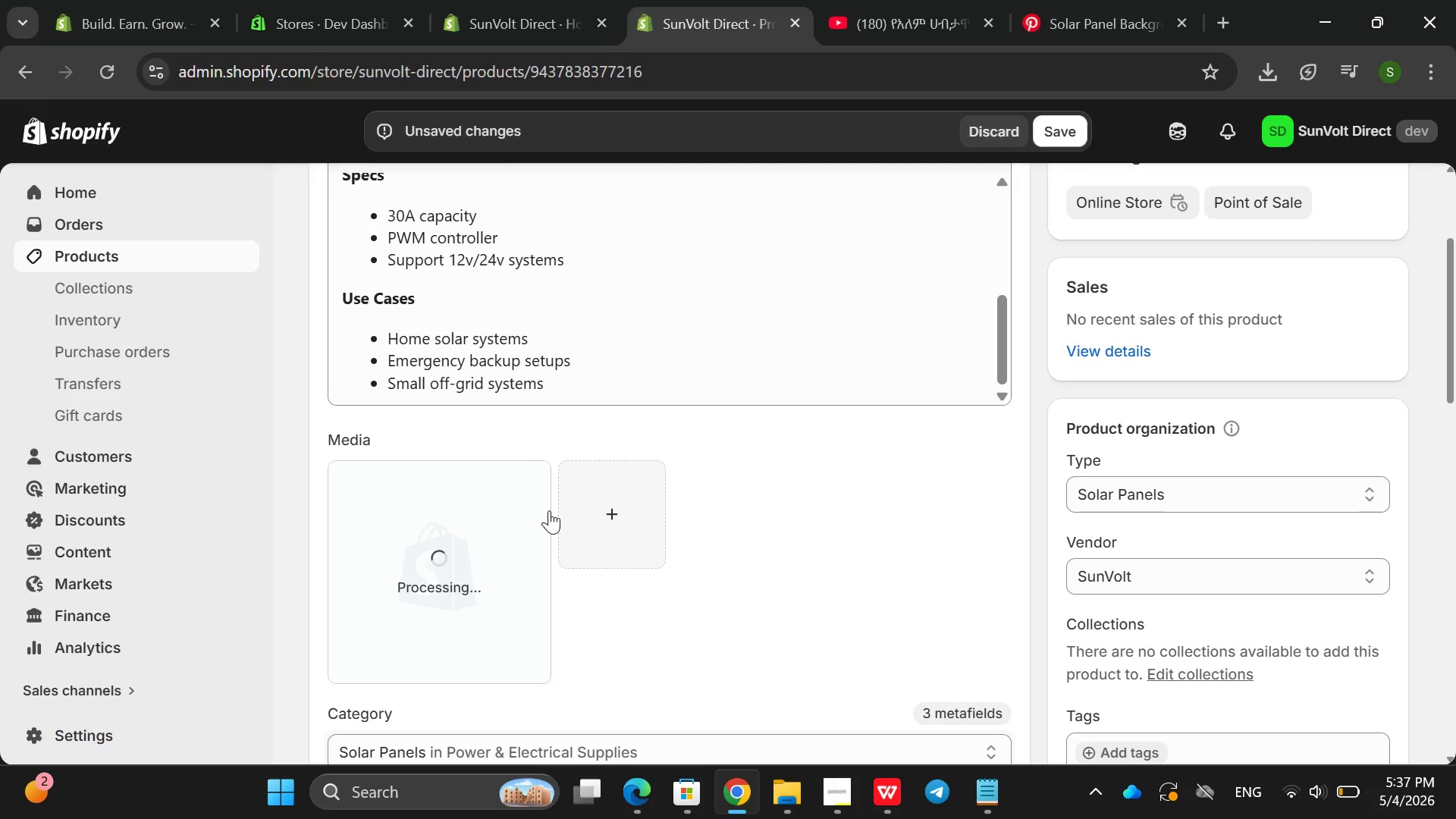 
wait(6.64)
 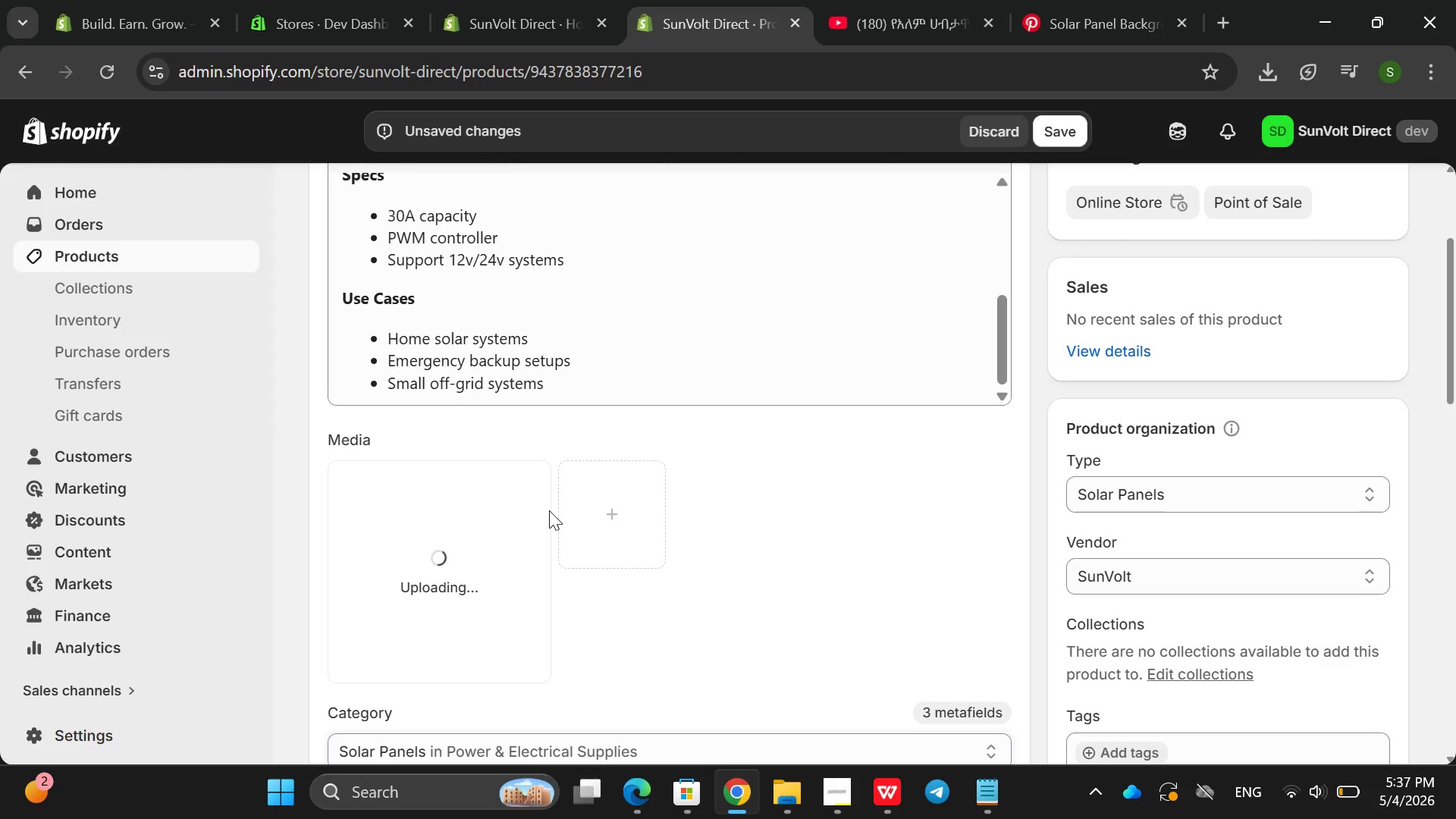 
left_click([516, 573])
 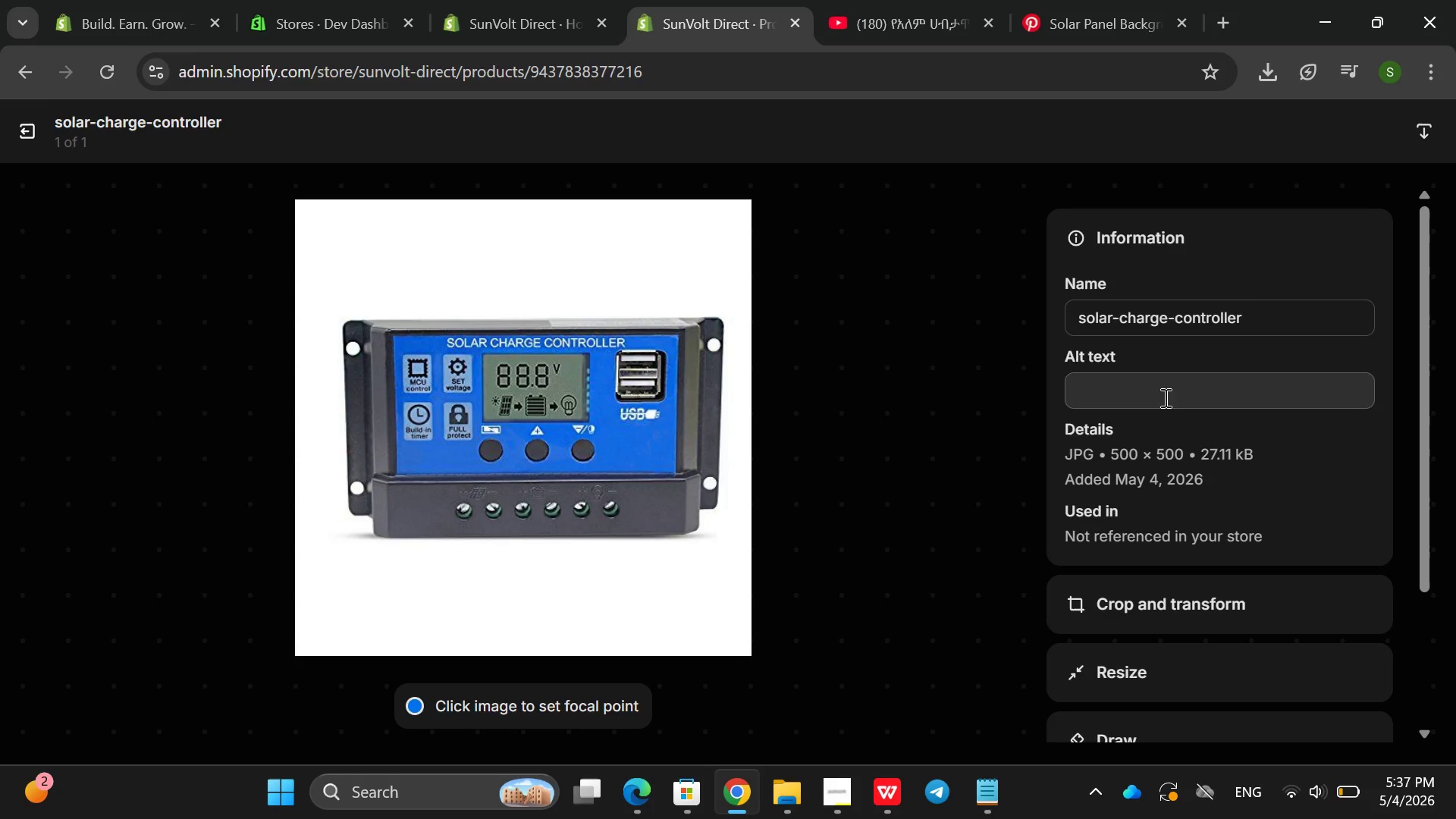 
left_click([1166, 400])
 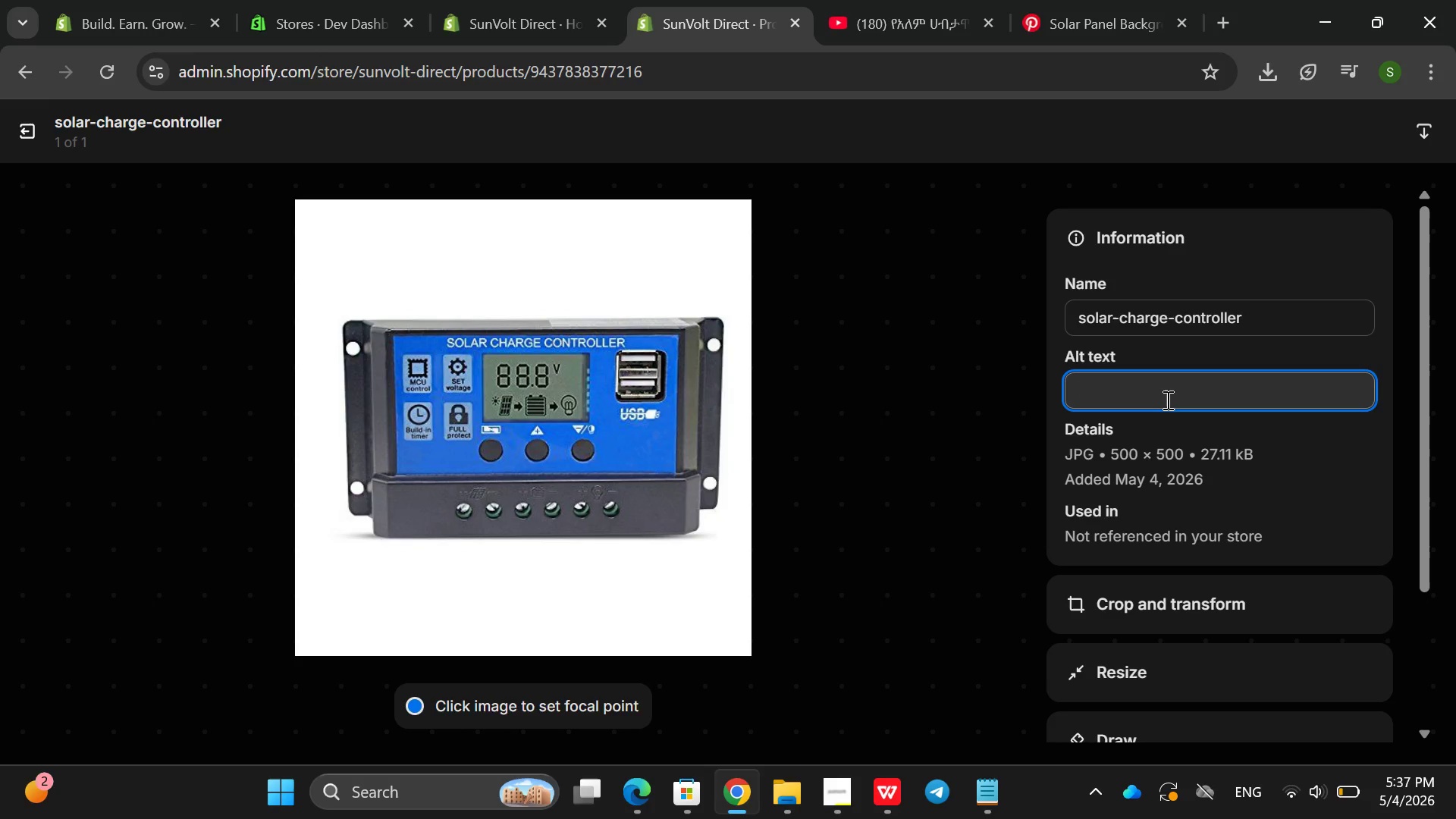 
wait(7.89)
 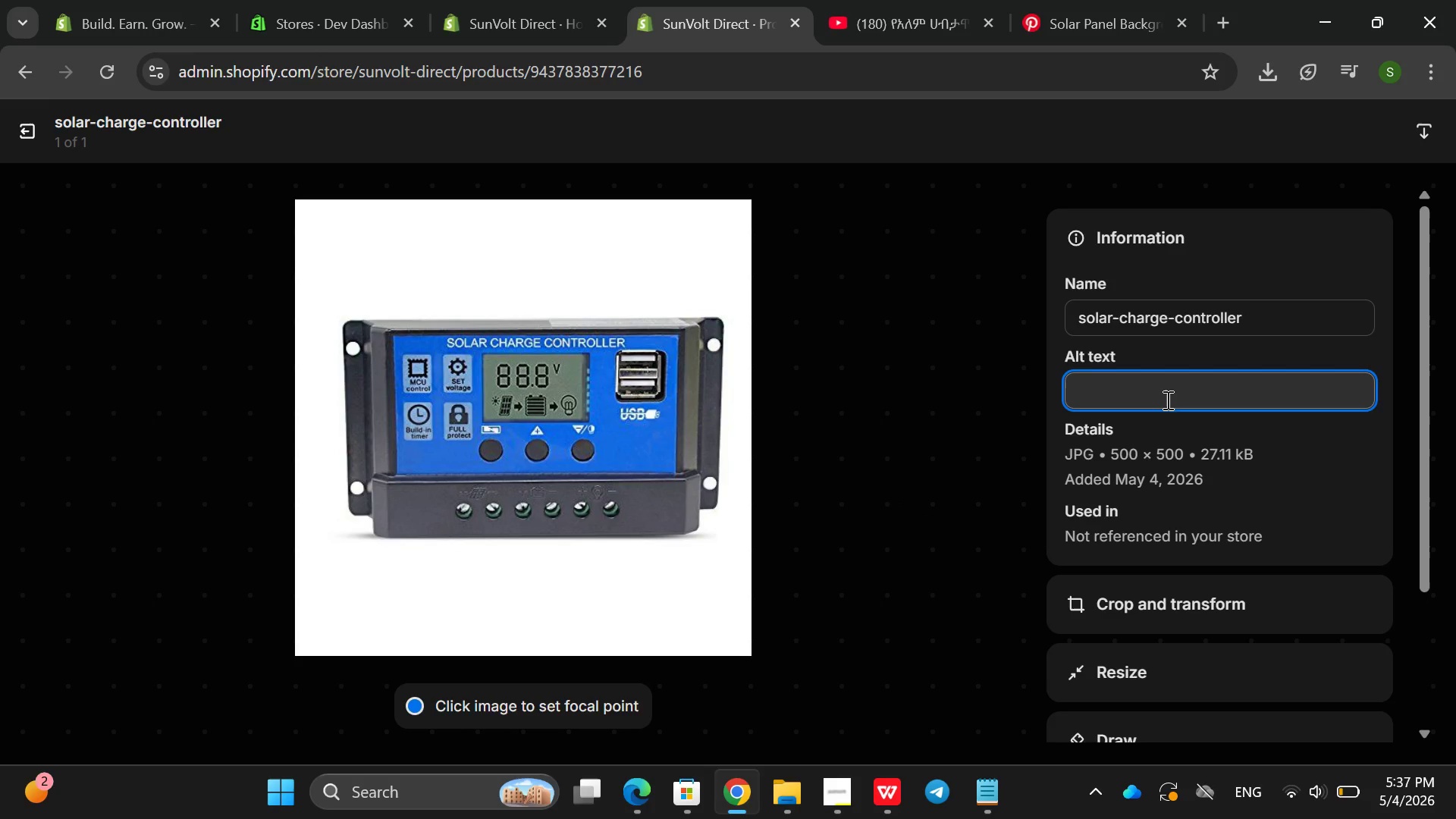 
type(30A solar chaf)
key(Backspace)
key(Backspace)
key(Backspace)
key(Backspace)
key(Backspace)
key(Backspace)
type(r charge cot)
key(Backspace)
type(ntroller for off-grid bayyer)
key(Backspace)
key(Backspace)
key(Backspace)
key(Backspace)
type(a)
key(Backspace)
type(ttery protection)
 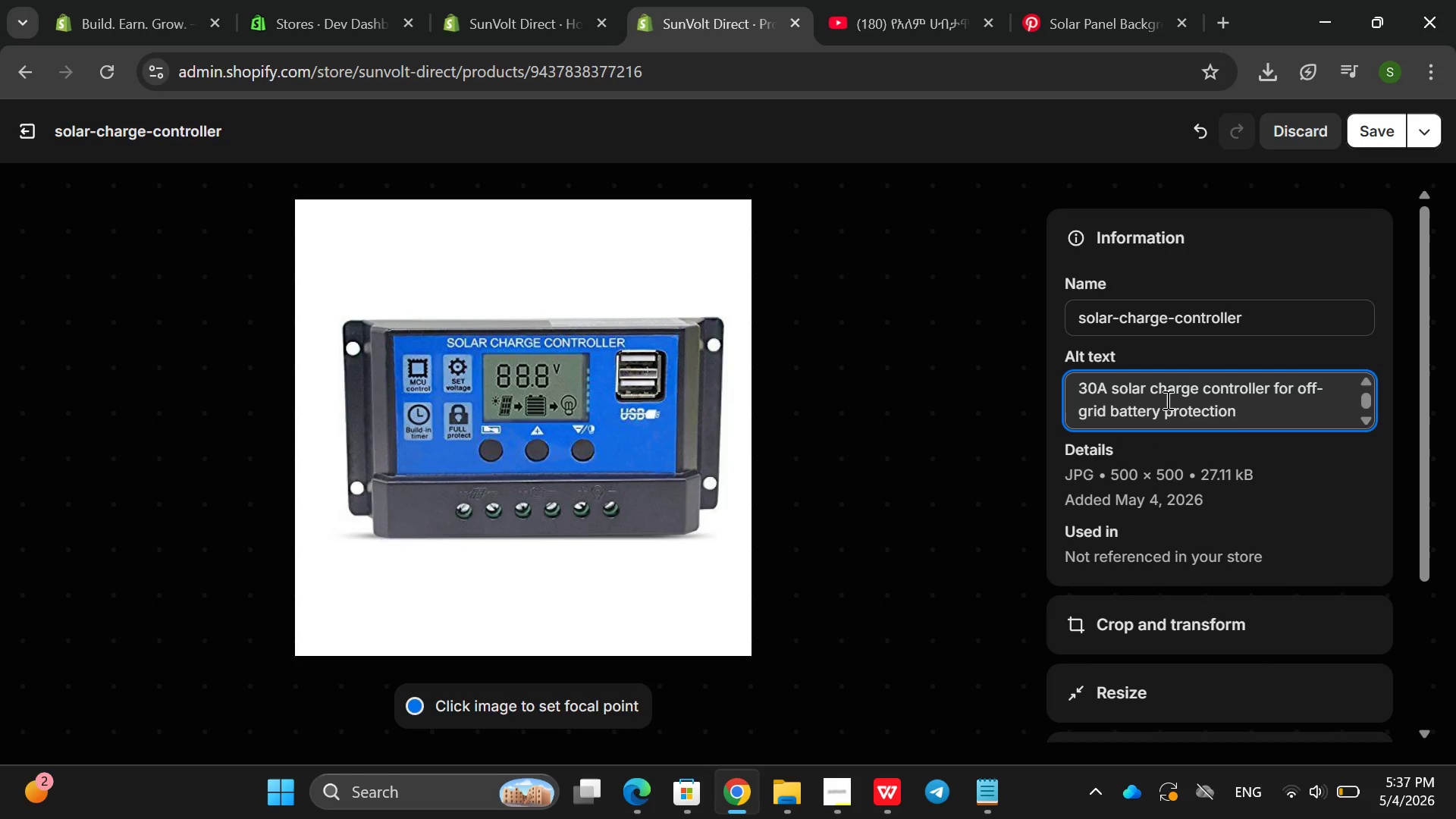 
left_click([1355, 127])
 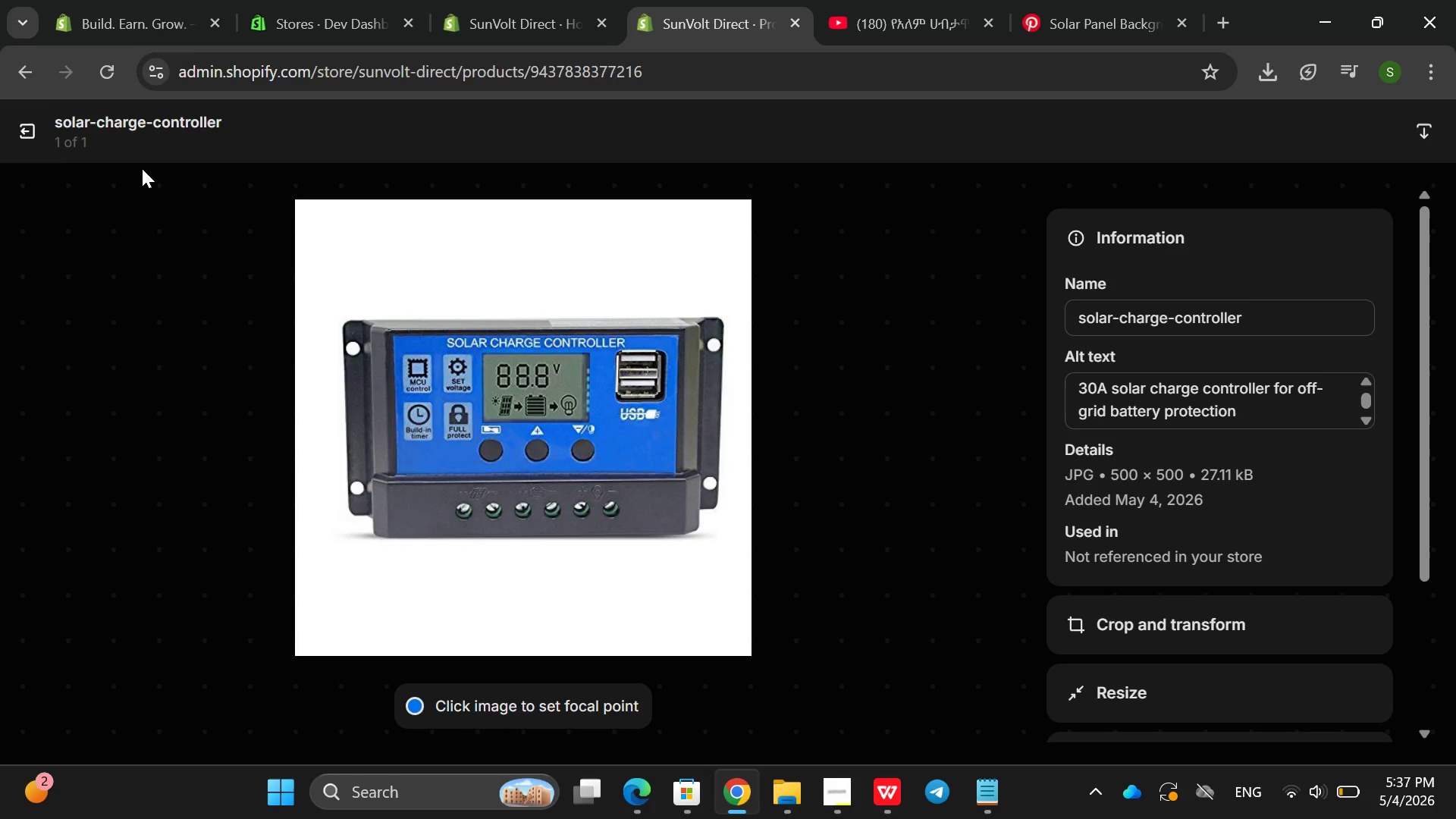 
left_click([67, 156])
 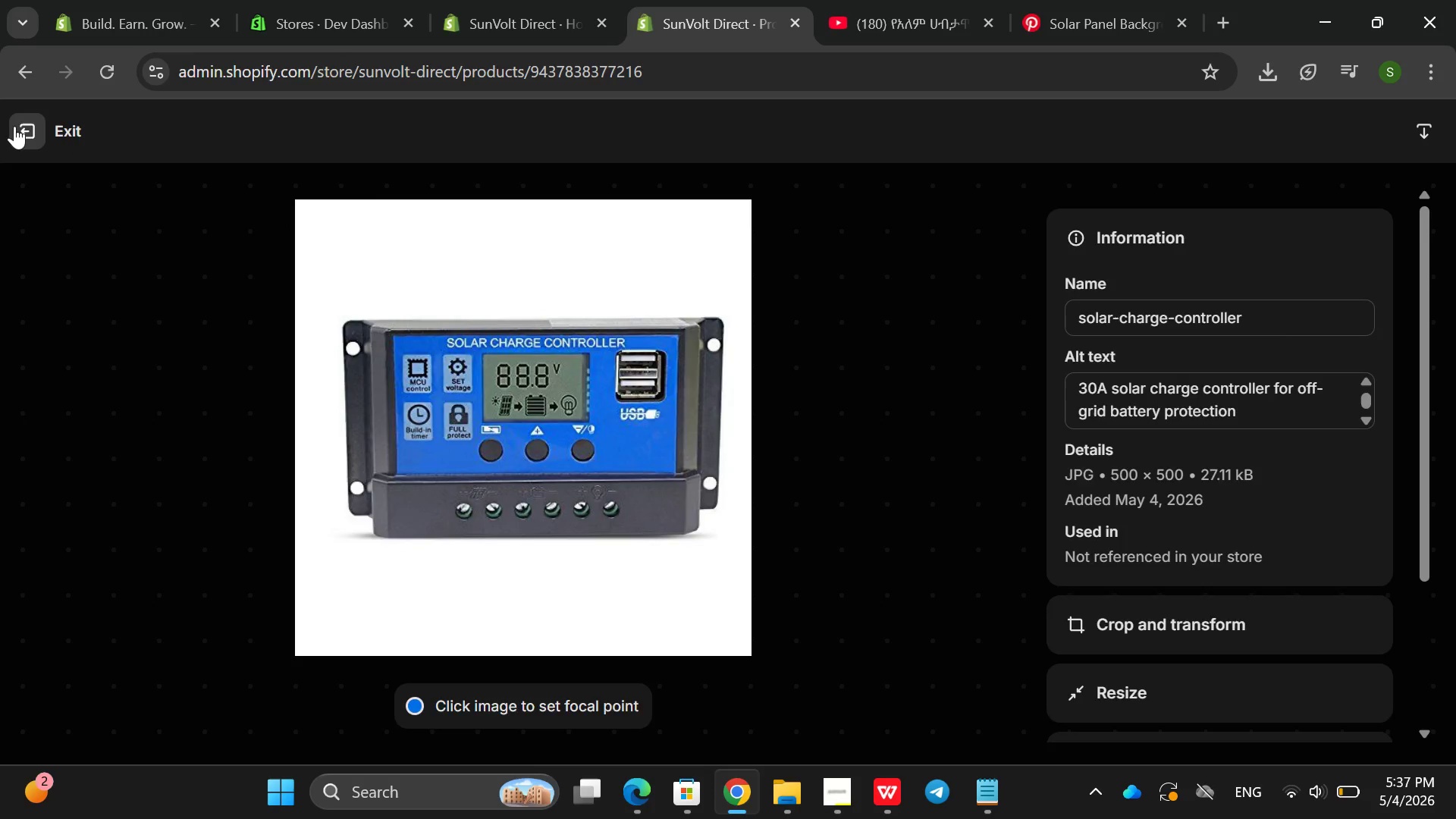 
left_click([14, 126])
 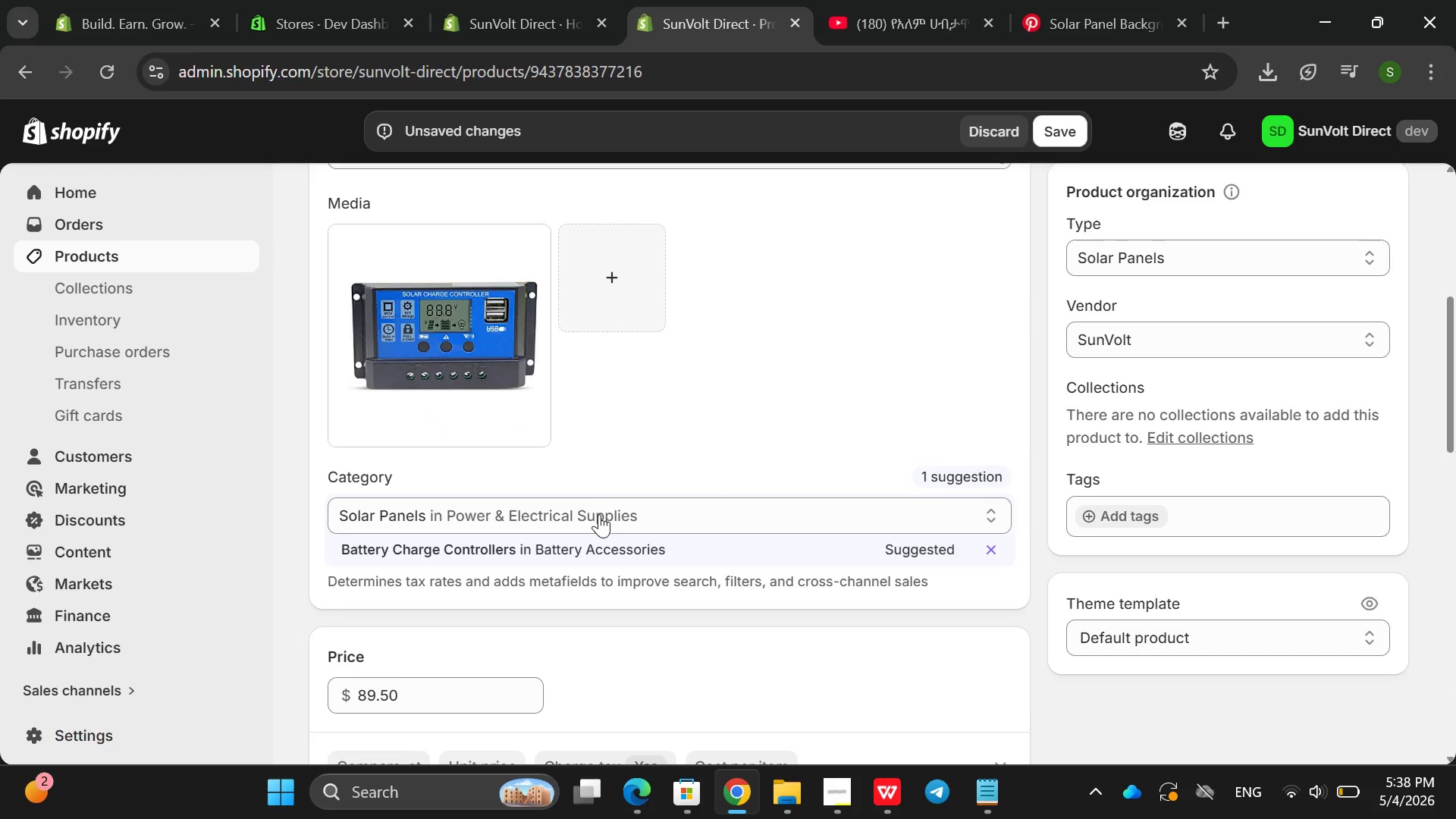 
left_click([868, 545])
 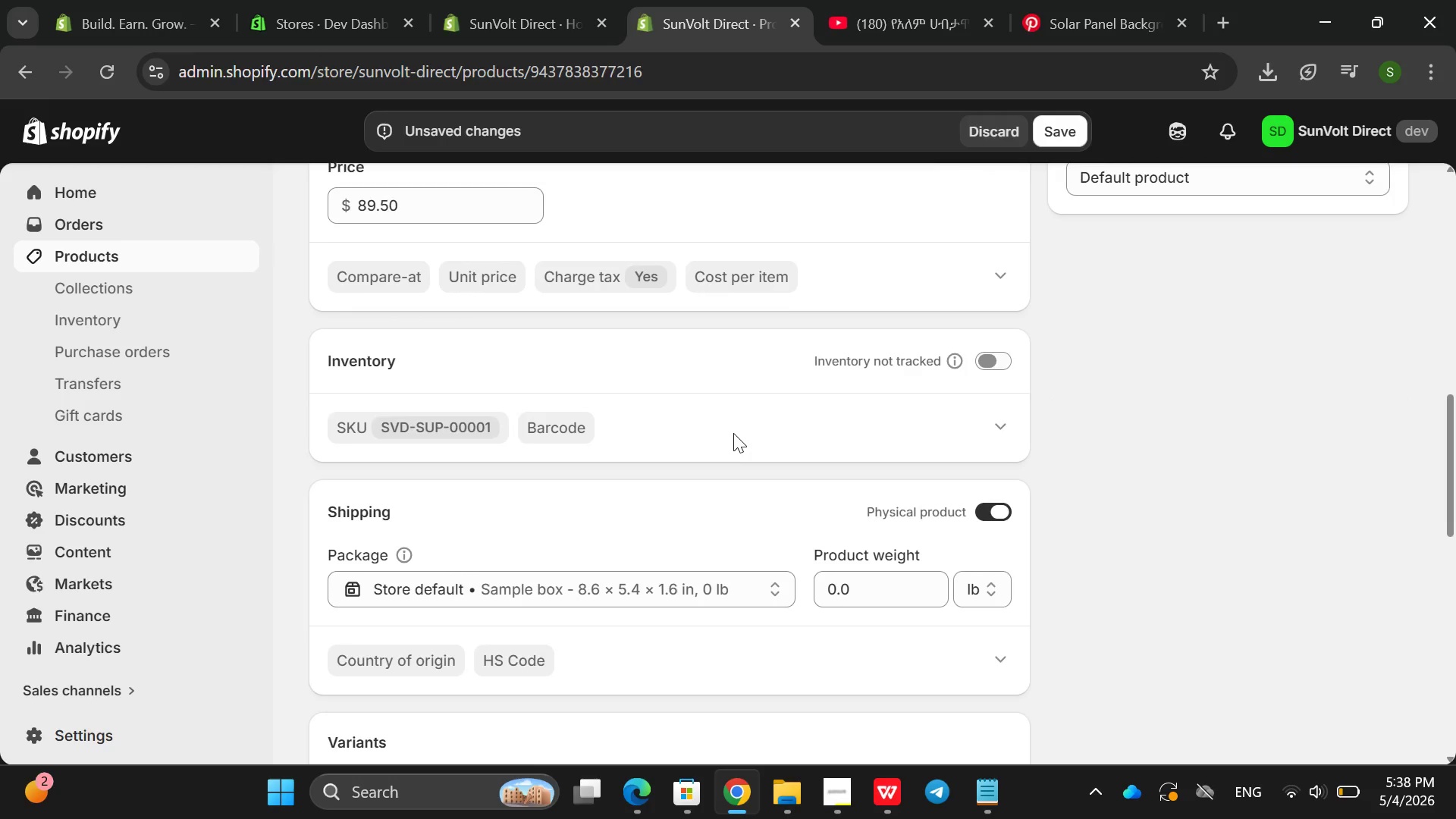 
wait(11.86)
 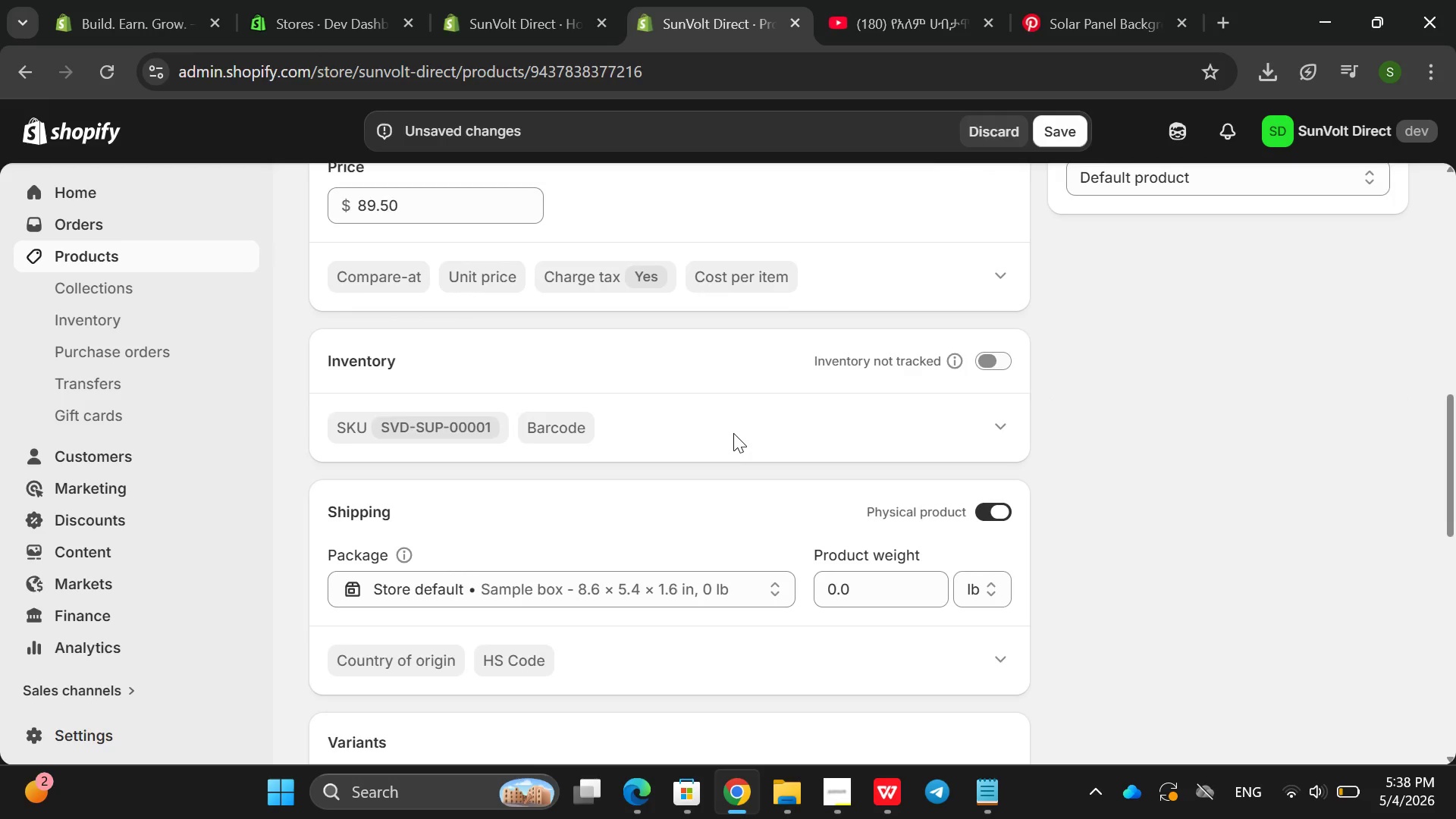 
left_click([837, 510])
 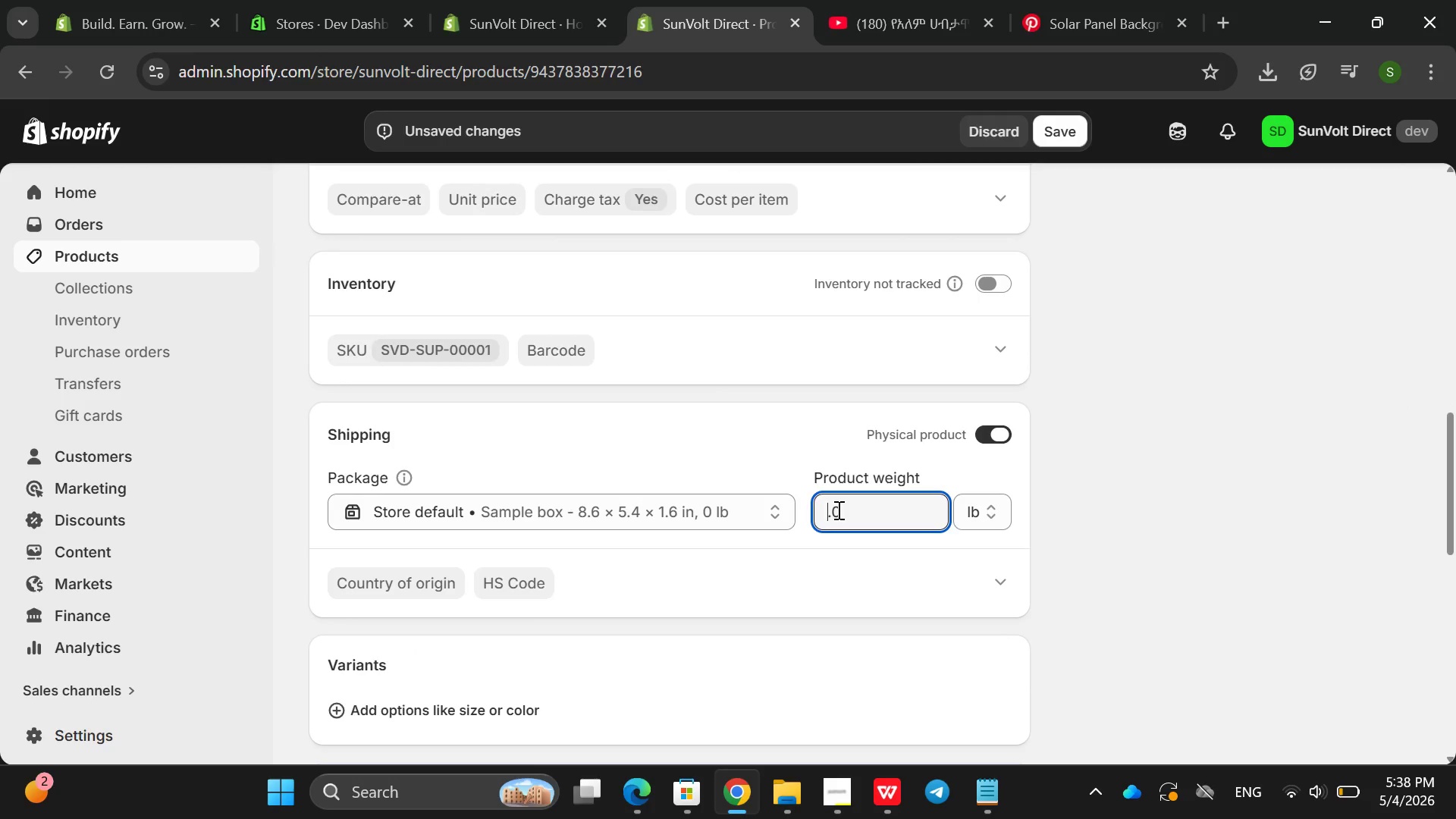 
key(Backspace)
type(800)
 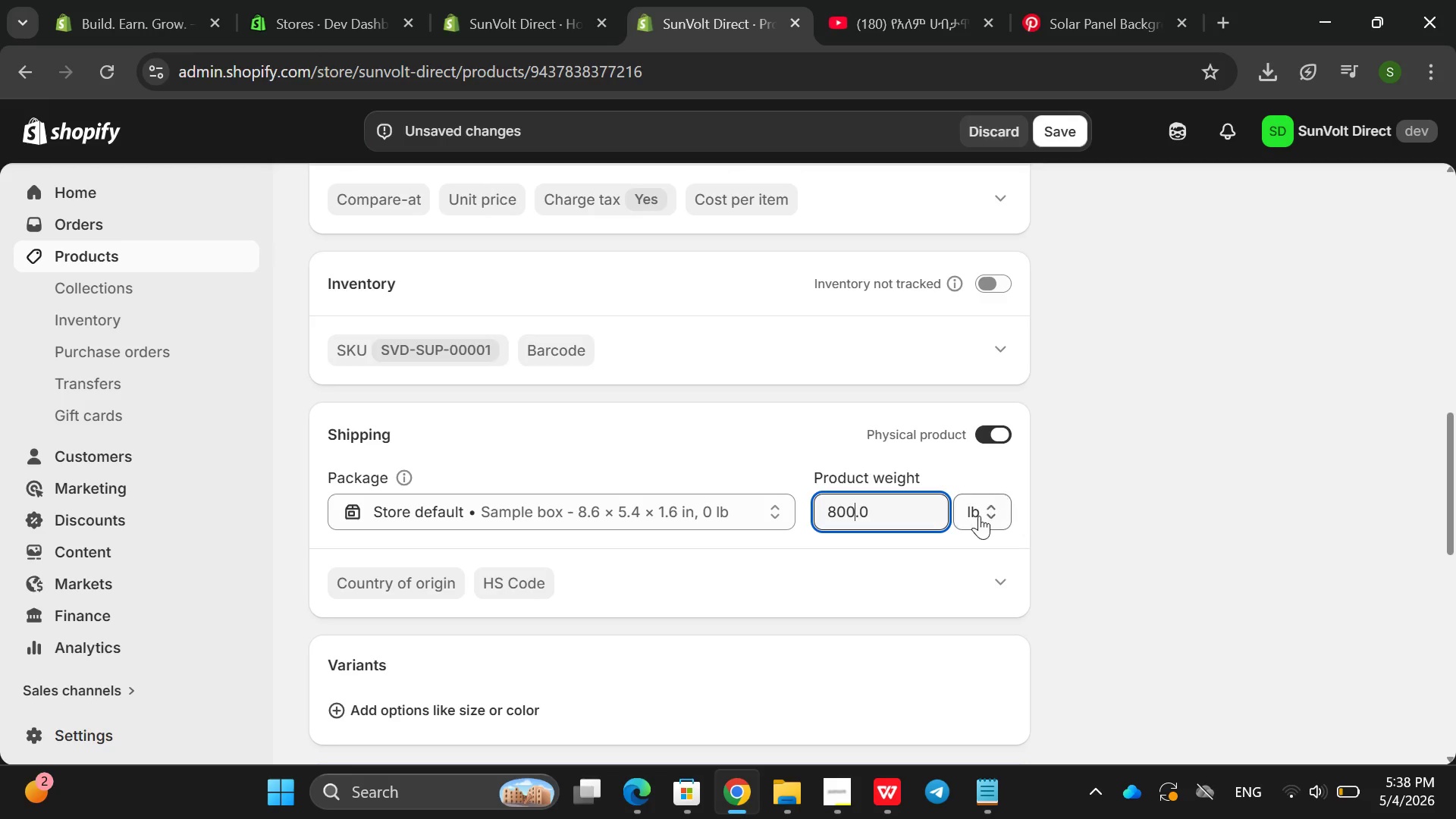 
left_click([977, 516])
 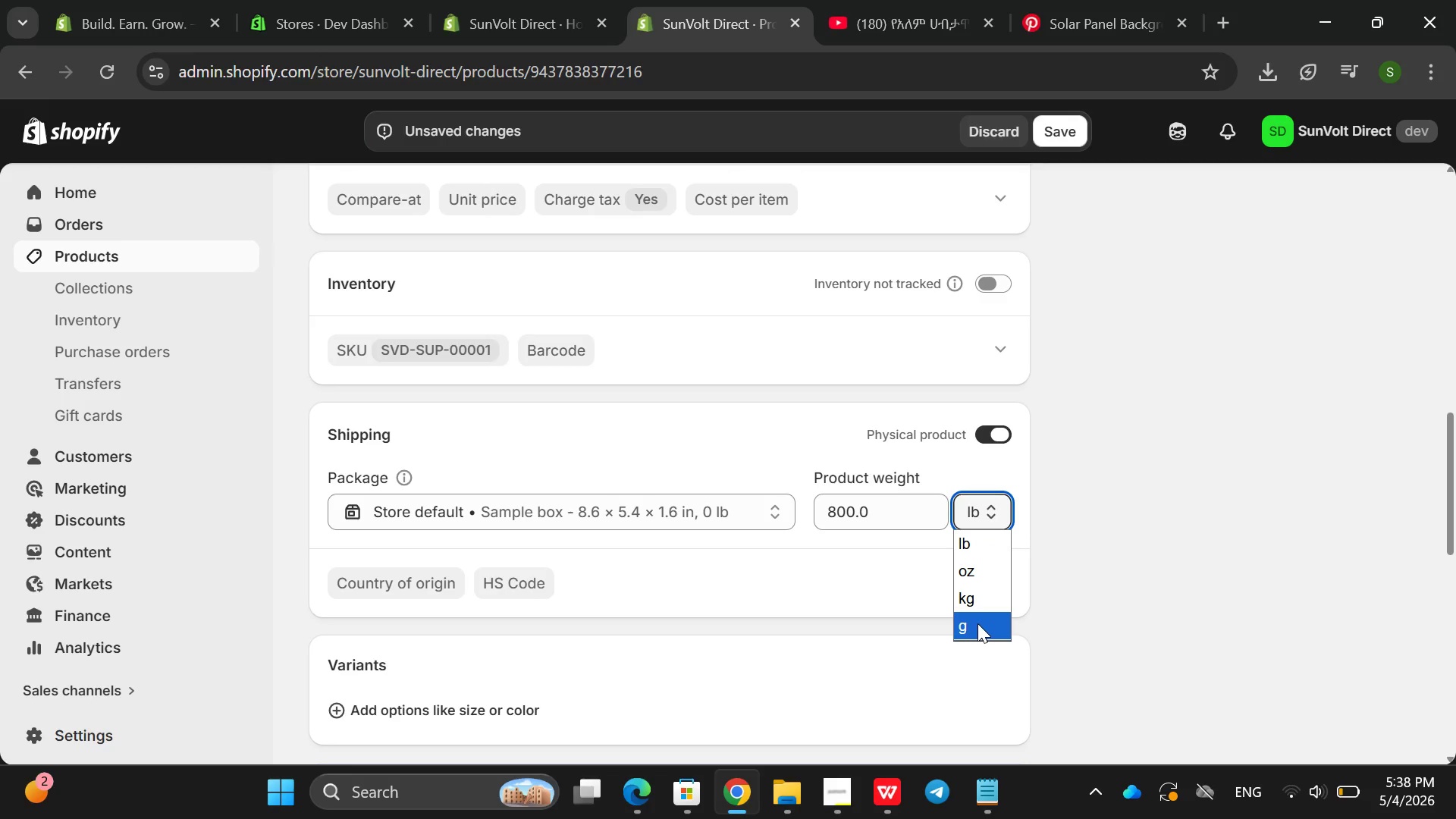 
left_click([977, 623])
 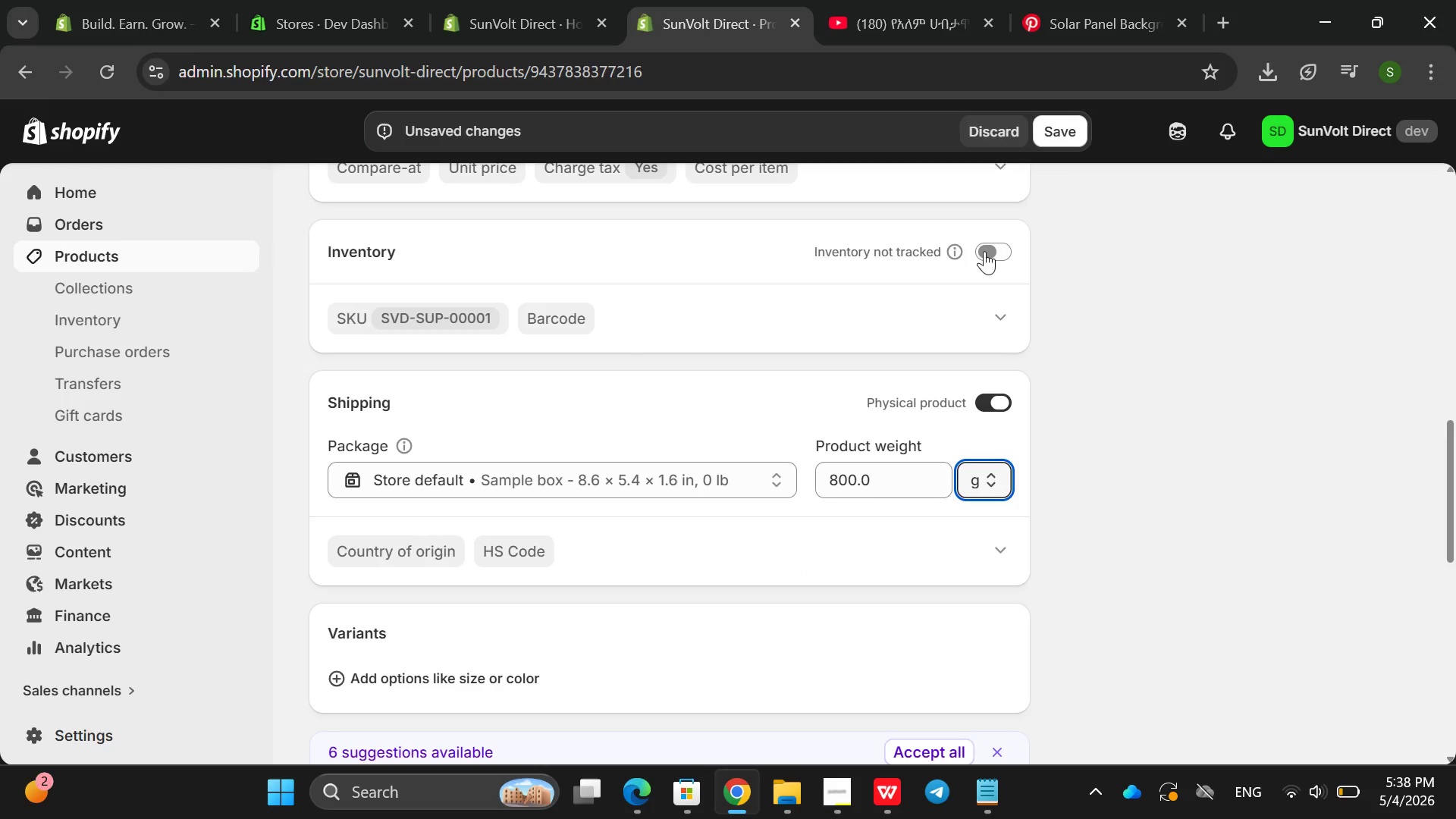 
left_click([990, 251])
 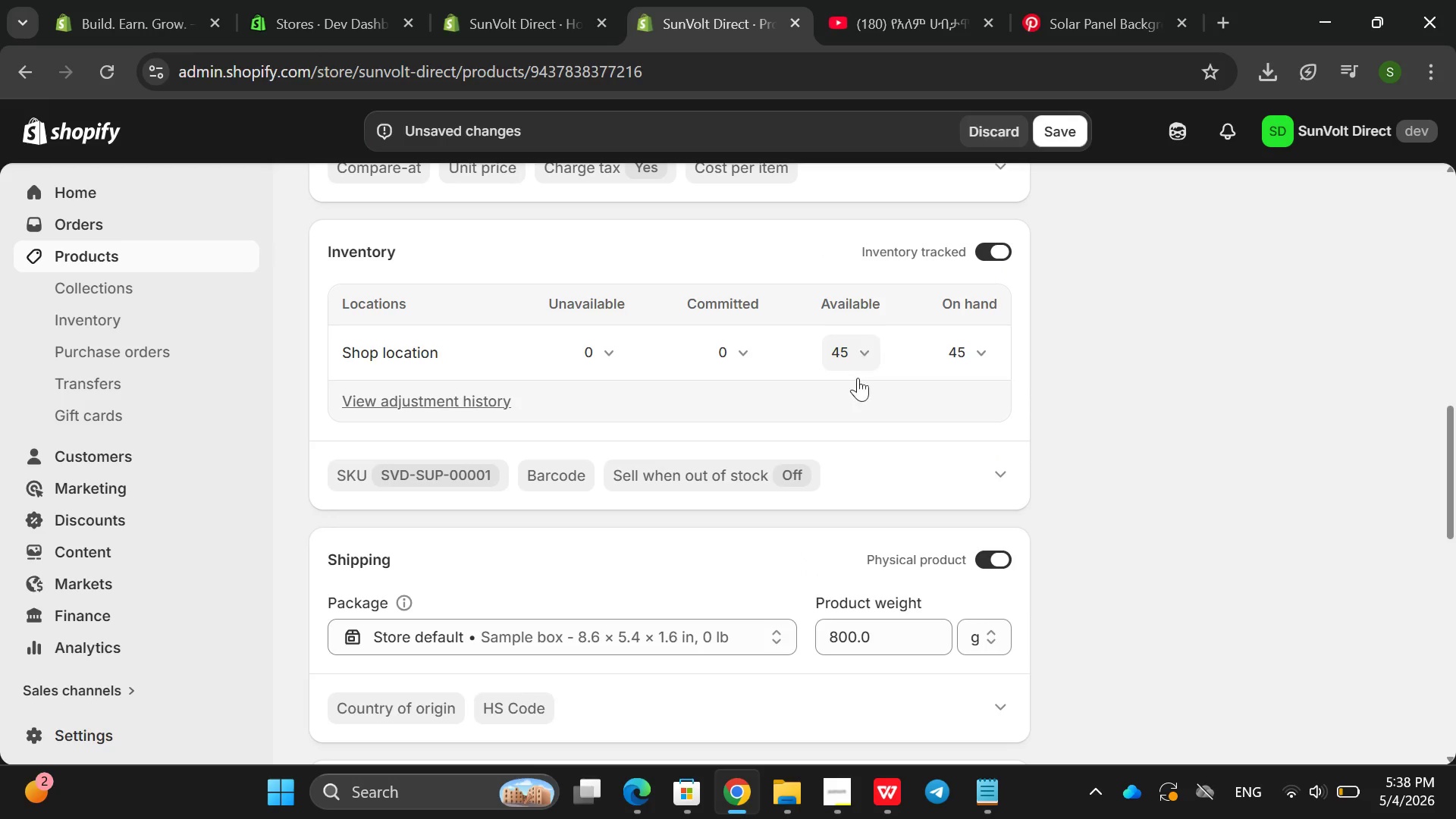 
mouse_move([908, 493])
 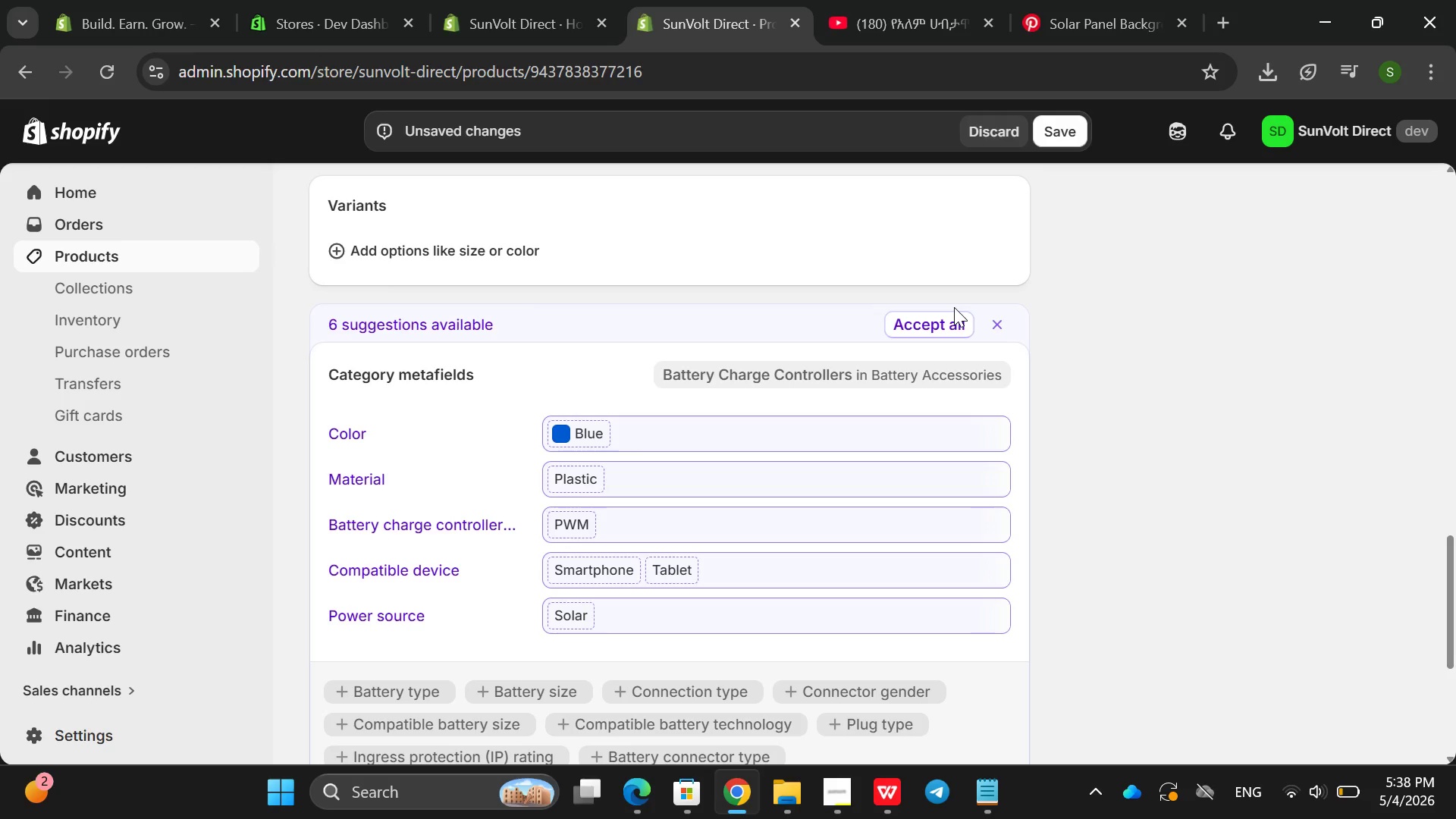 
left_click([954, 307])
 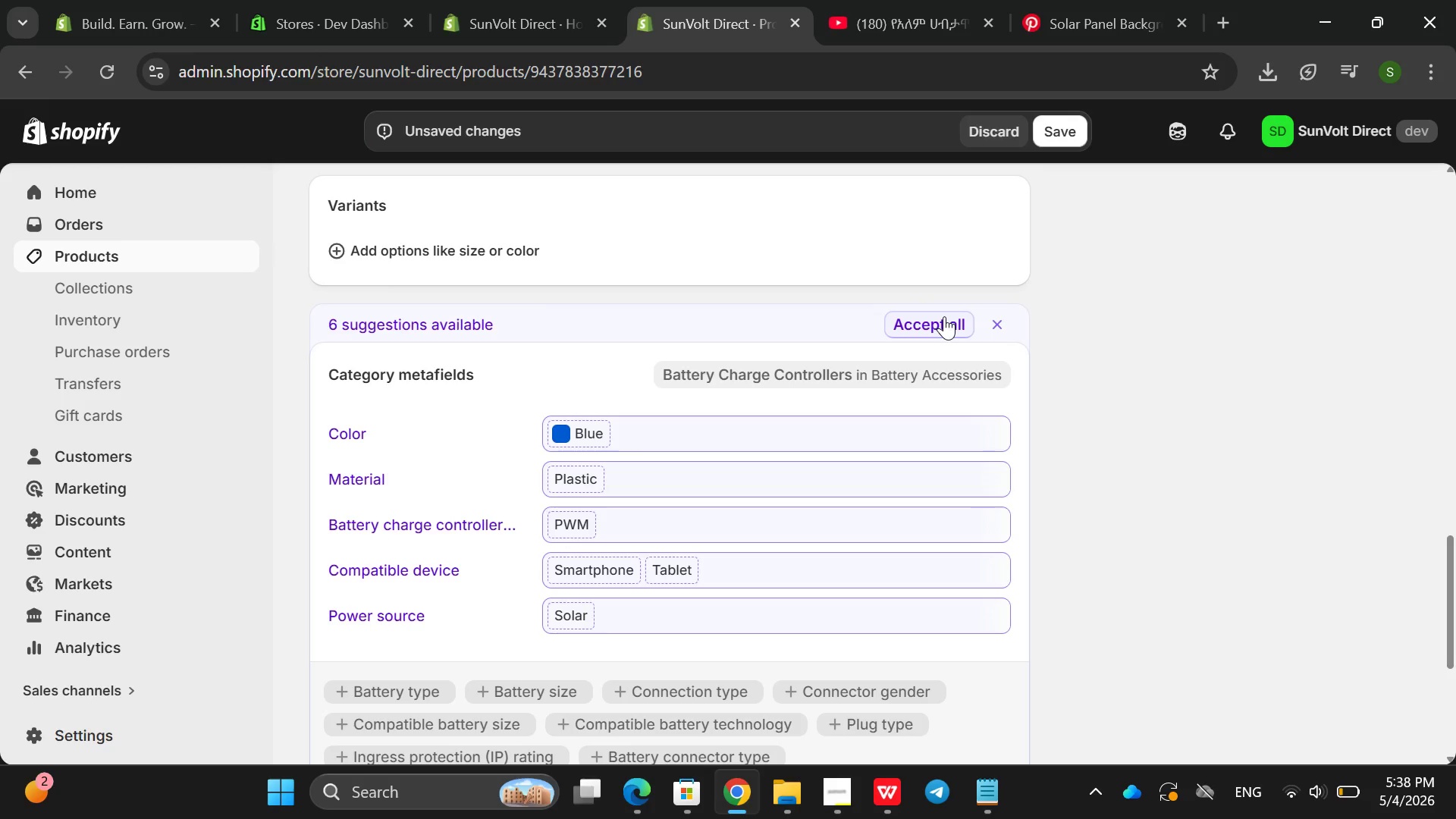 
left_click([944, 316])
 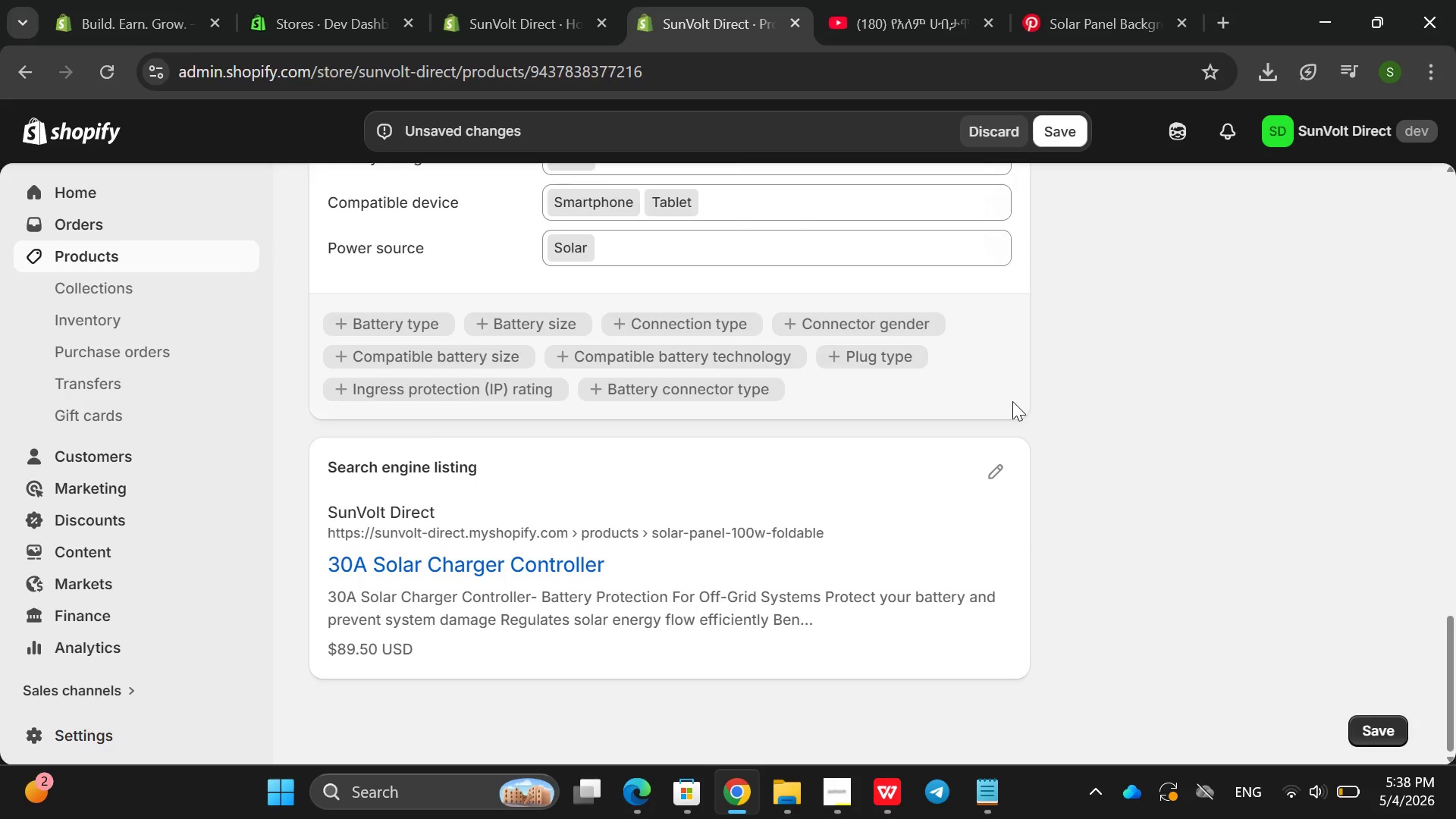 
left_click([1000, 475])
 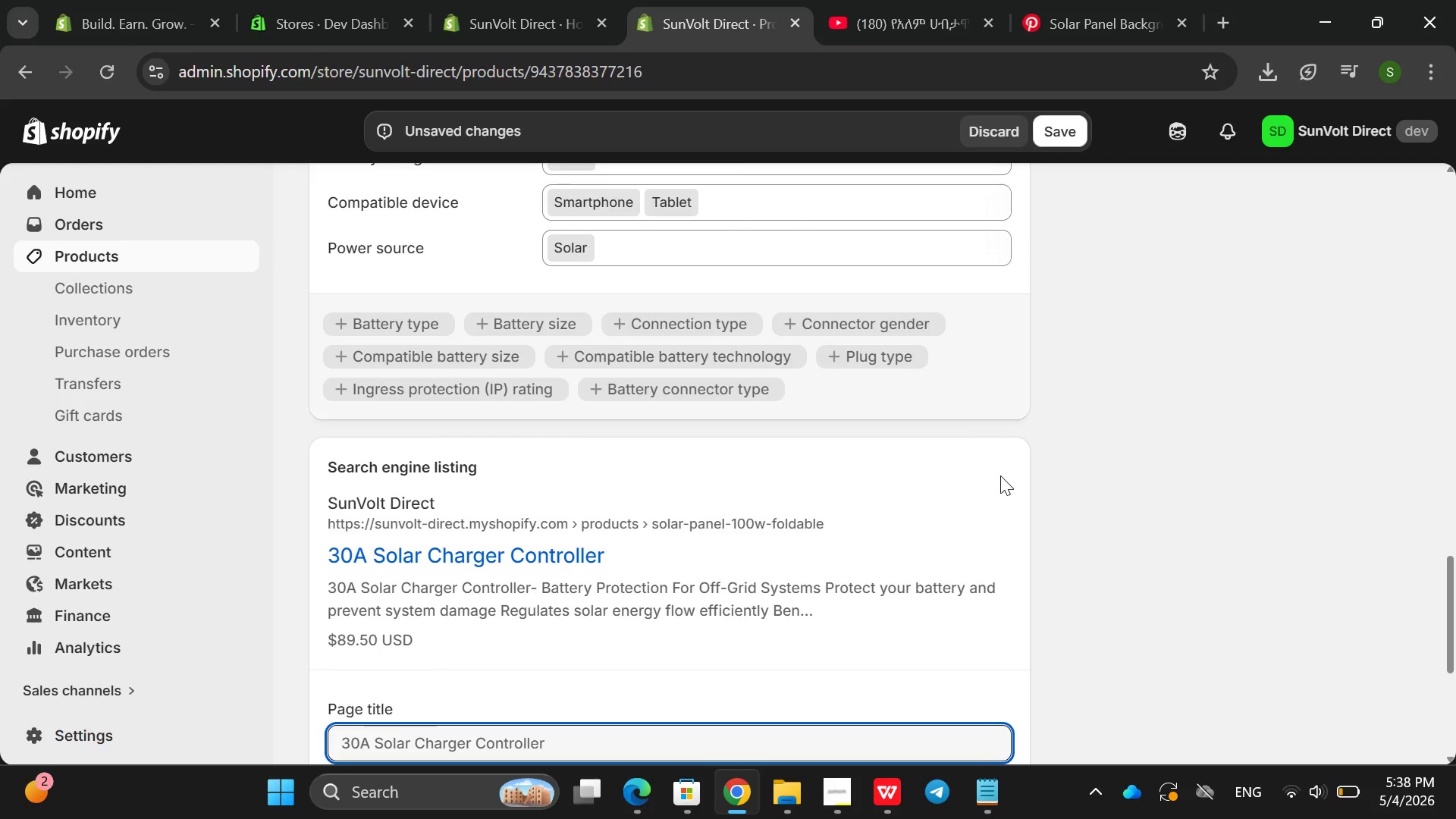 
wait(12.58)
 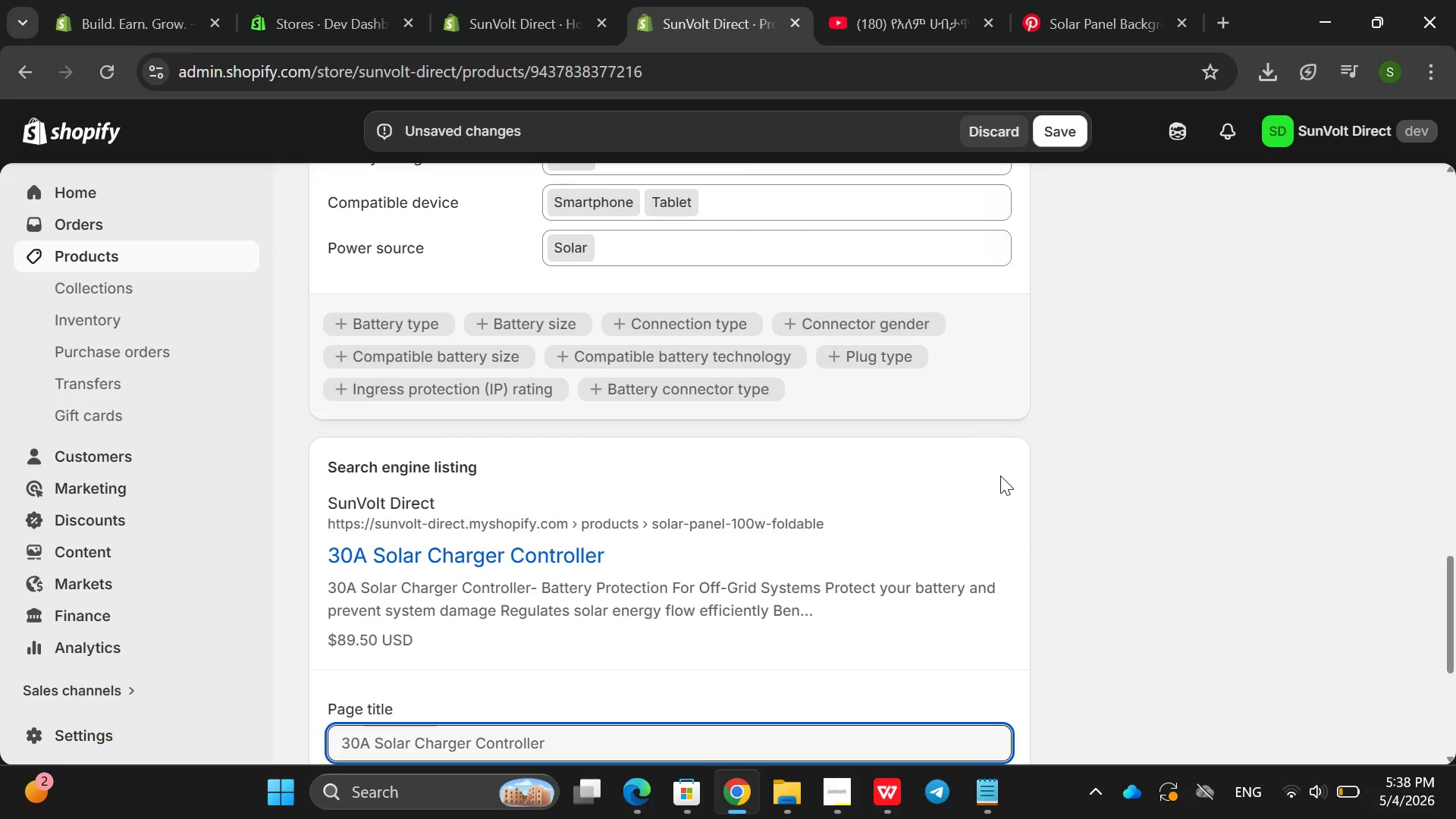 
left_click([613, 433])
 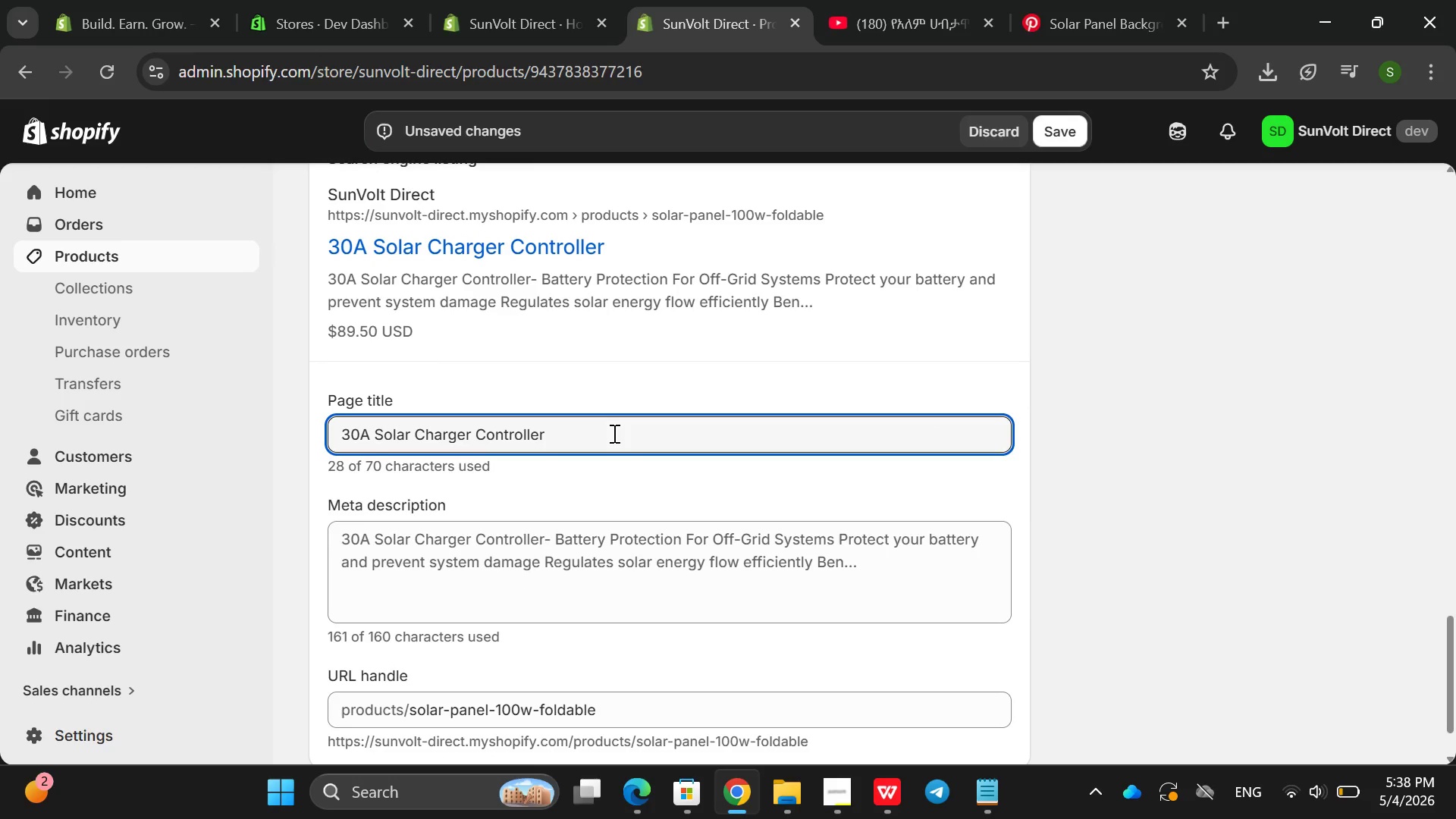 
left_click([613, 433])
 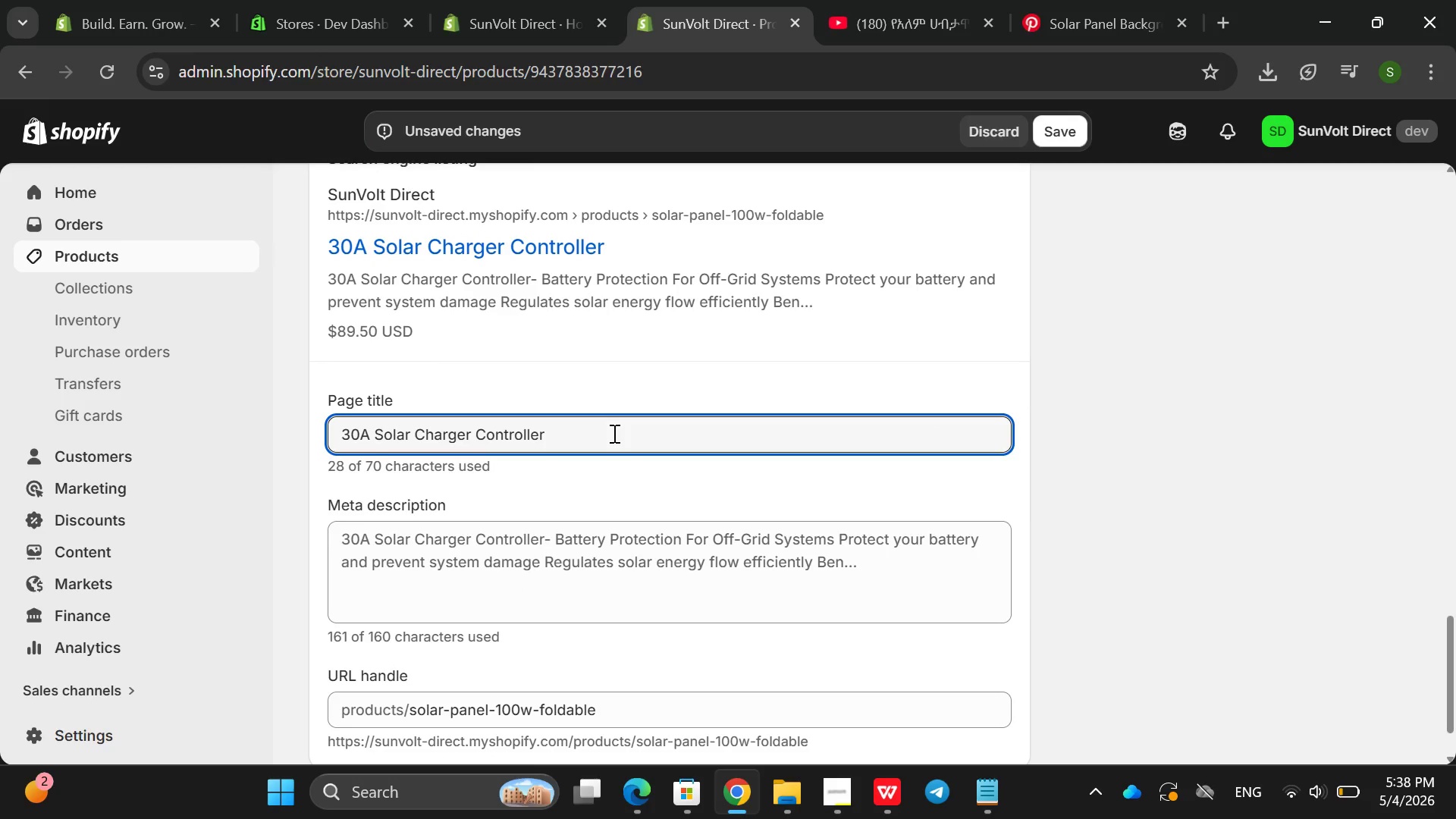 
type(| SunVolt)
 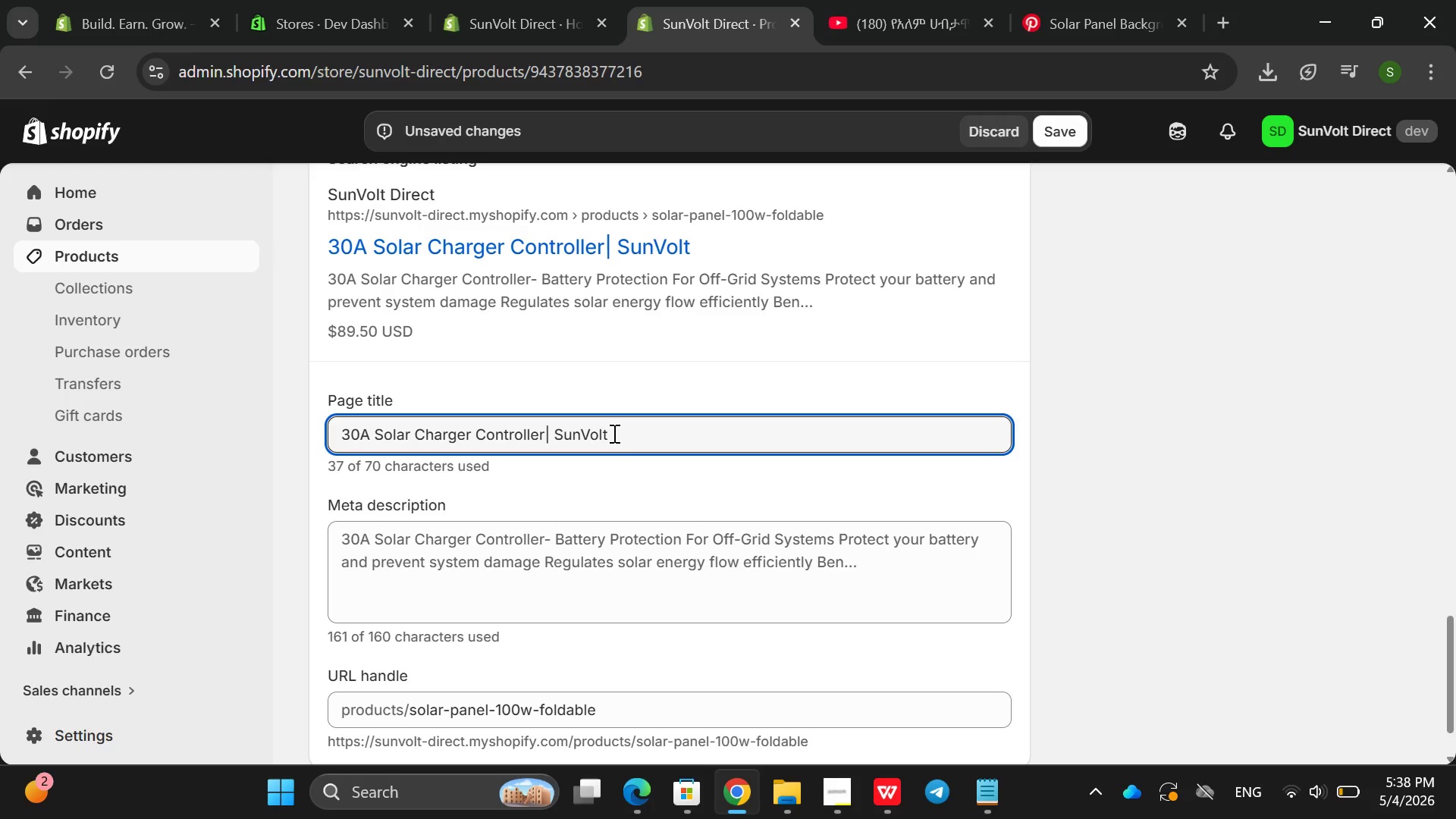 
double_click([494, 488])
 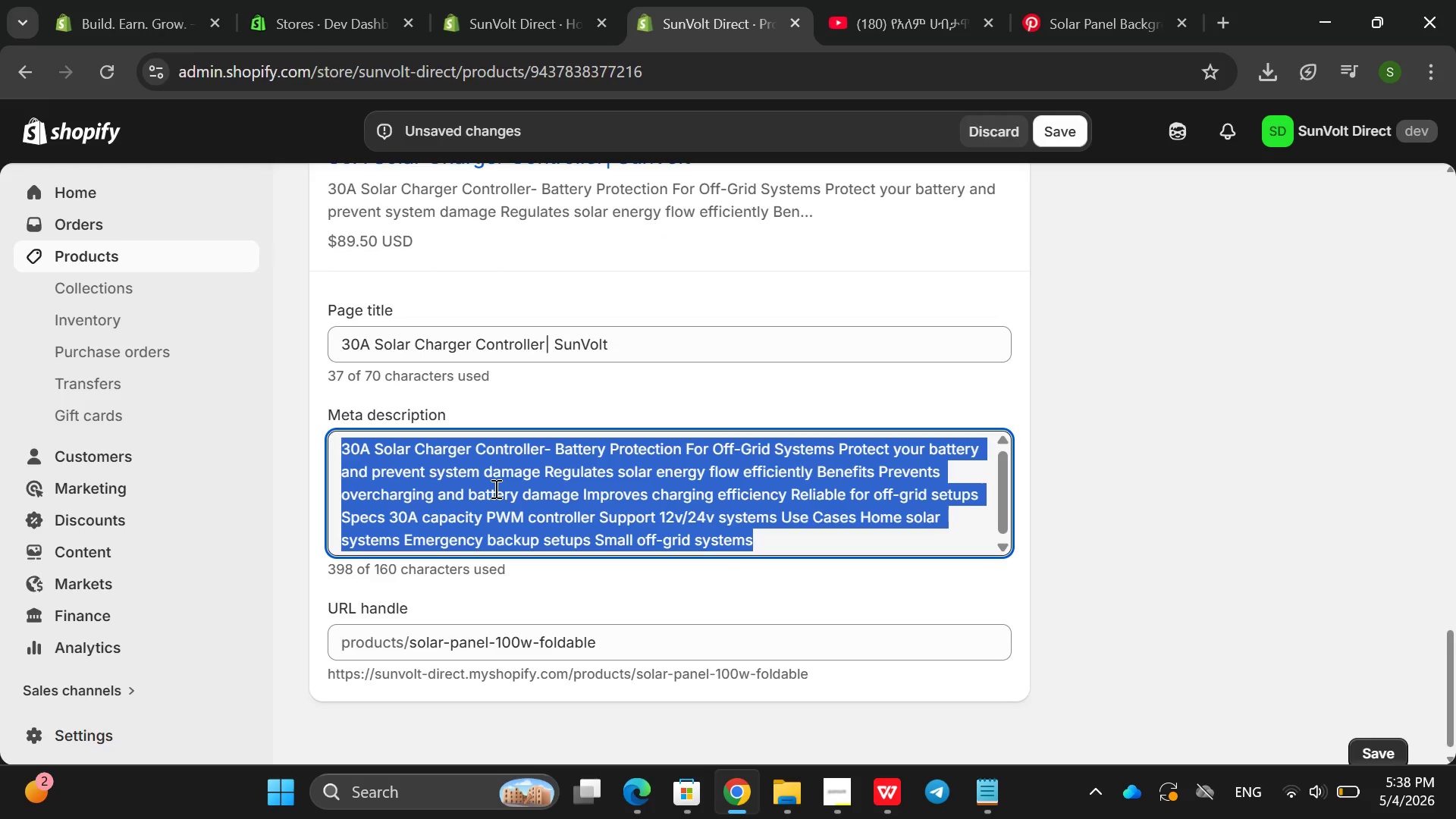 
triple_click([494, 488])
 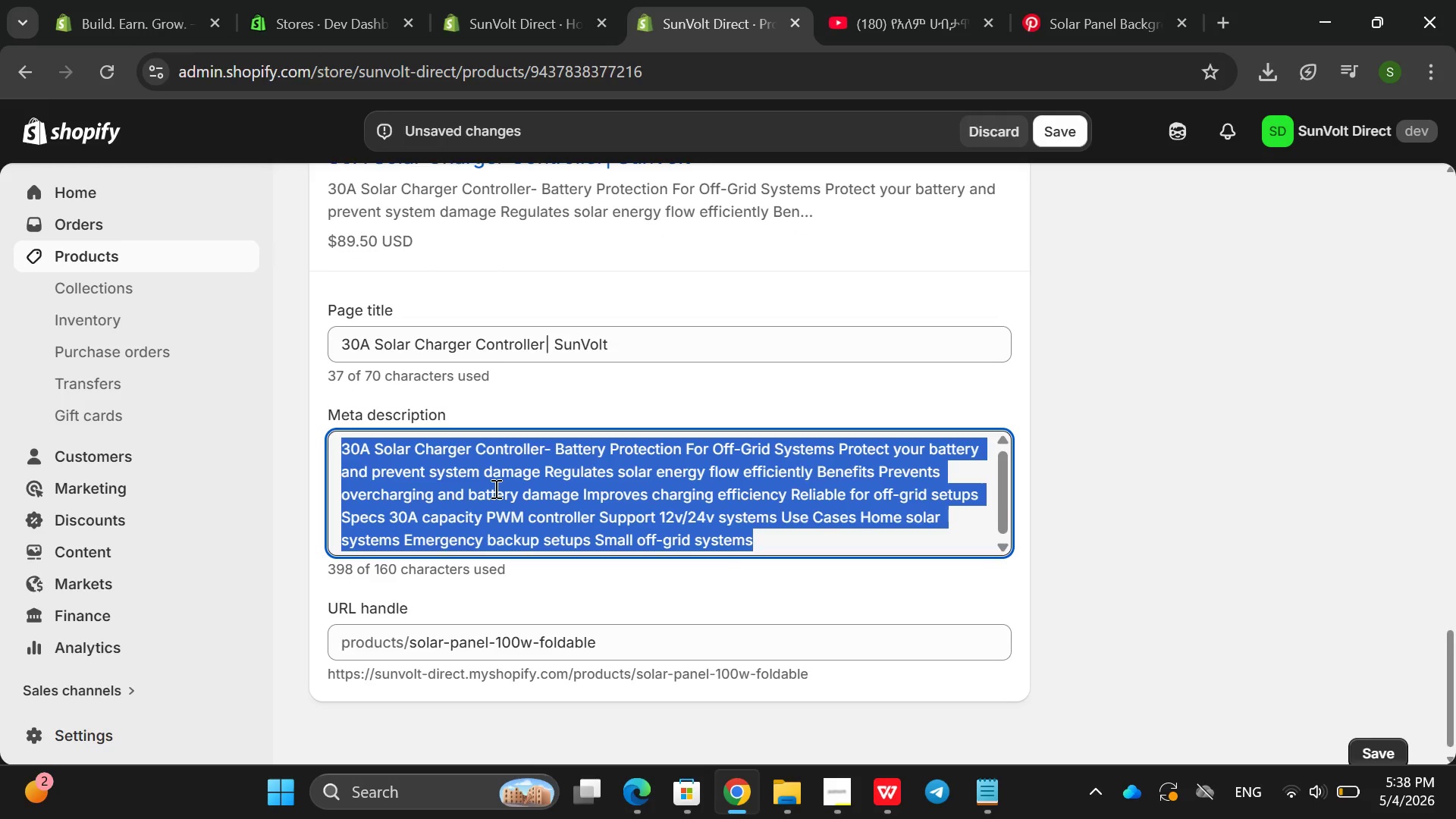 
type(Rela)
key(Backspace)
type(iable 30A solar charger)
key(Backspace)
type( controller for battry sa)
key(Backspace)
key(Backspace)
key(Backspace)
key(Backspace)
key(Backspace)
type(ert)
key(Backspace)
type(y safety s)
key(Backspace)
type(and efficient )
 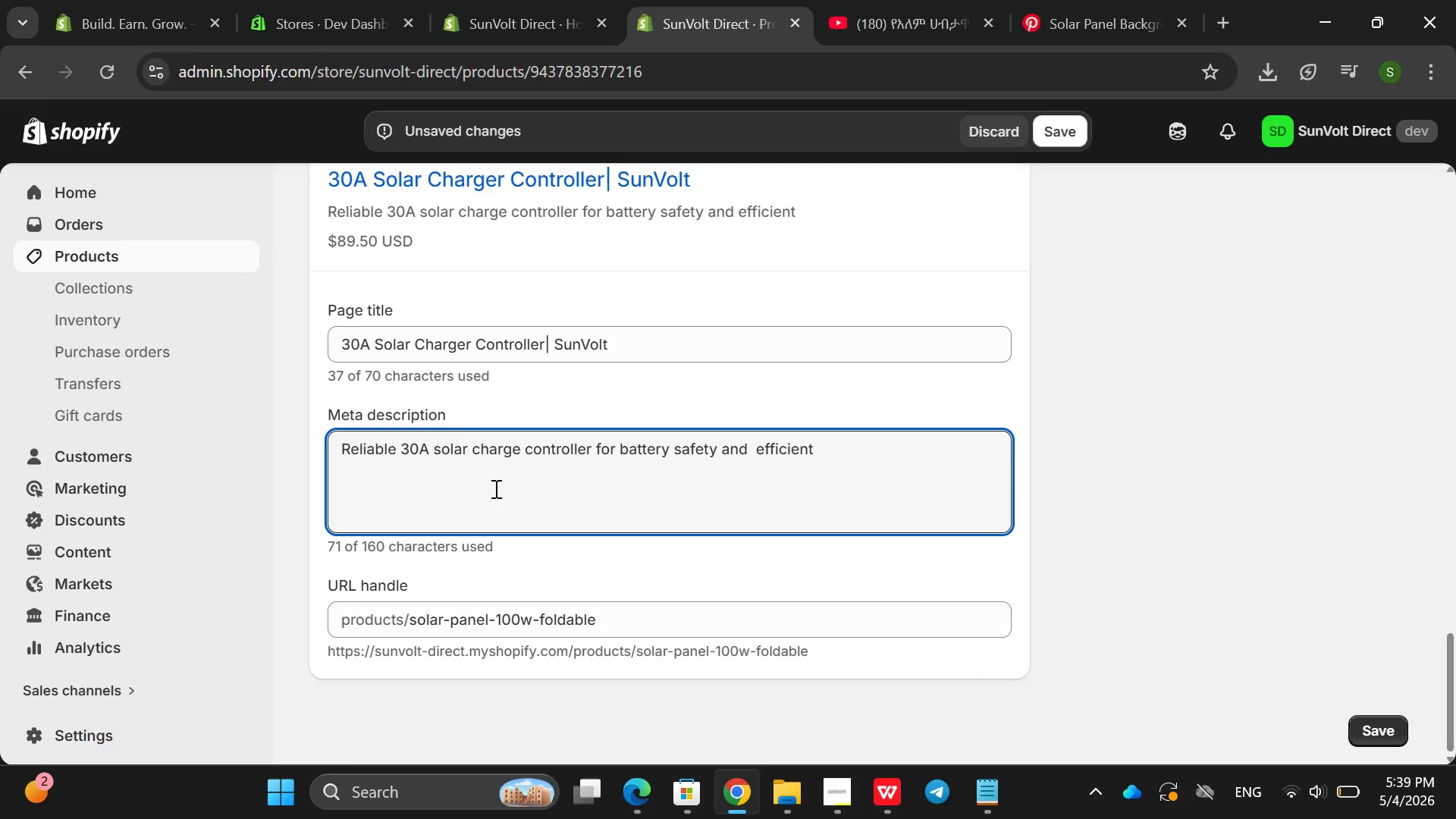 
type(off-gris)
key(Backspace)
type(d power systems.)
 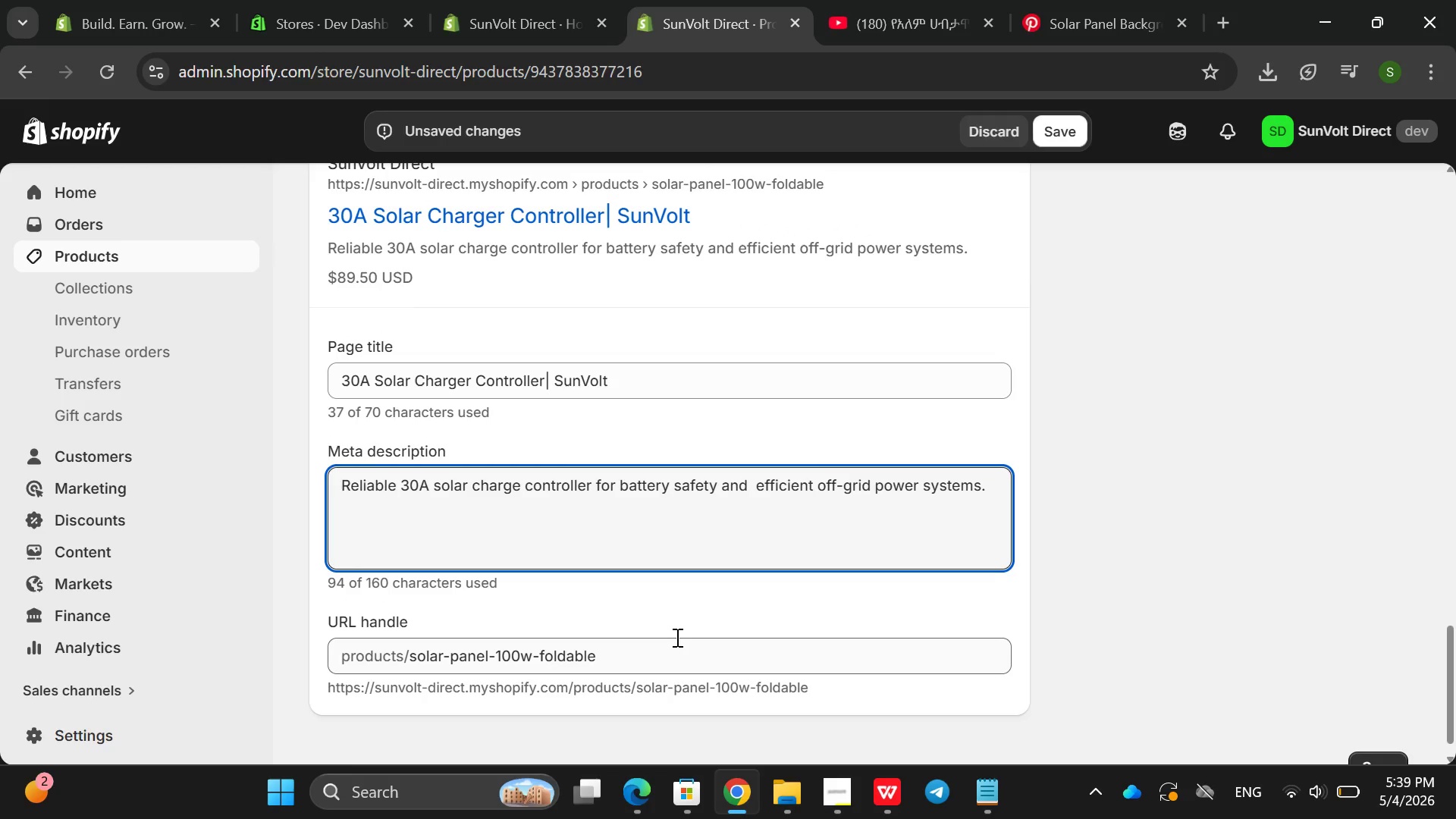 
wait(5.17)
 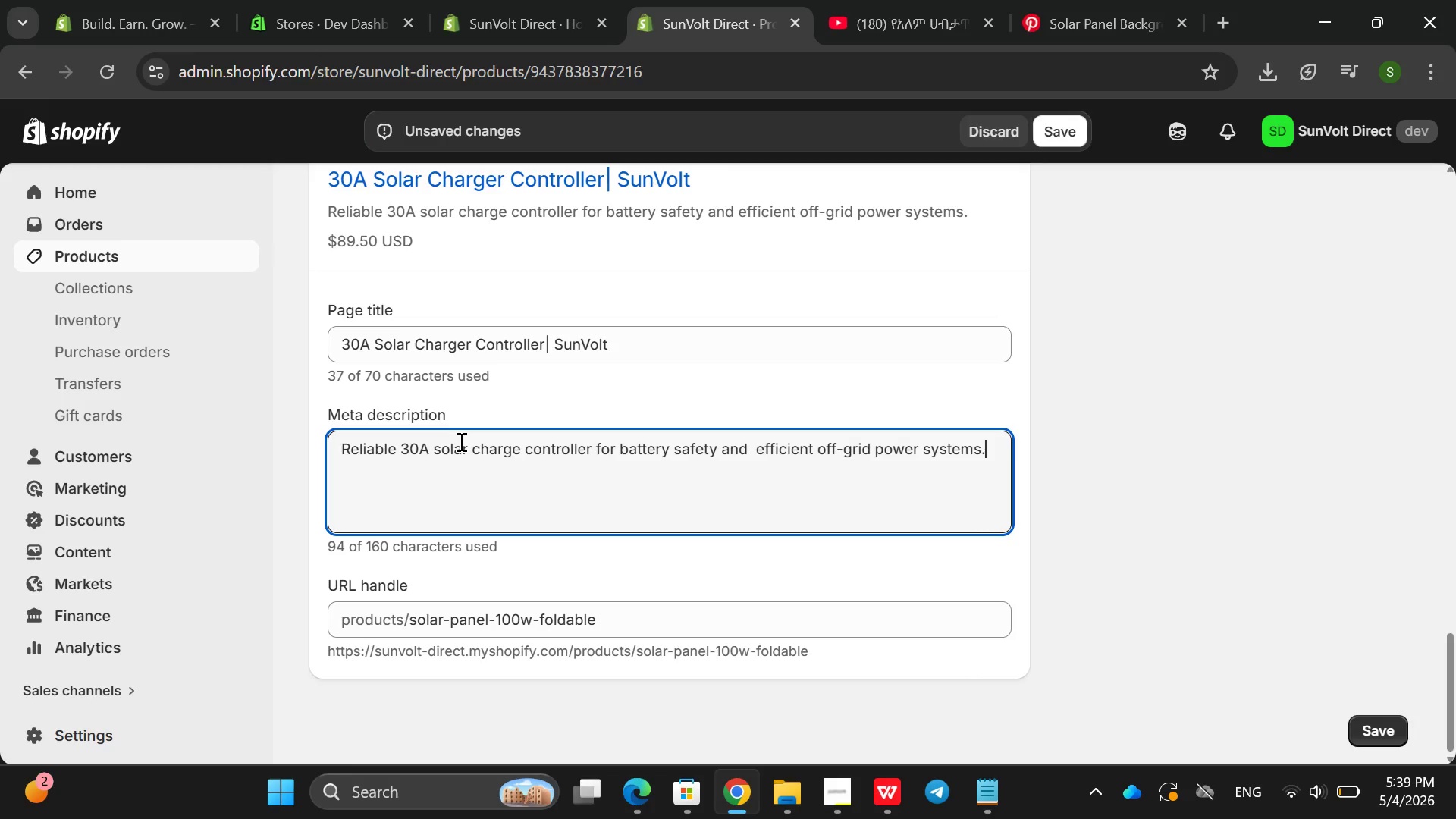 
left_click([674, 636])
 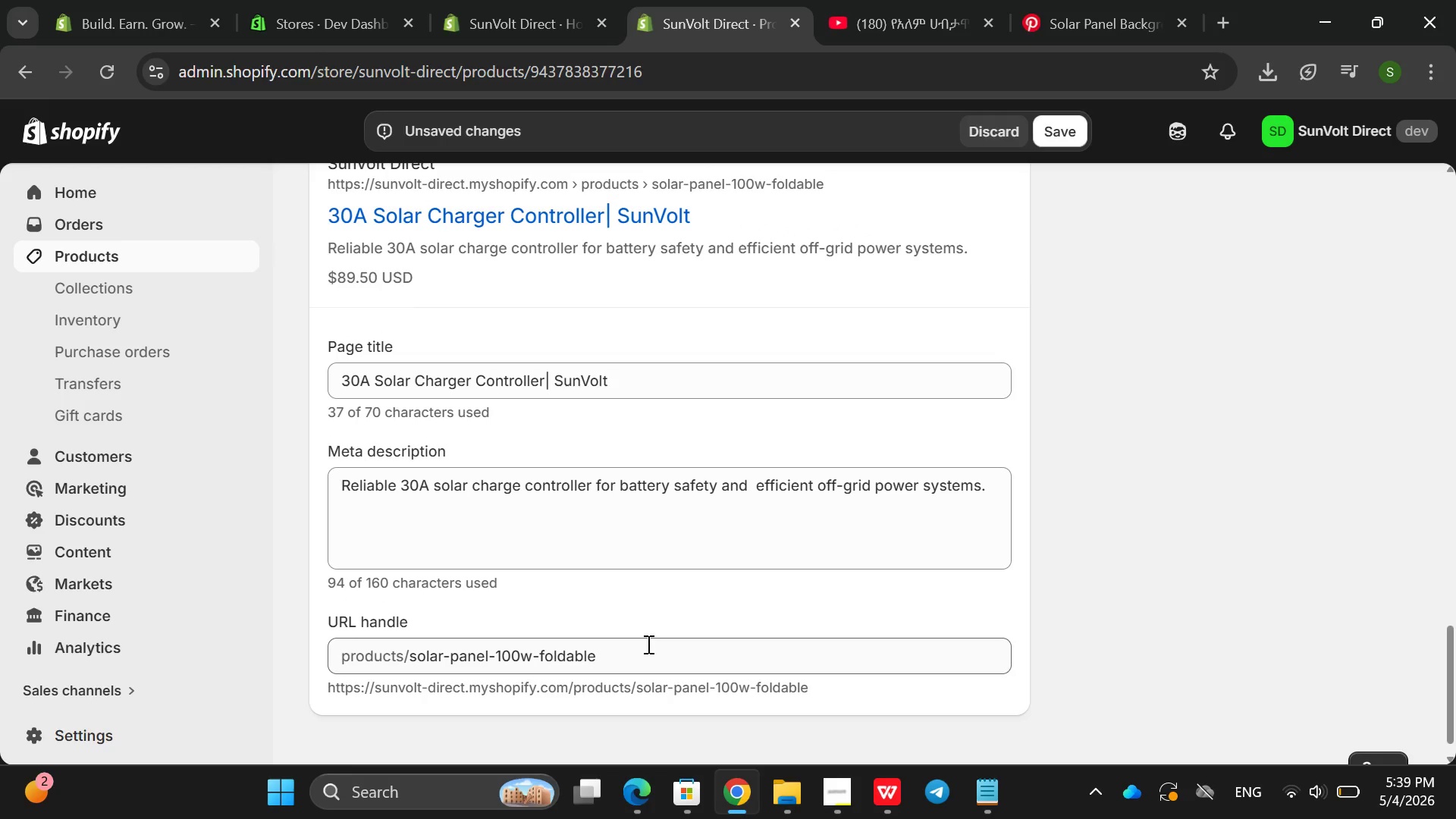 
left_click([647, 644])
 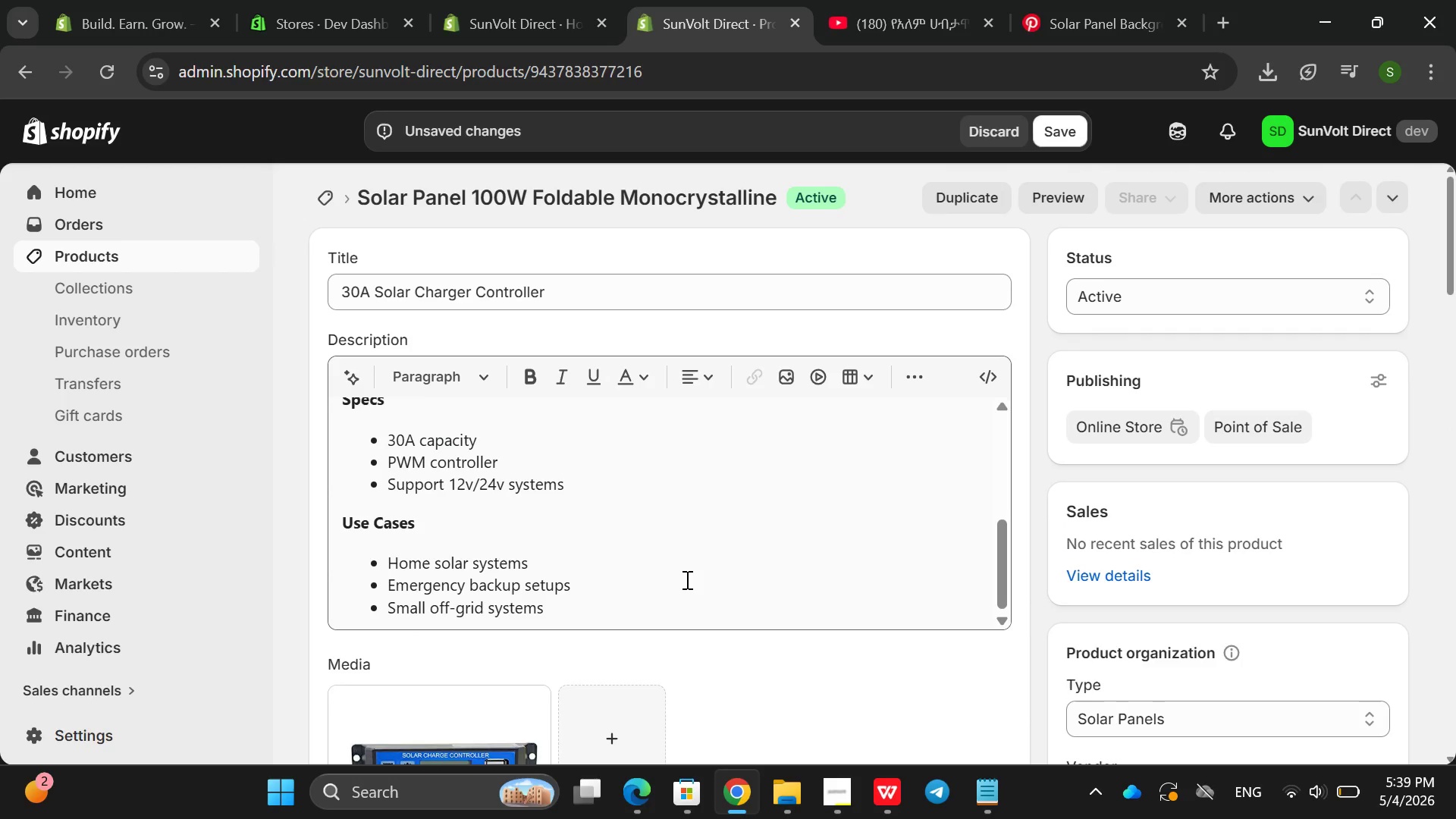 
wait(10.42)
 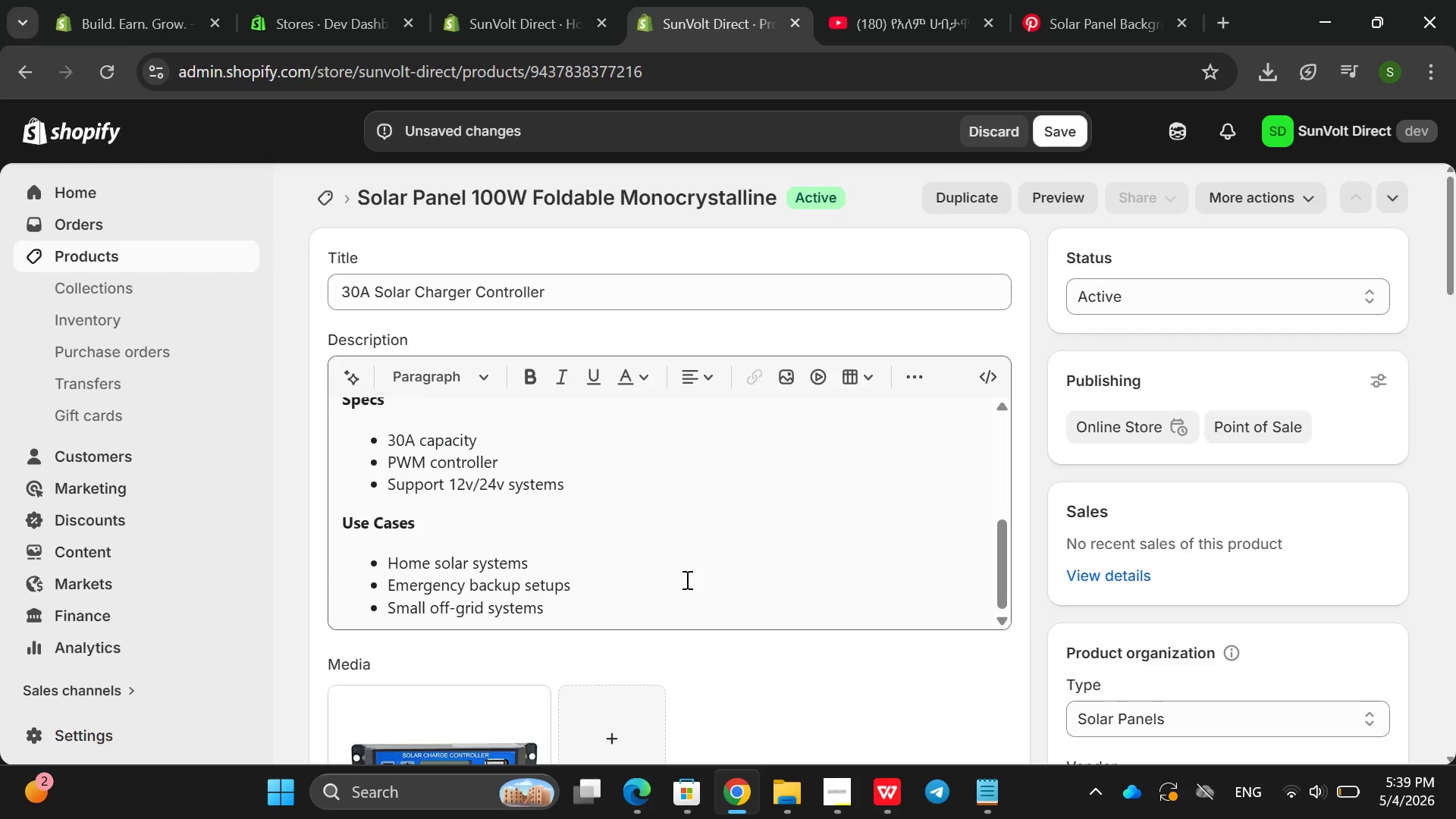 
left_click_drag(start_coordinate=[595, 272], to_coordinate=[580, 283])
 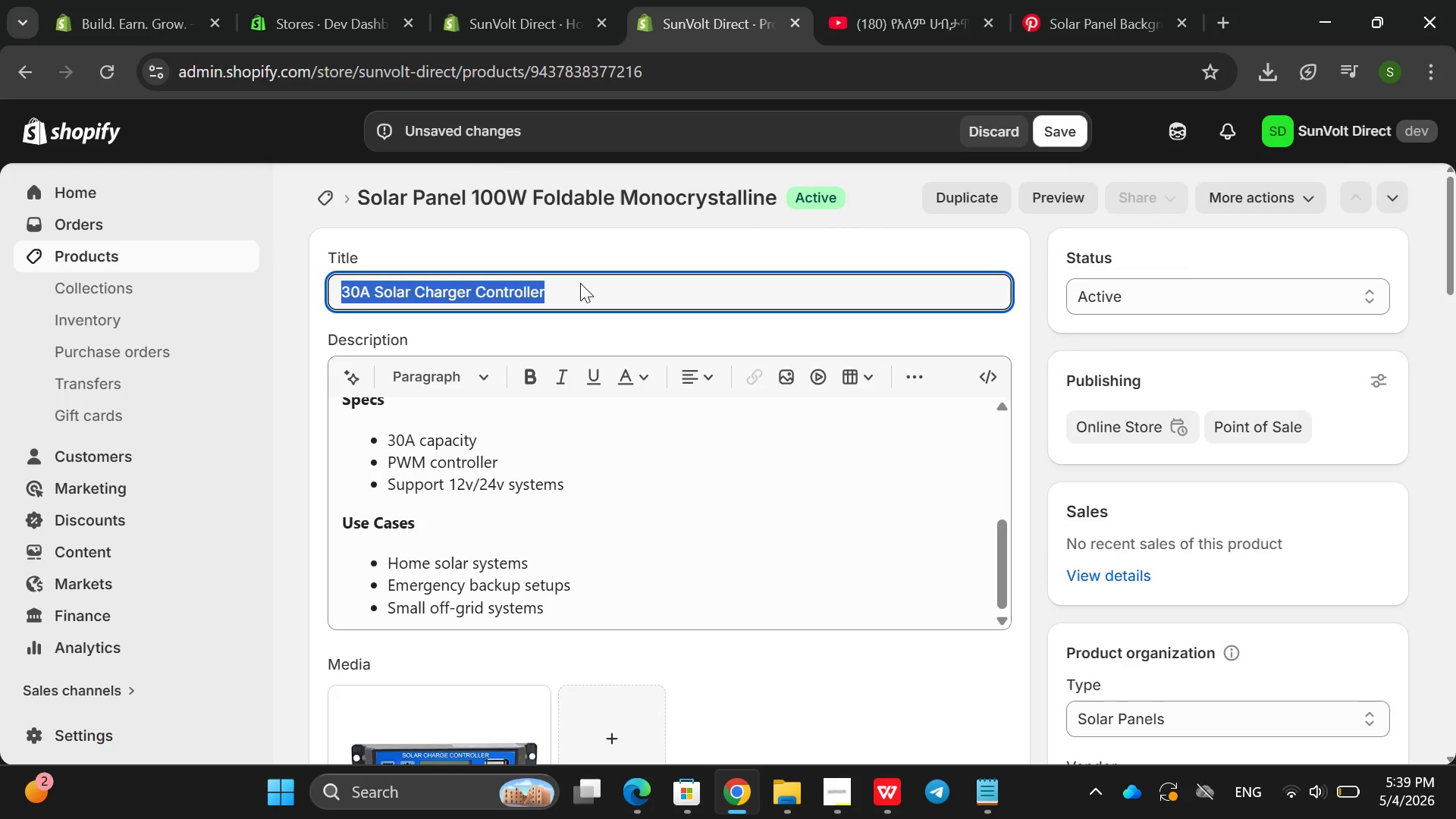 
left_click([580, 283])
 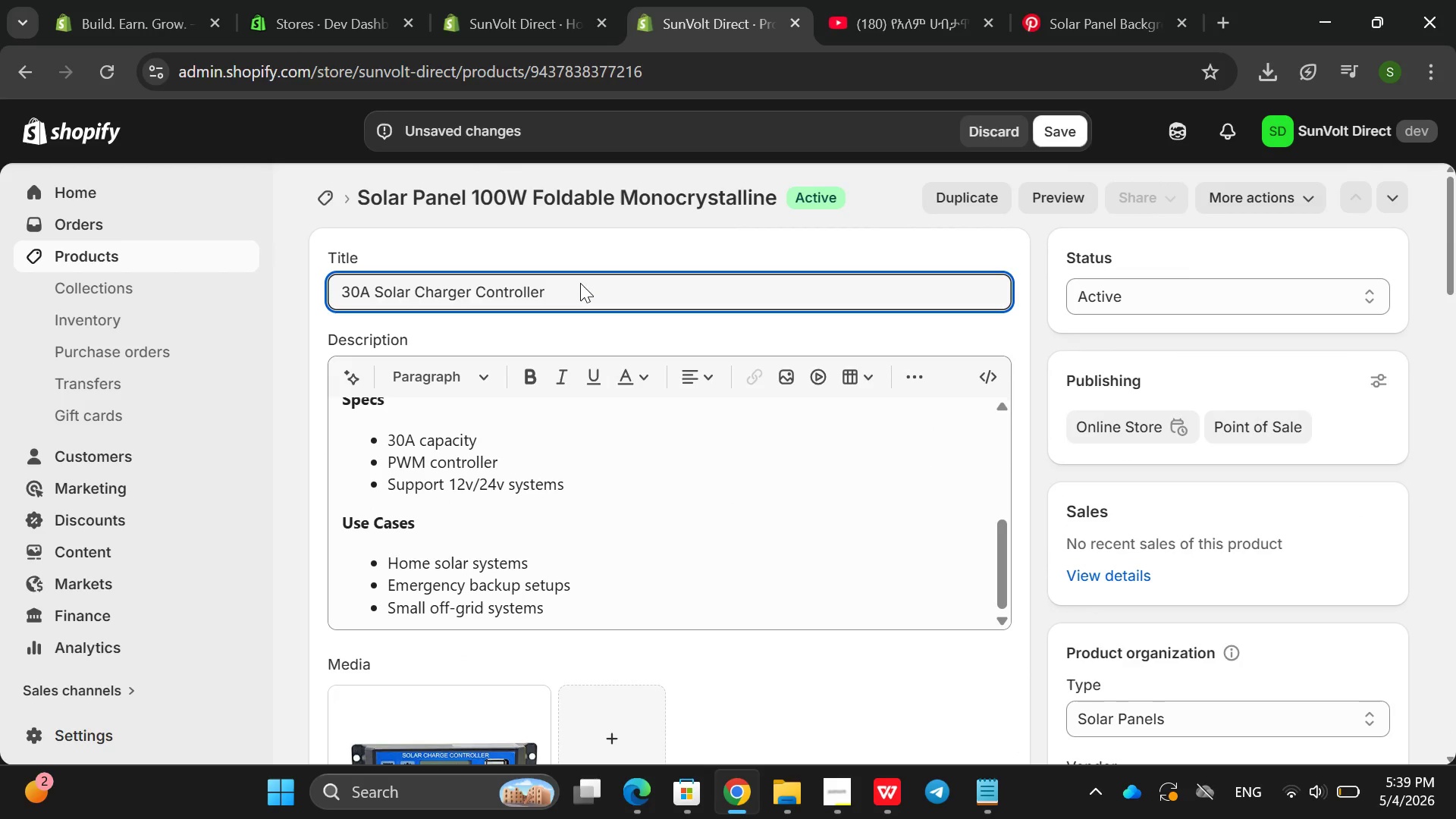 
key(Control+ControlLeft)
 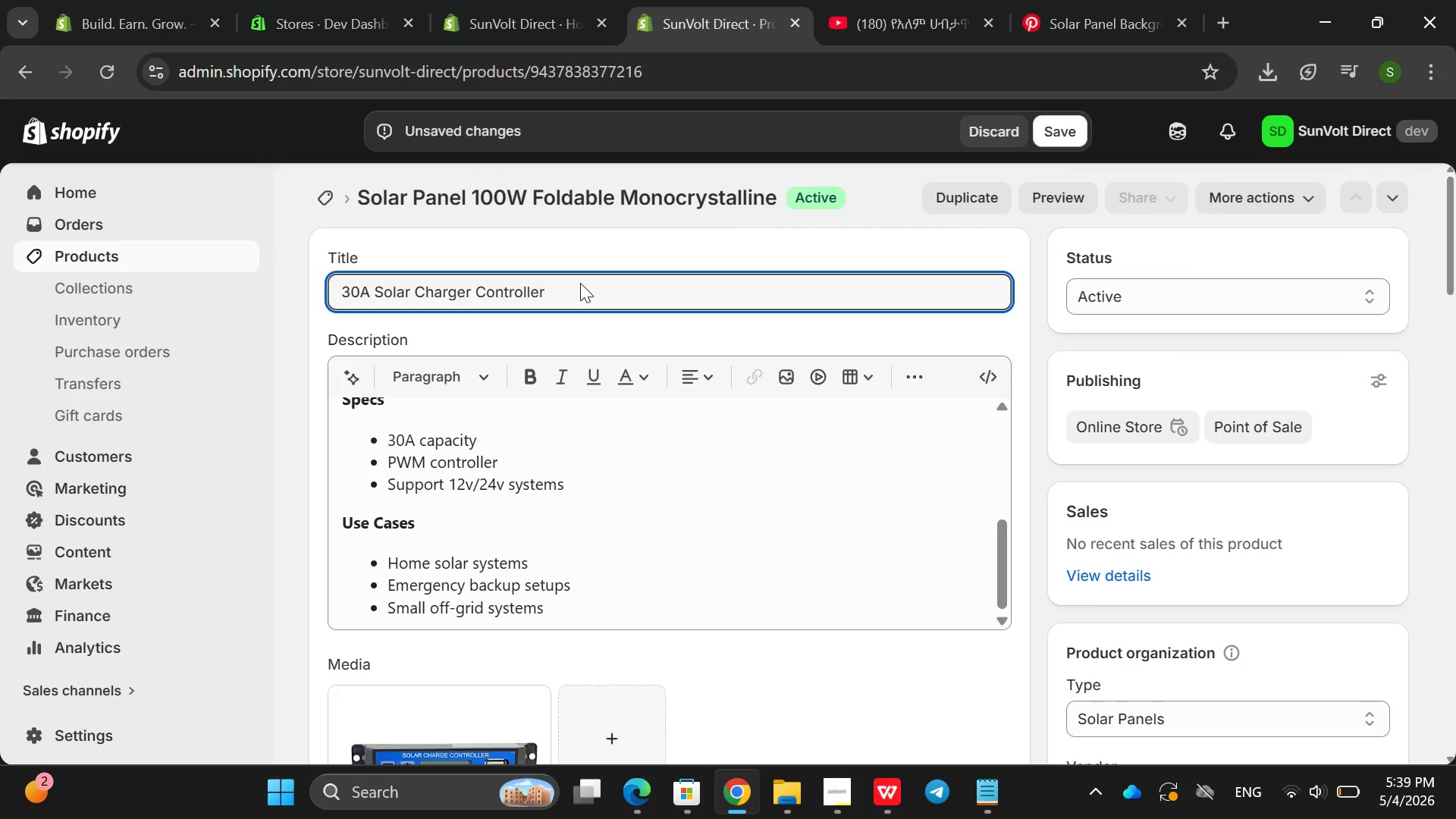 
key(Control+C)
 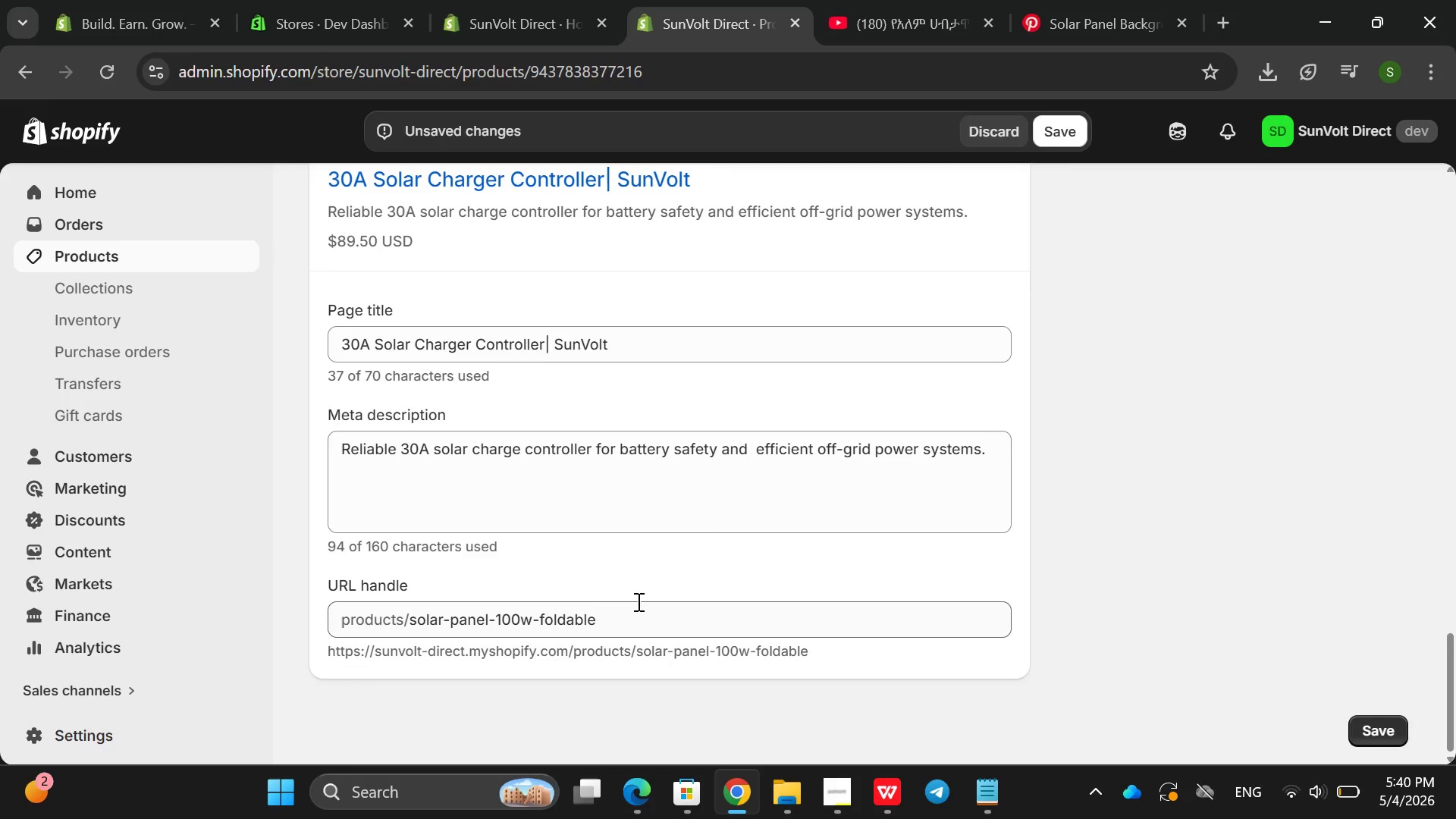 
wait(18.05)
 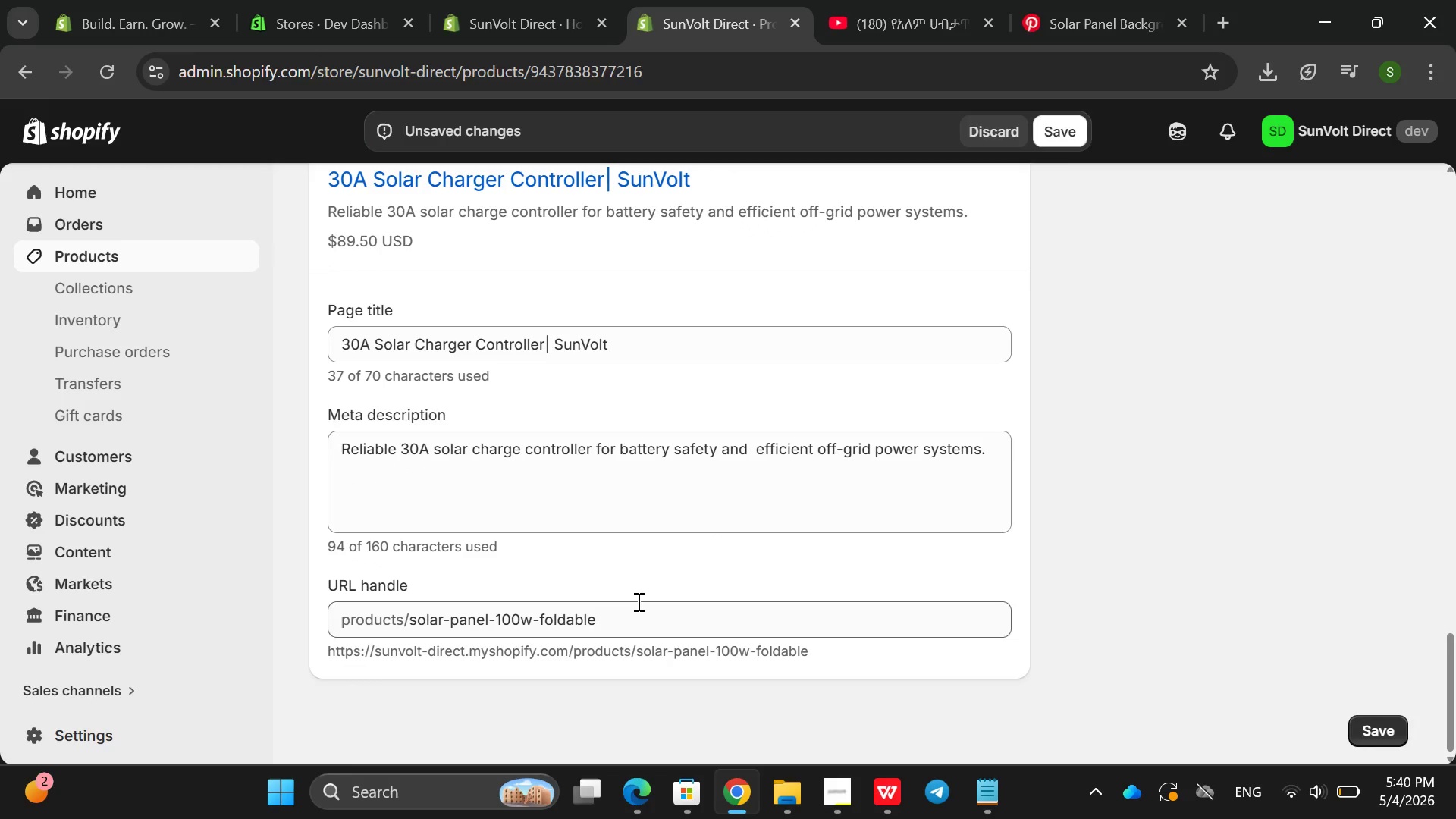 
double_click([642, 620])
 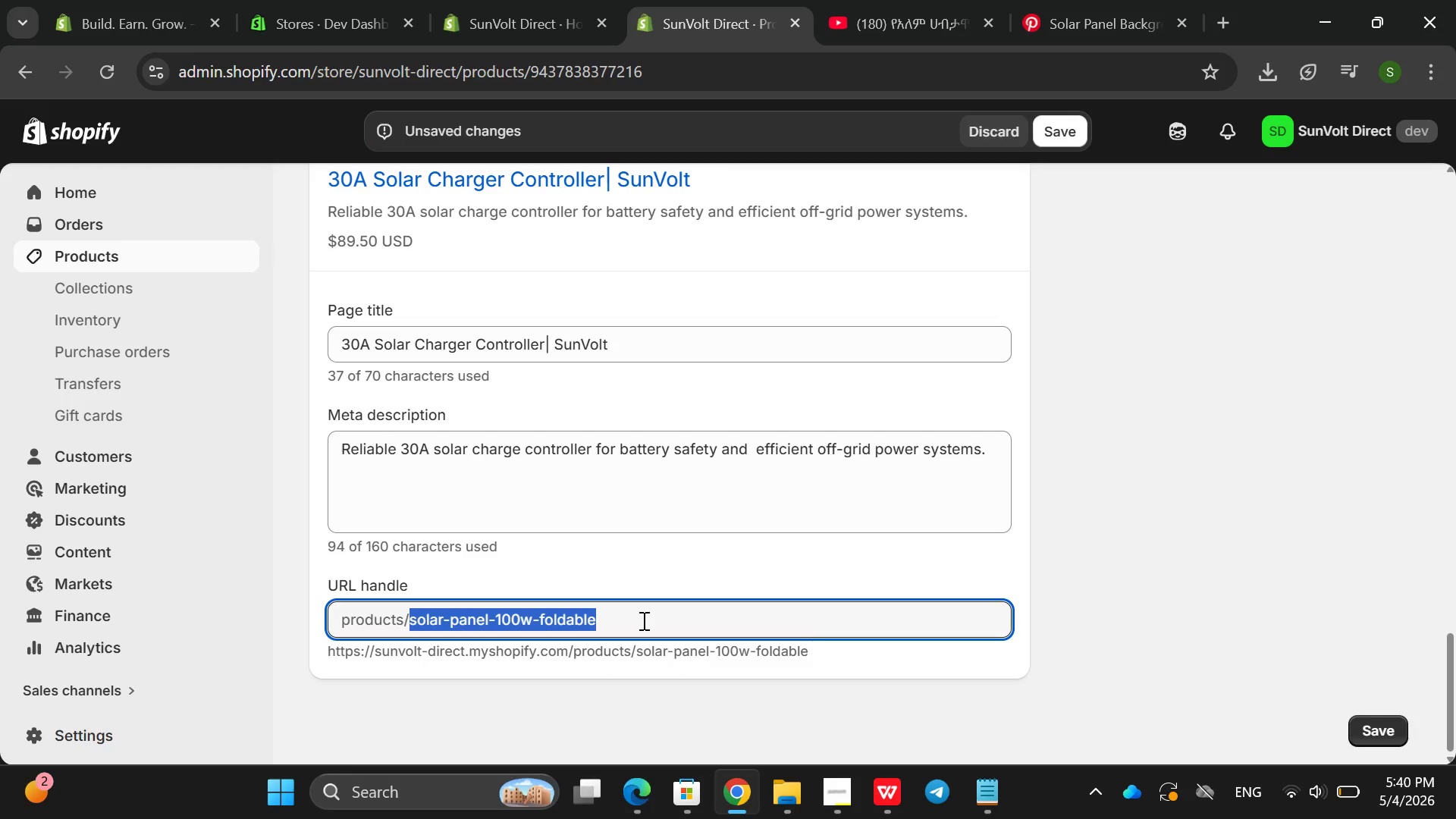 
triple_click([642, 620])
 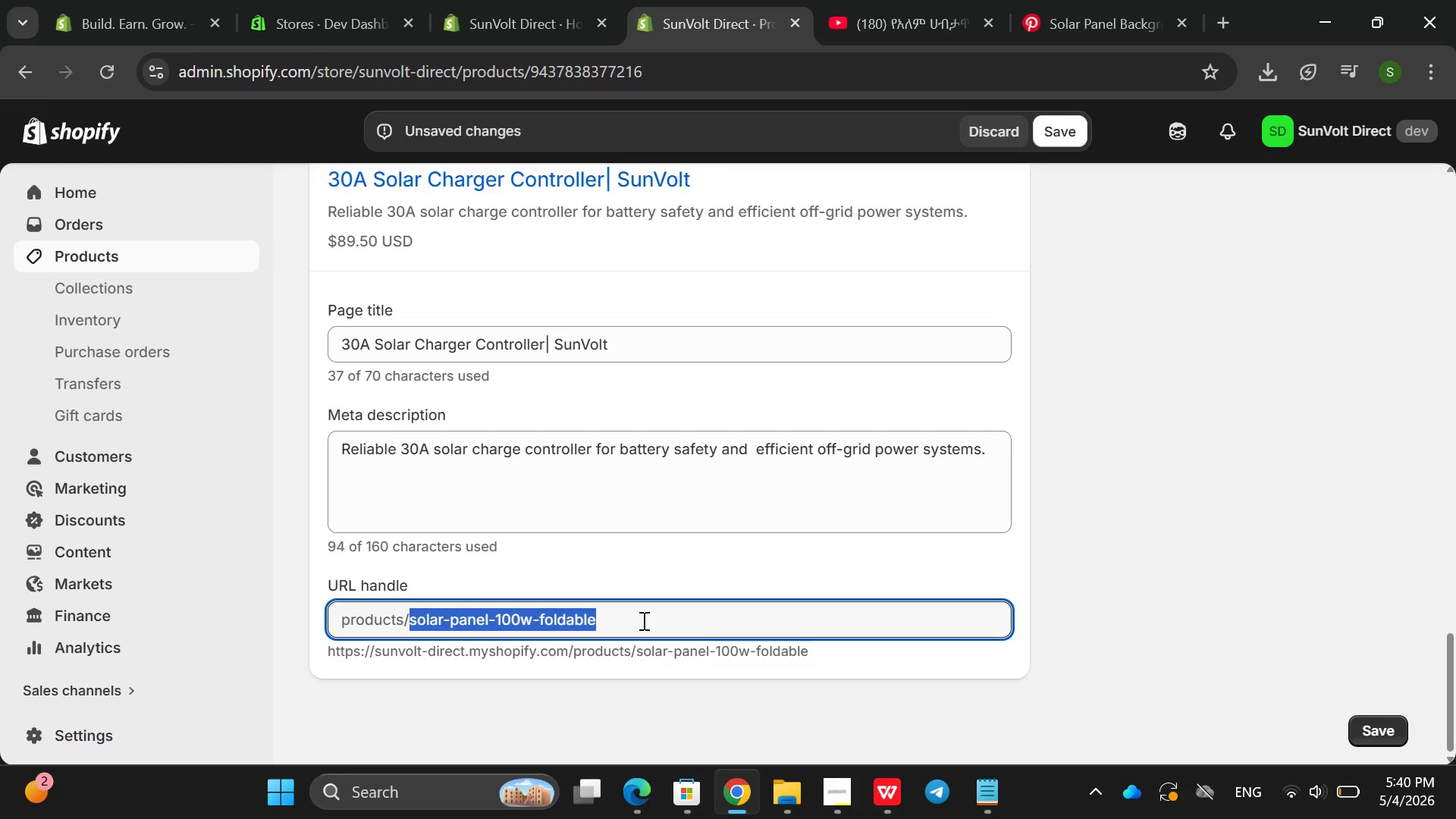 
key(Backspace)
 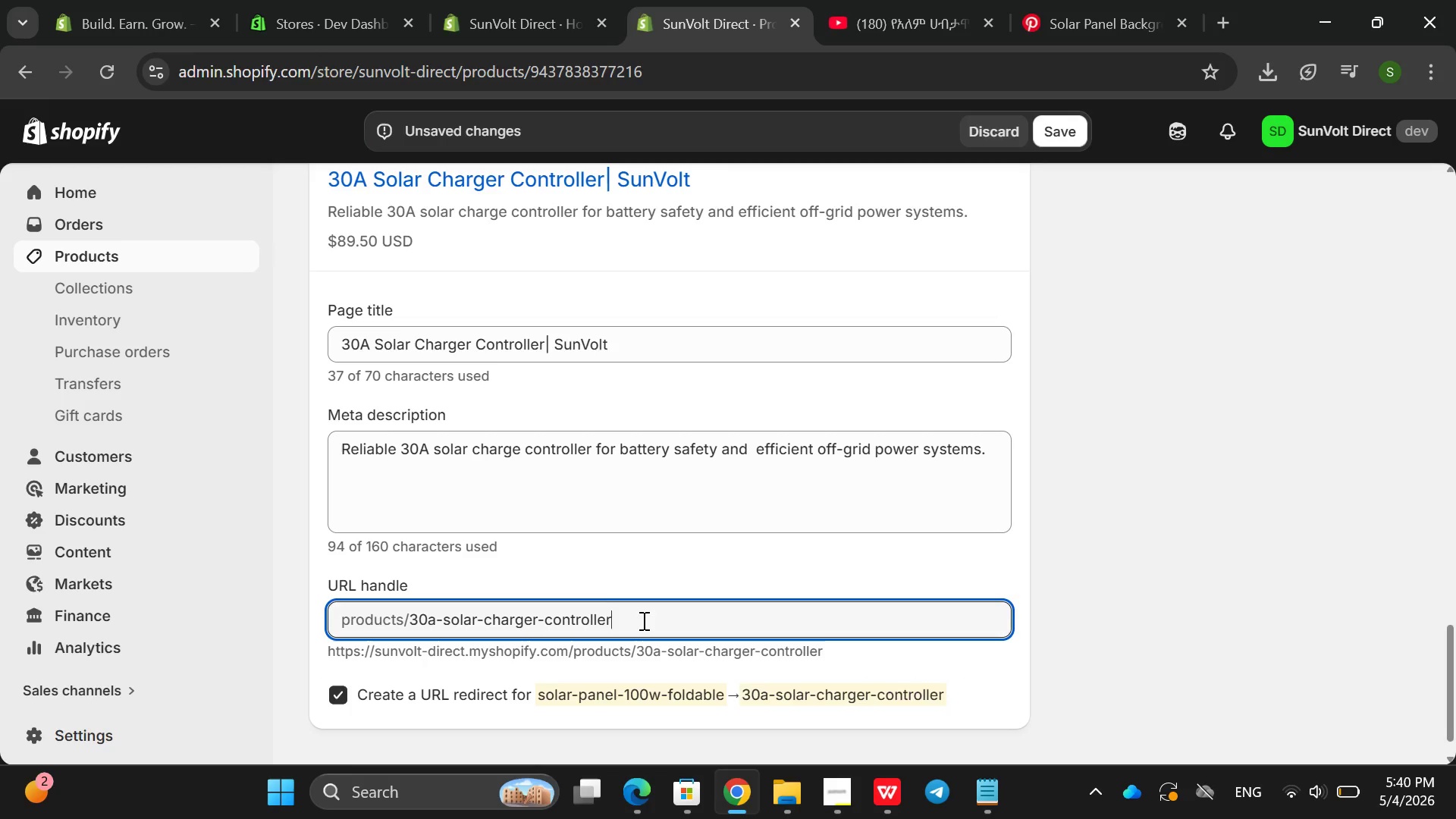 
key(Shift+ShiftRight)
 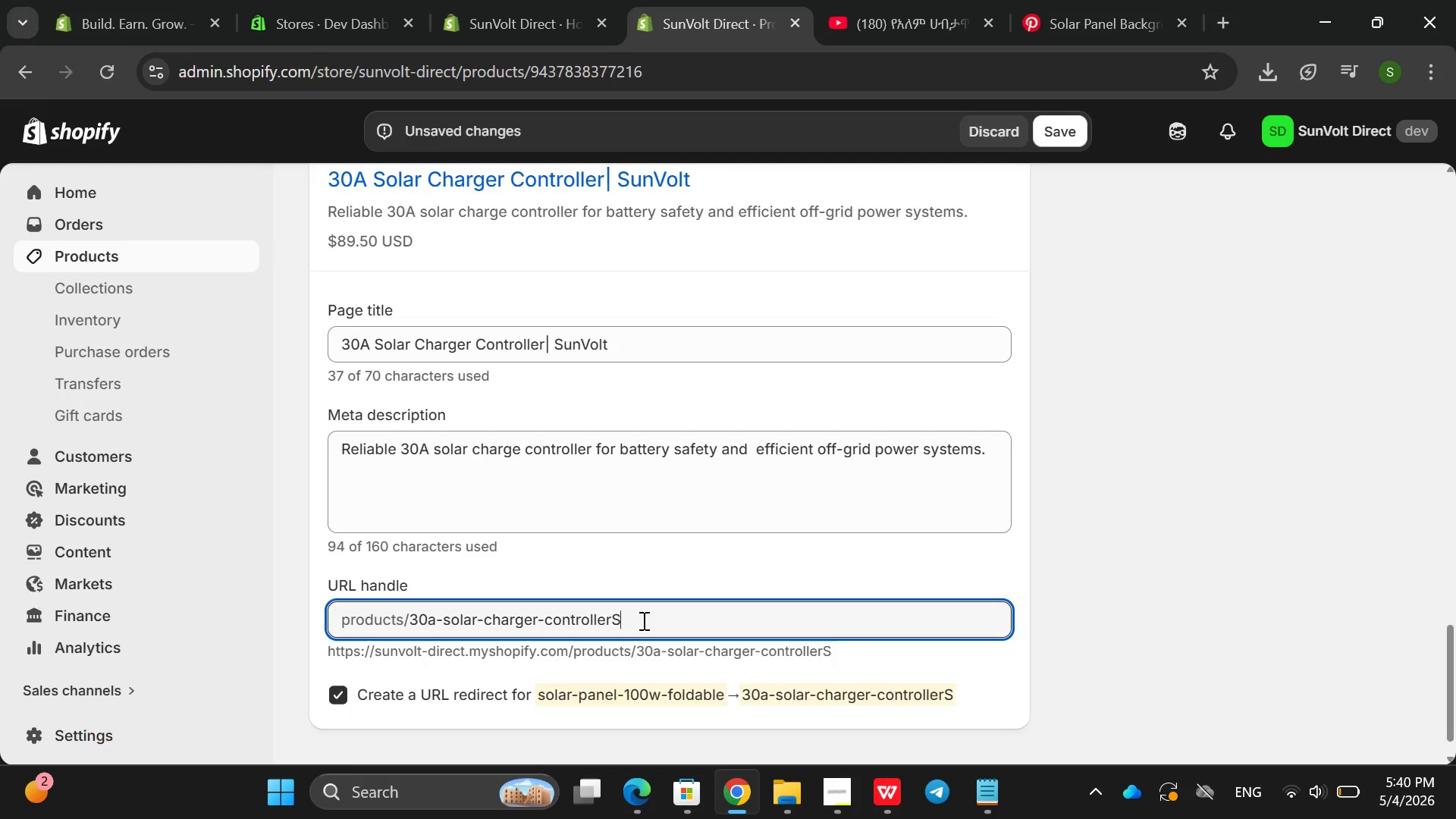 
key(Shift+S)
 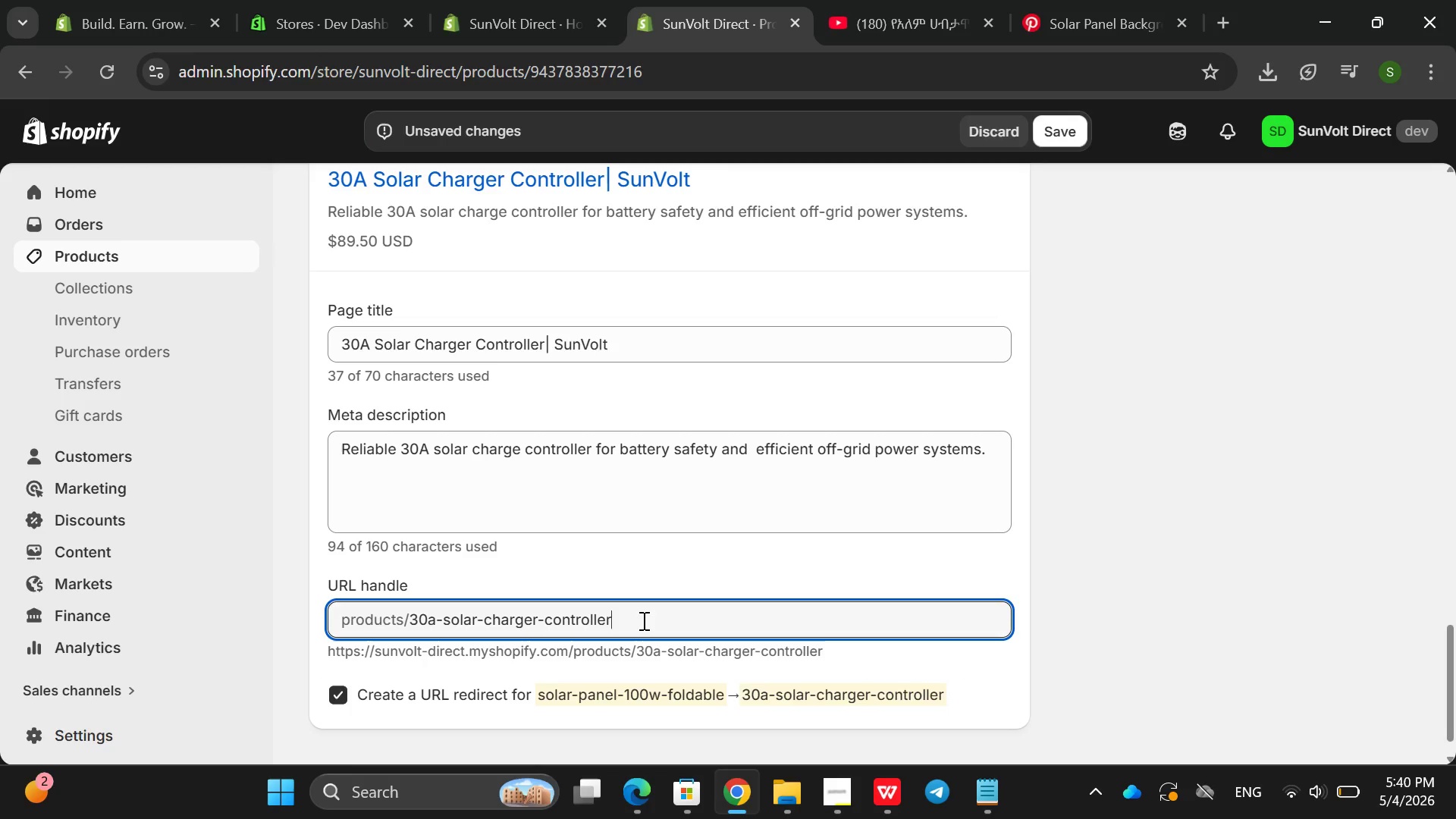 
key(Backspace)
 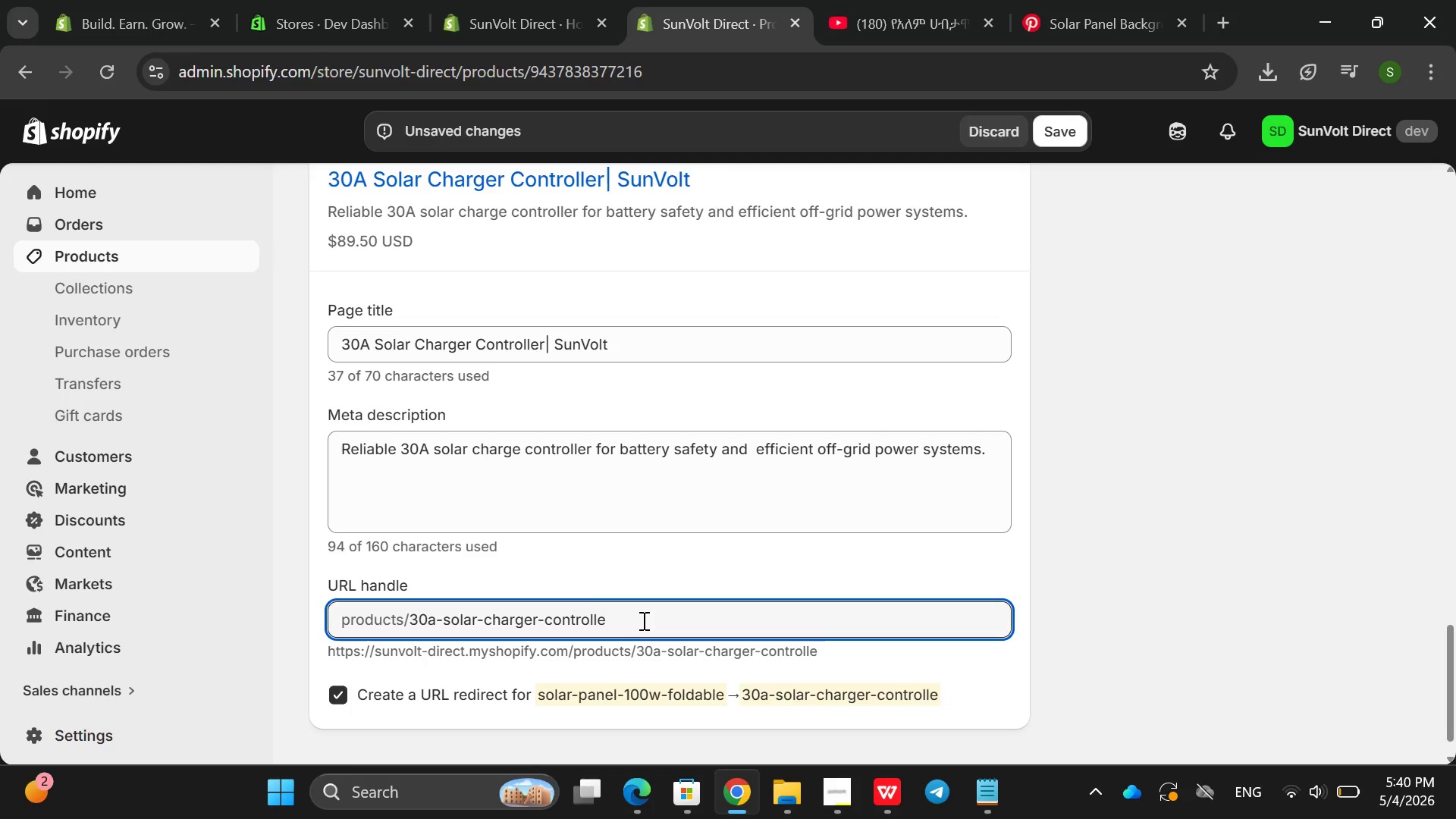 
key(Backspace)
 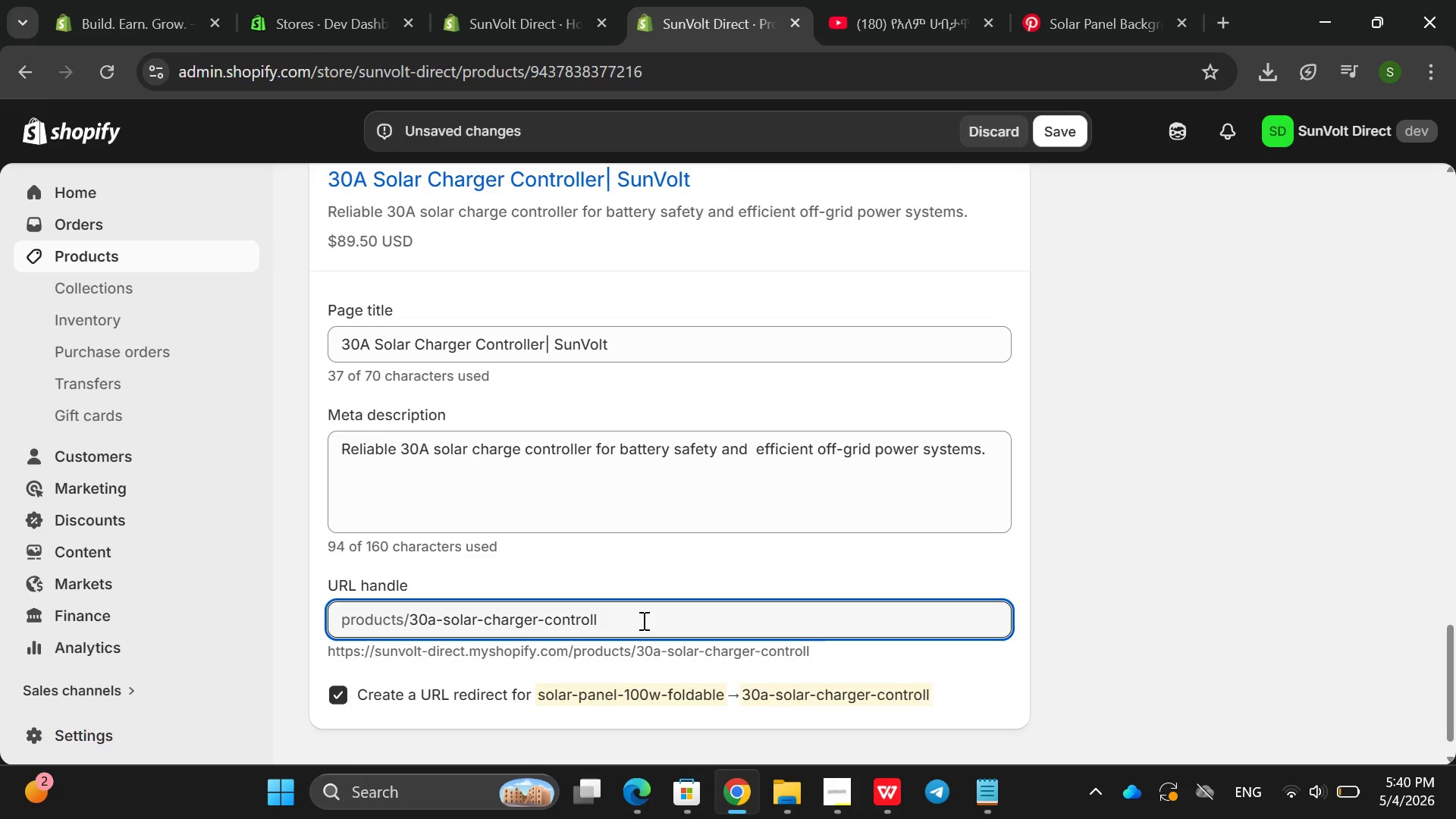 
key(Backspace)
 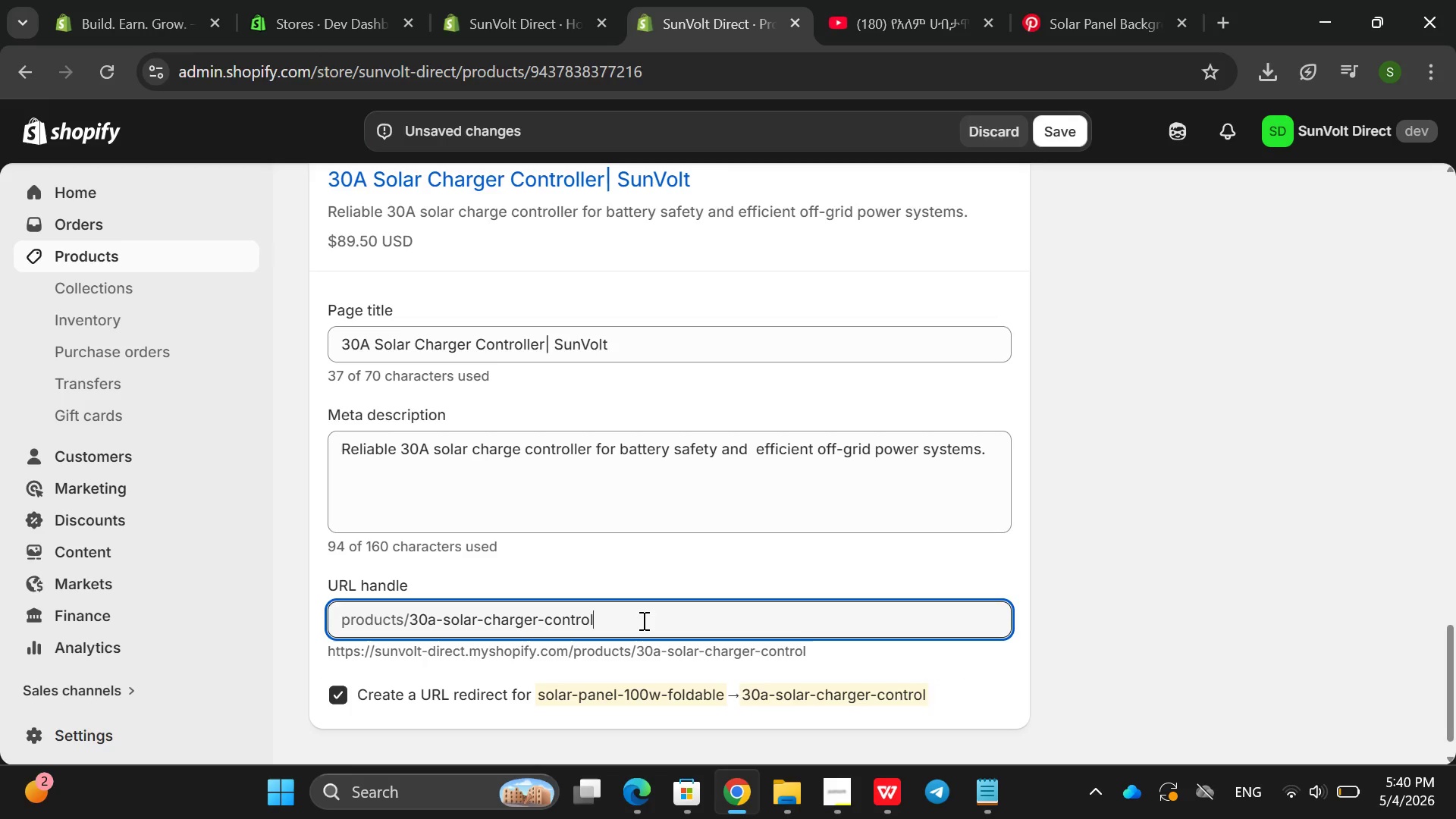 
key(Backspace)
 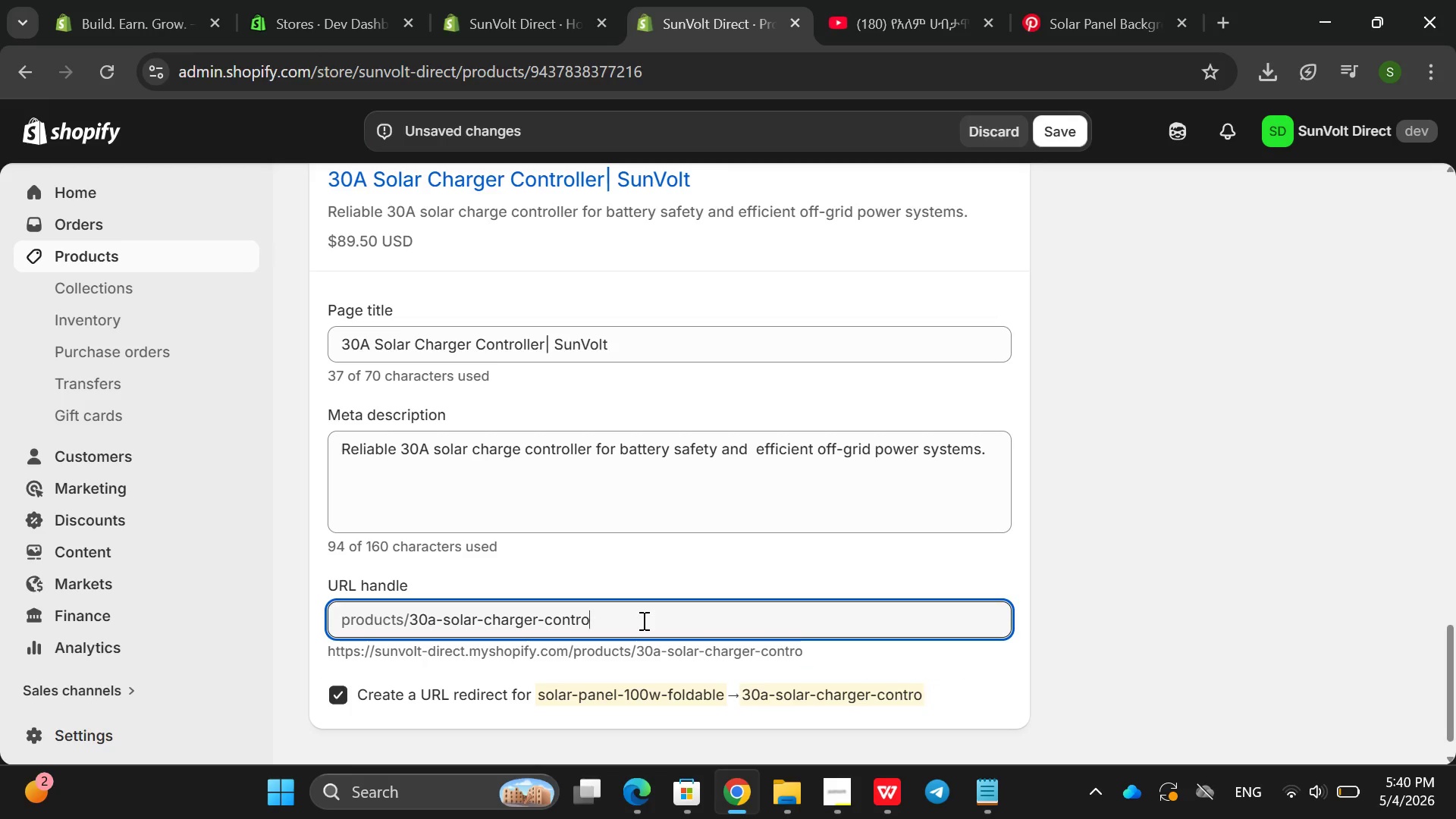 
key(Backspace)
 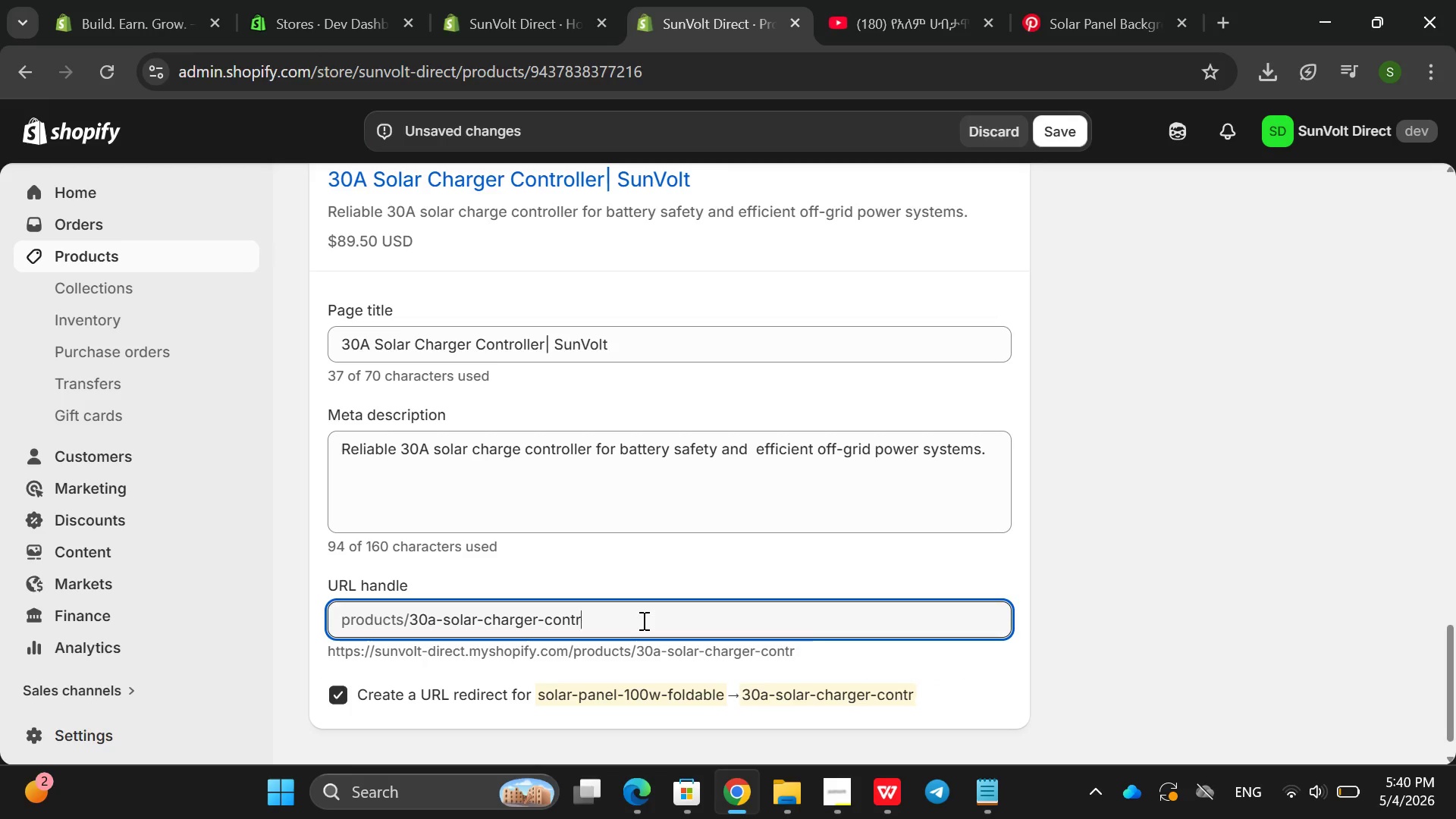 
hold_key(key=Backspace, duration=1.22)
 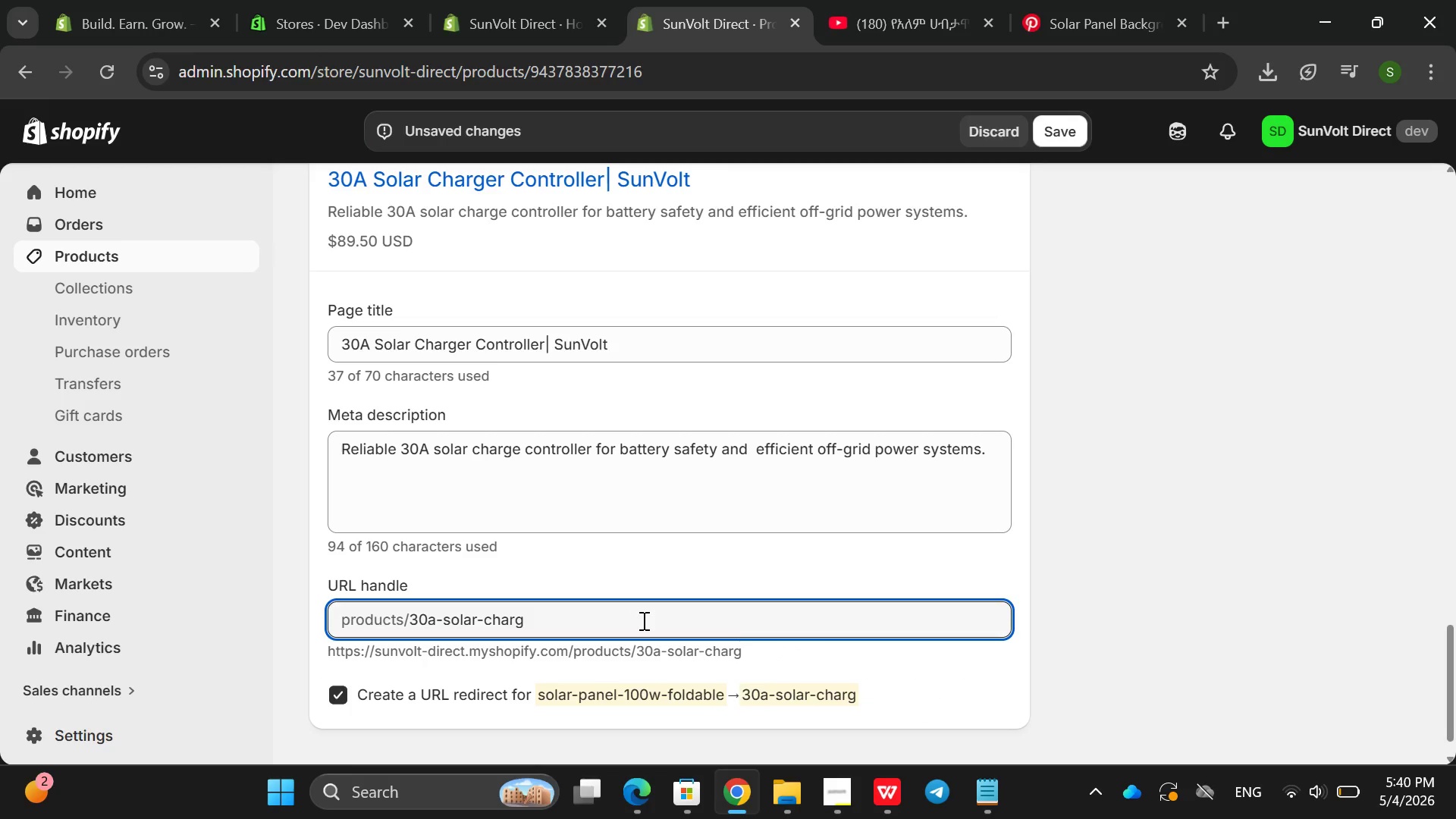 
key(Backspace)
 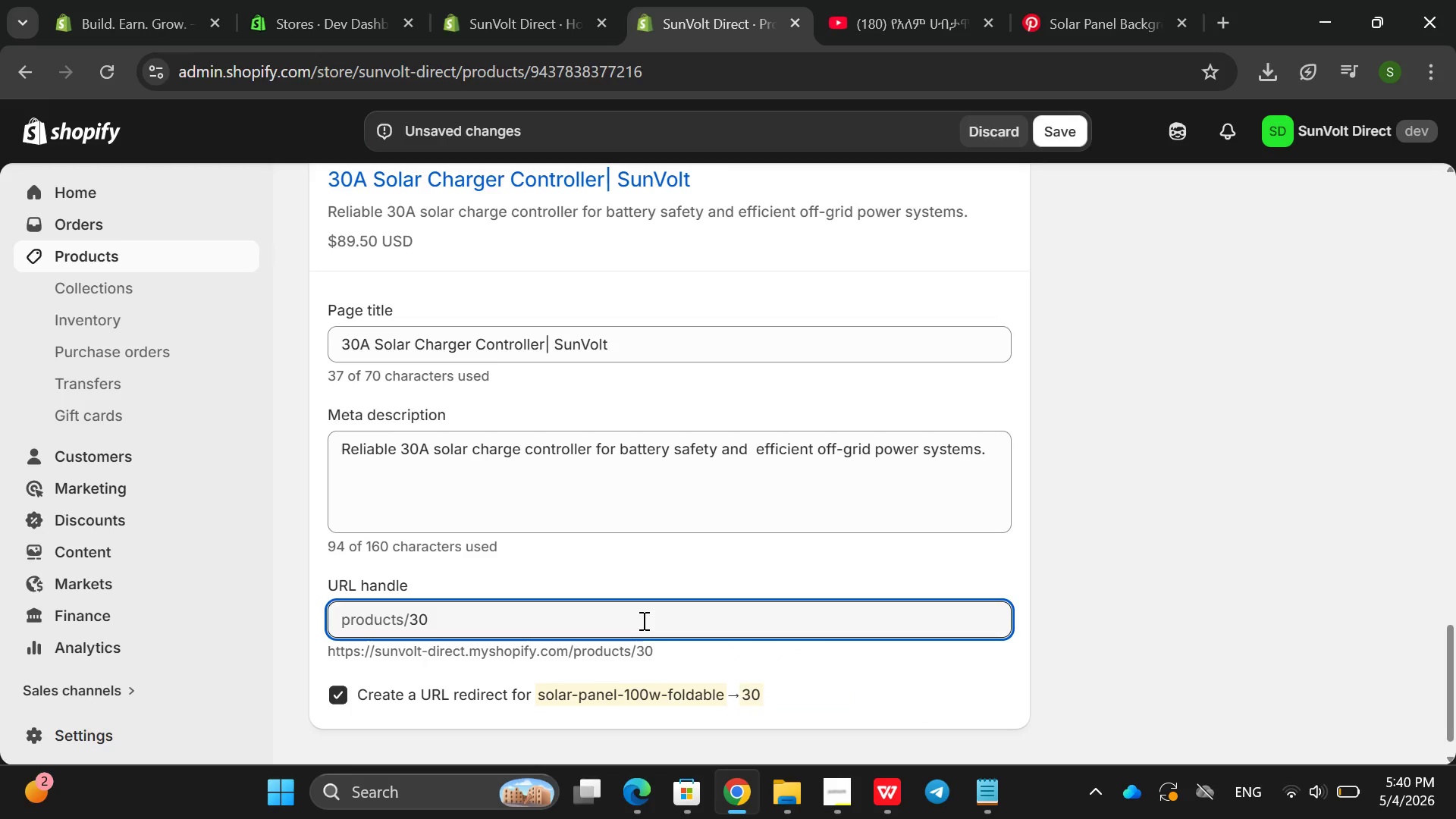 
key(Backspace)
 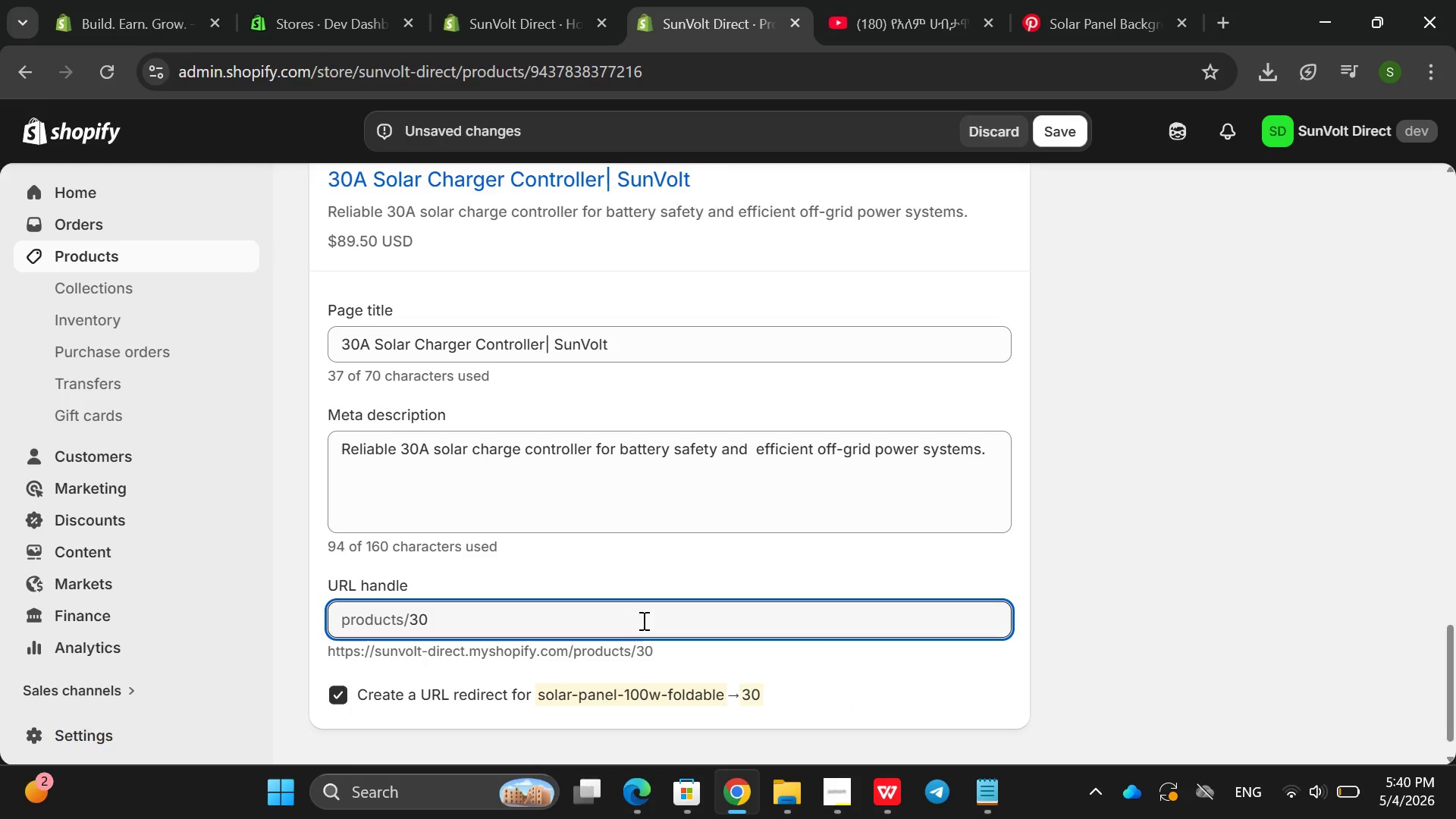 
key(Backspace)
 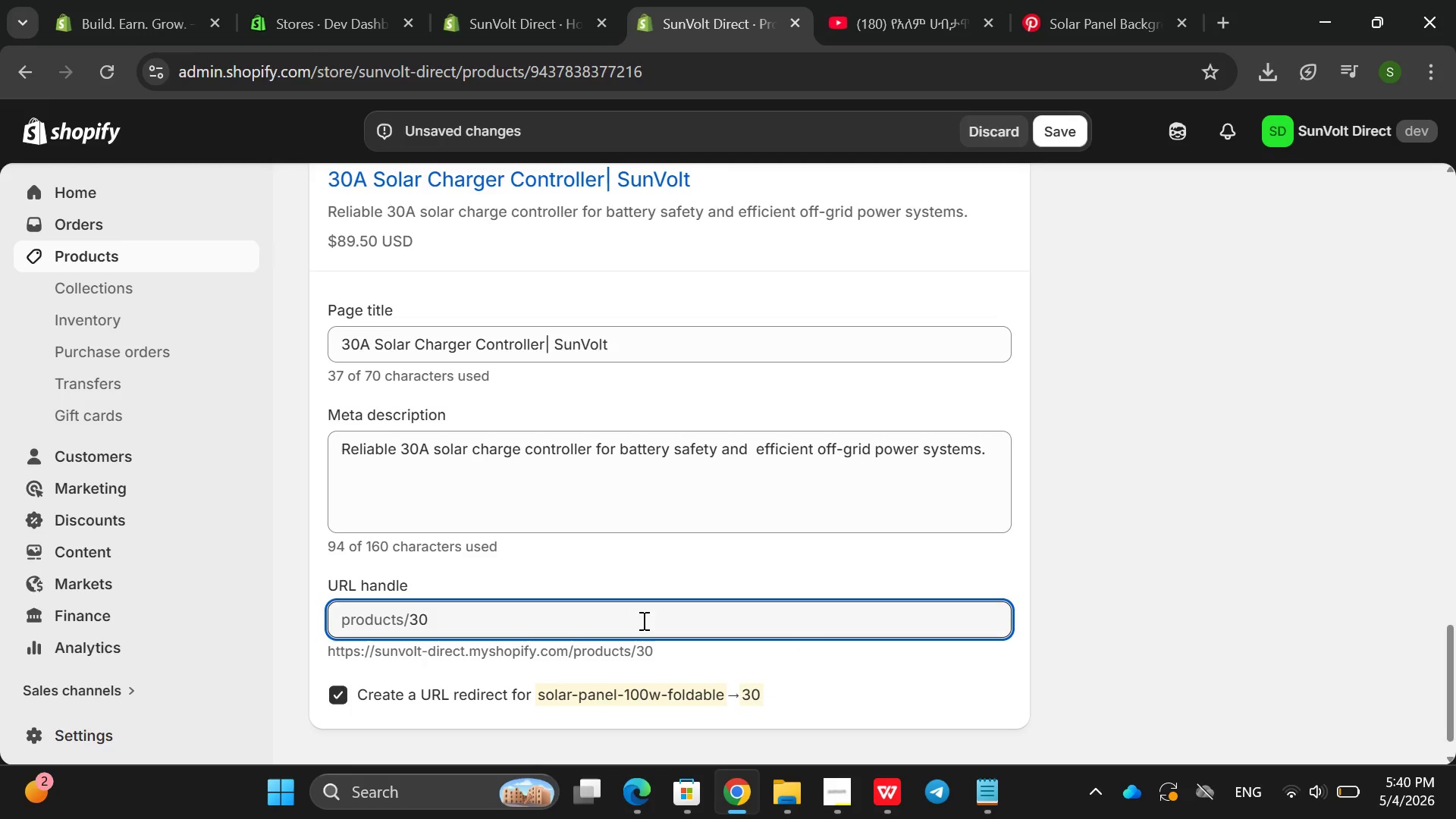 
key(Backspace)
 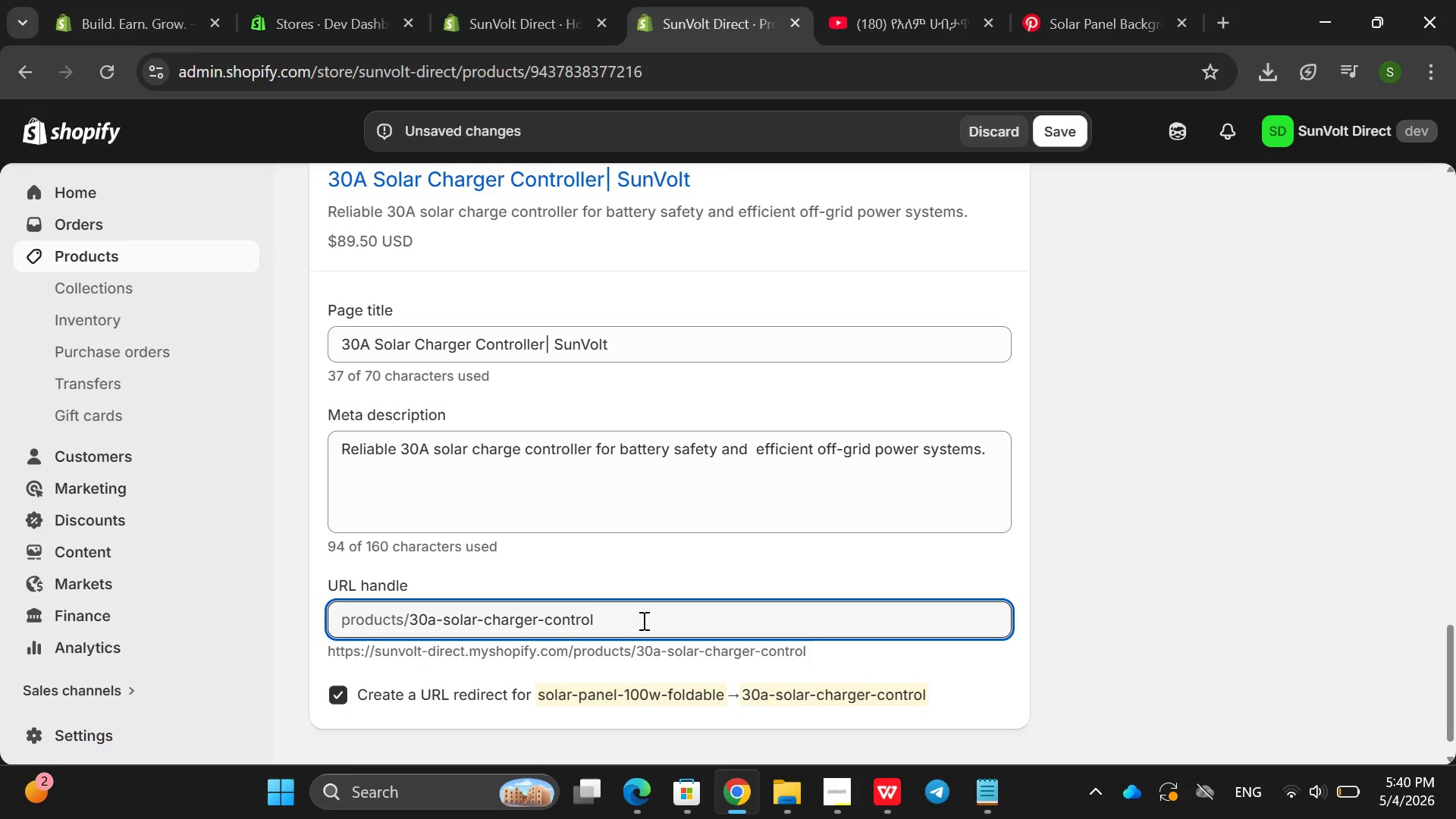 
key(Backspace)
 